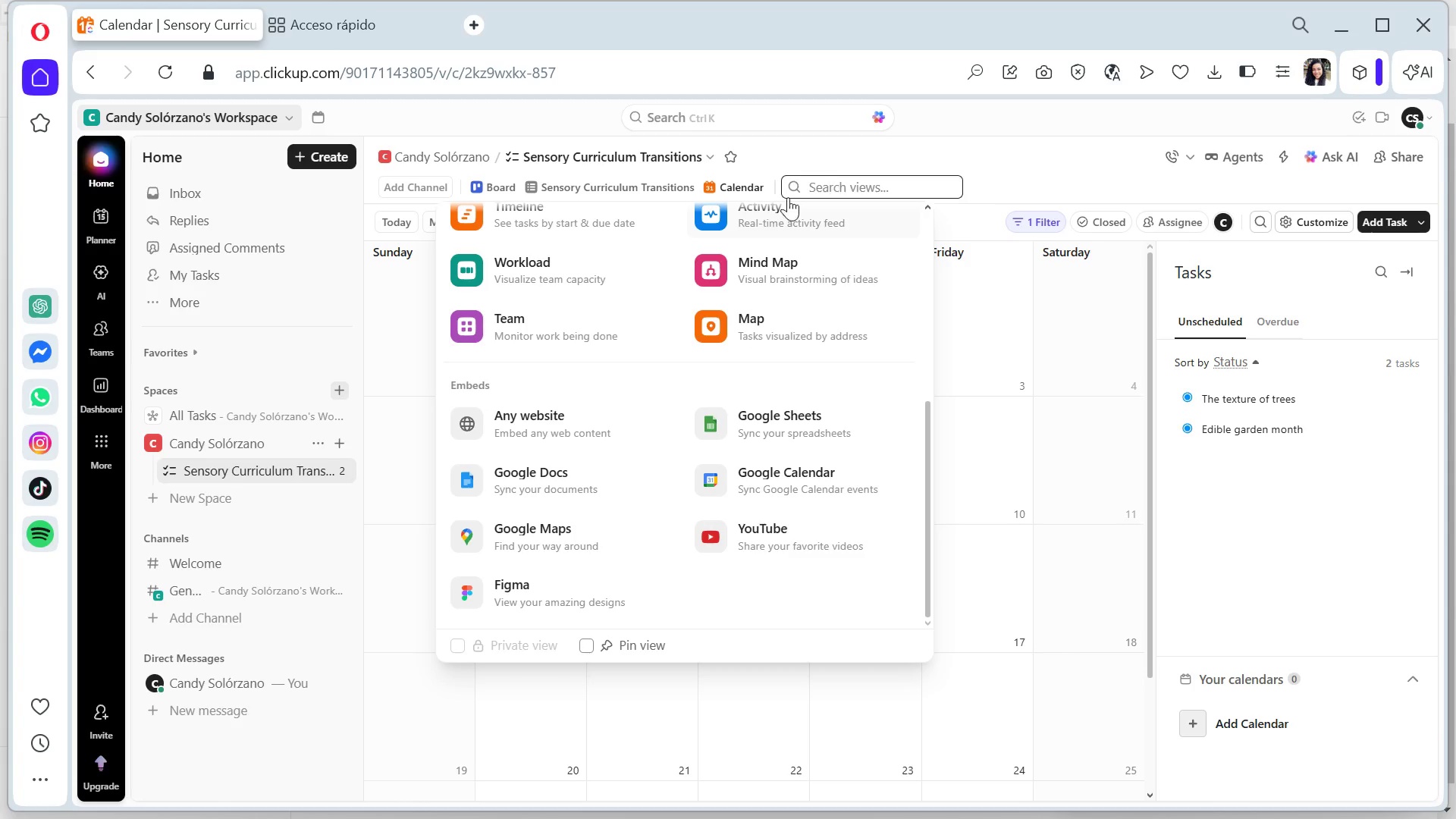 
double_click([748, 180])
 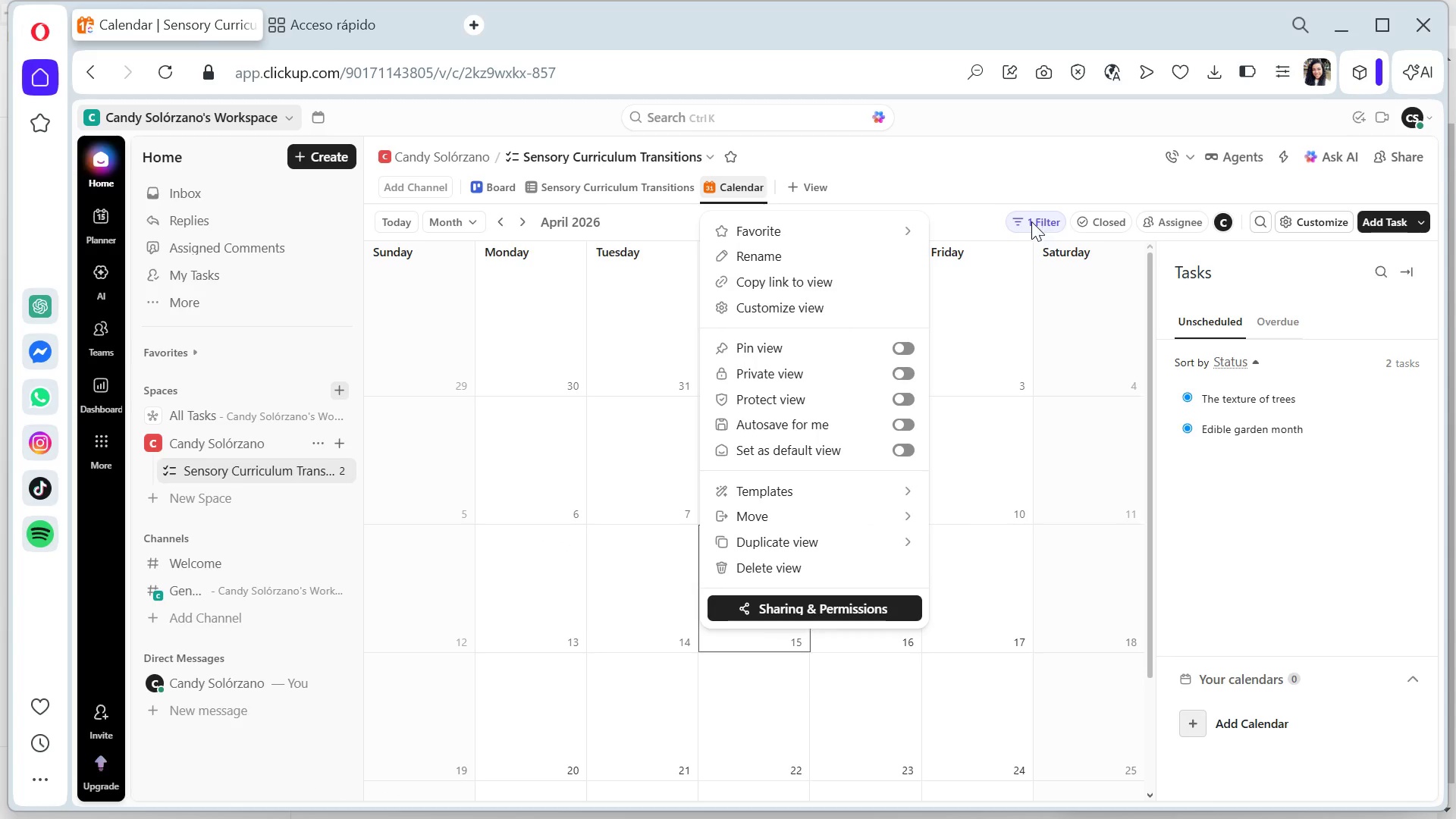 
left_click([1035, 225])
 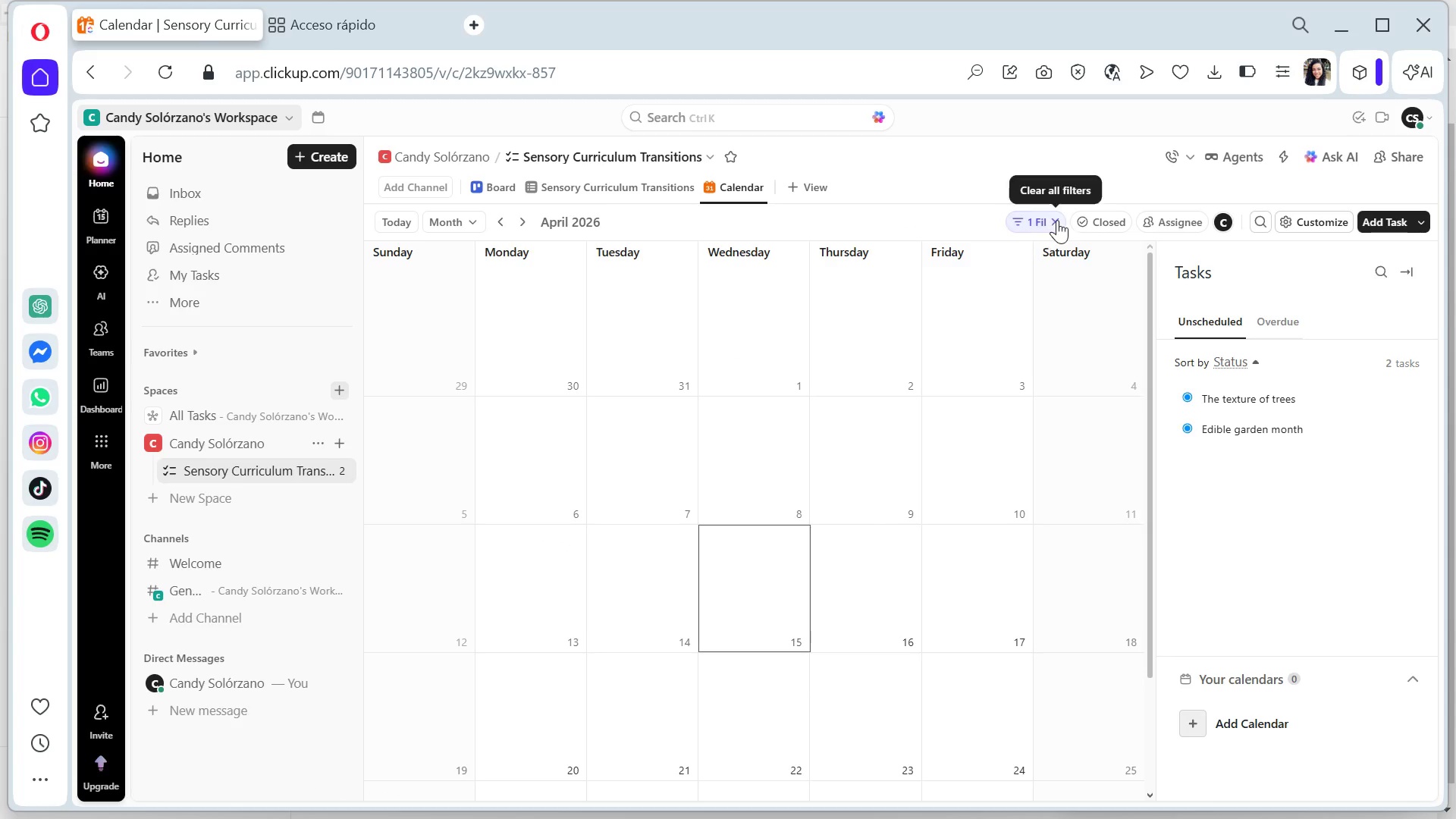 
left_click([1059, 215])
 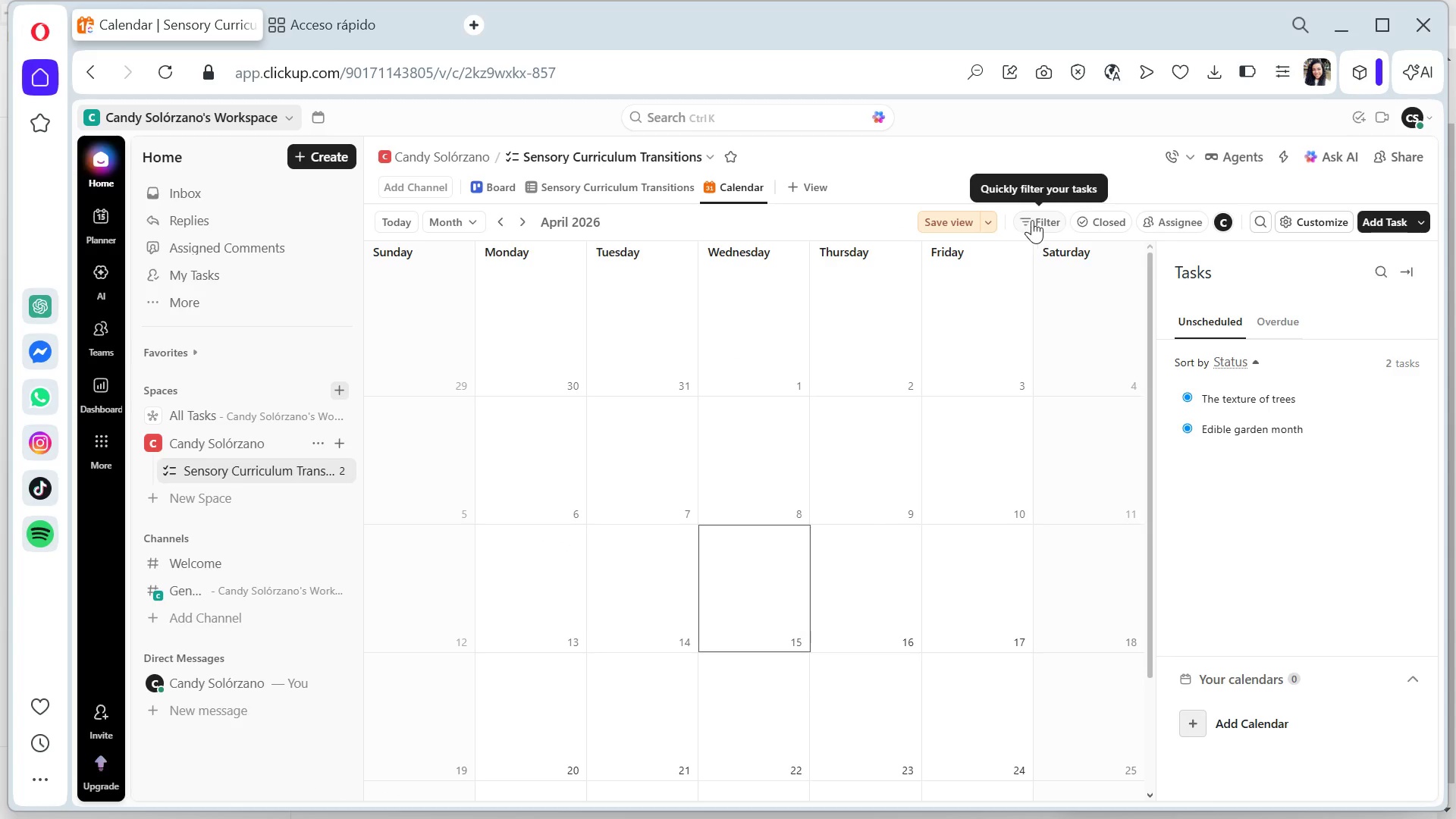 
scroll: coordinate [950, 388], scroll_direction: up, amount: 1.0
 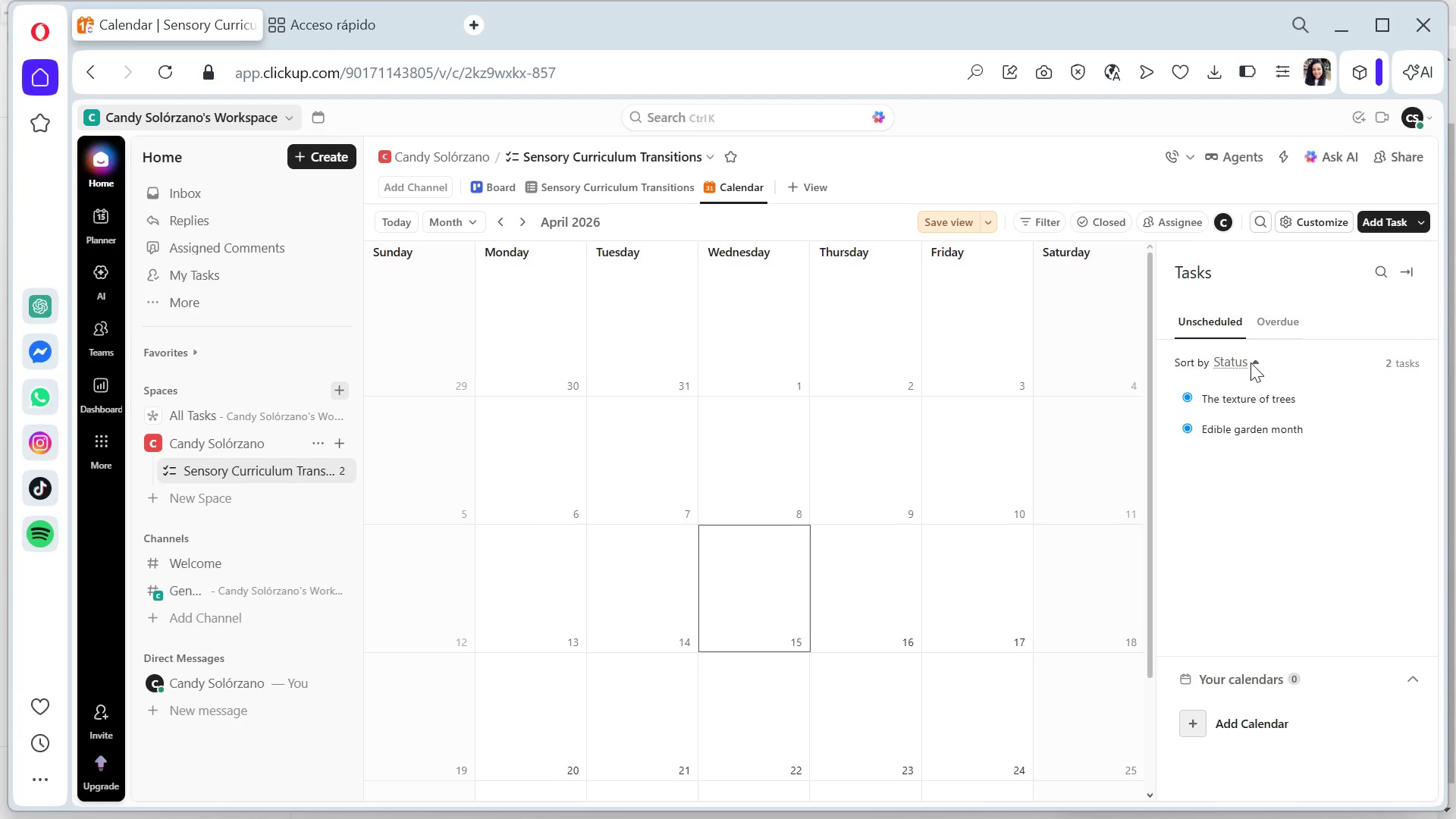 
wait(5.05)
 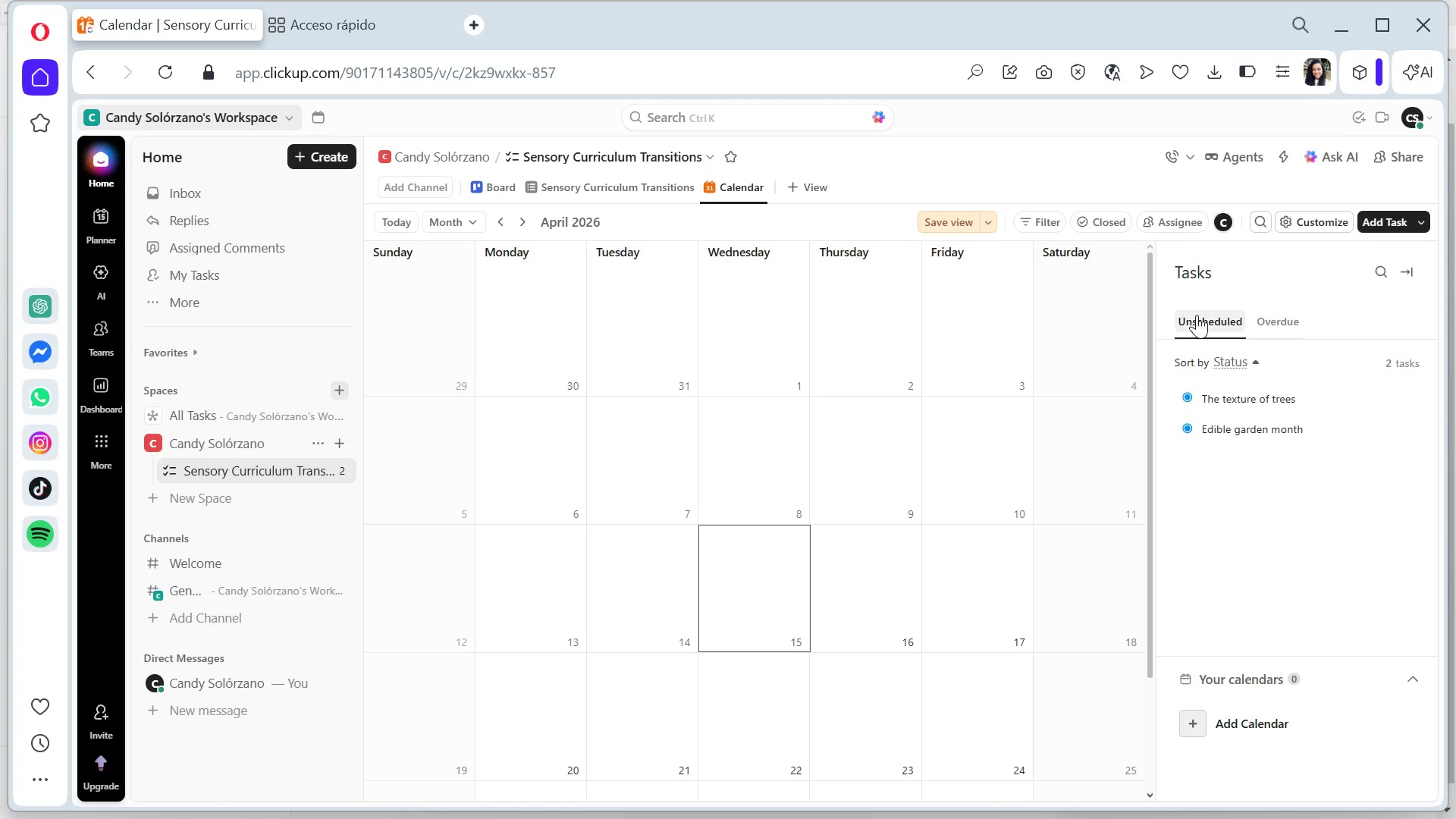 
left_click([1265, 333])
 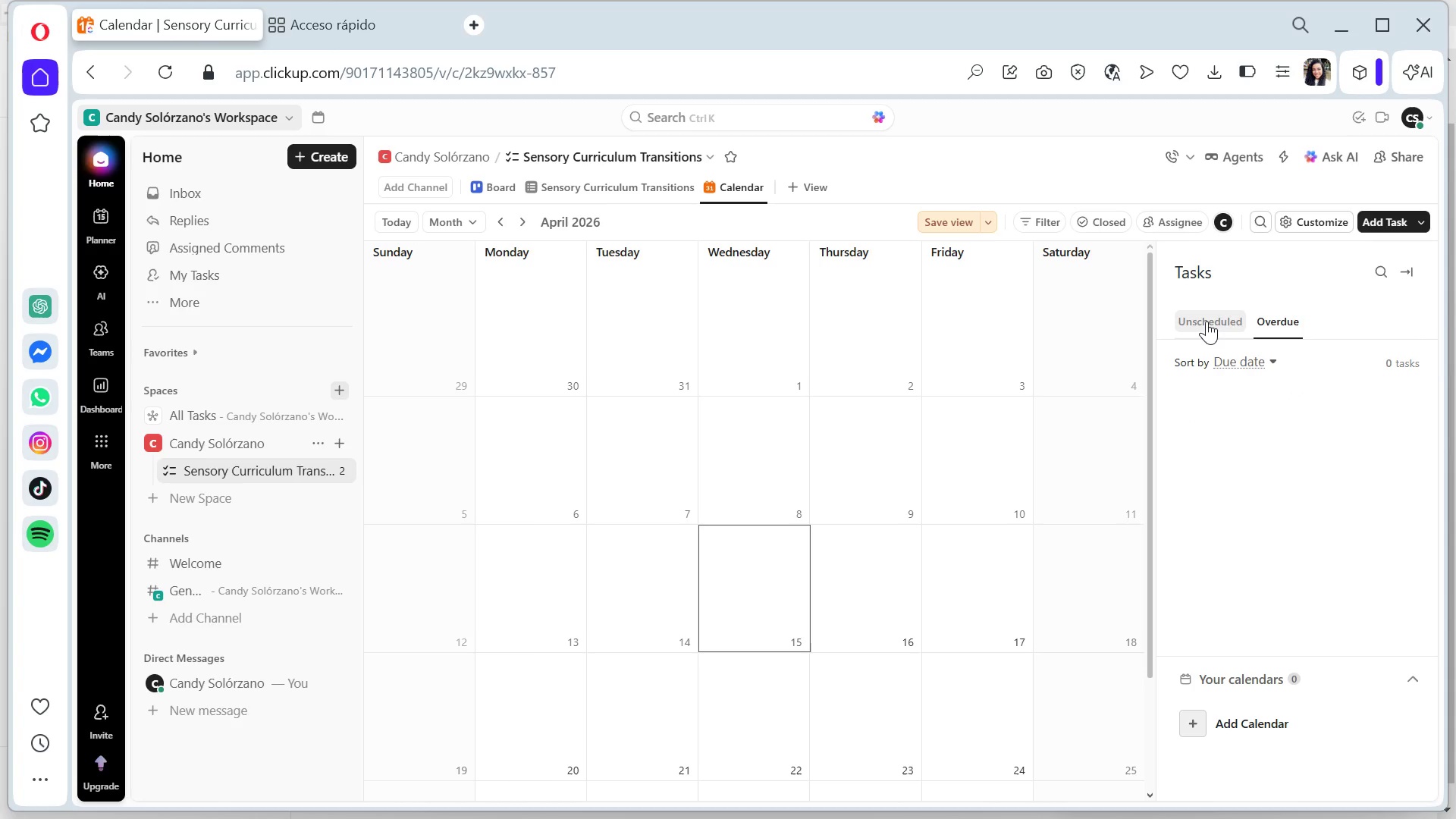 
left_click([1207, 320])
 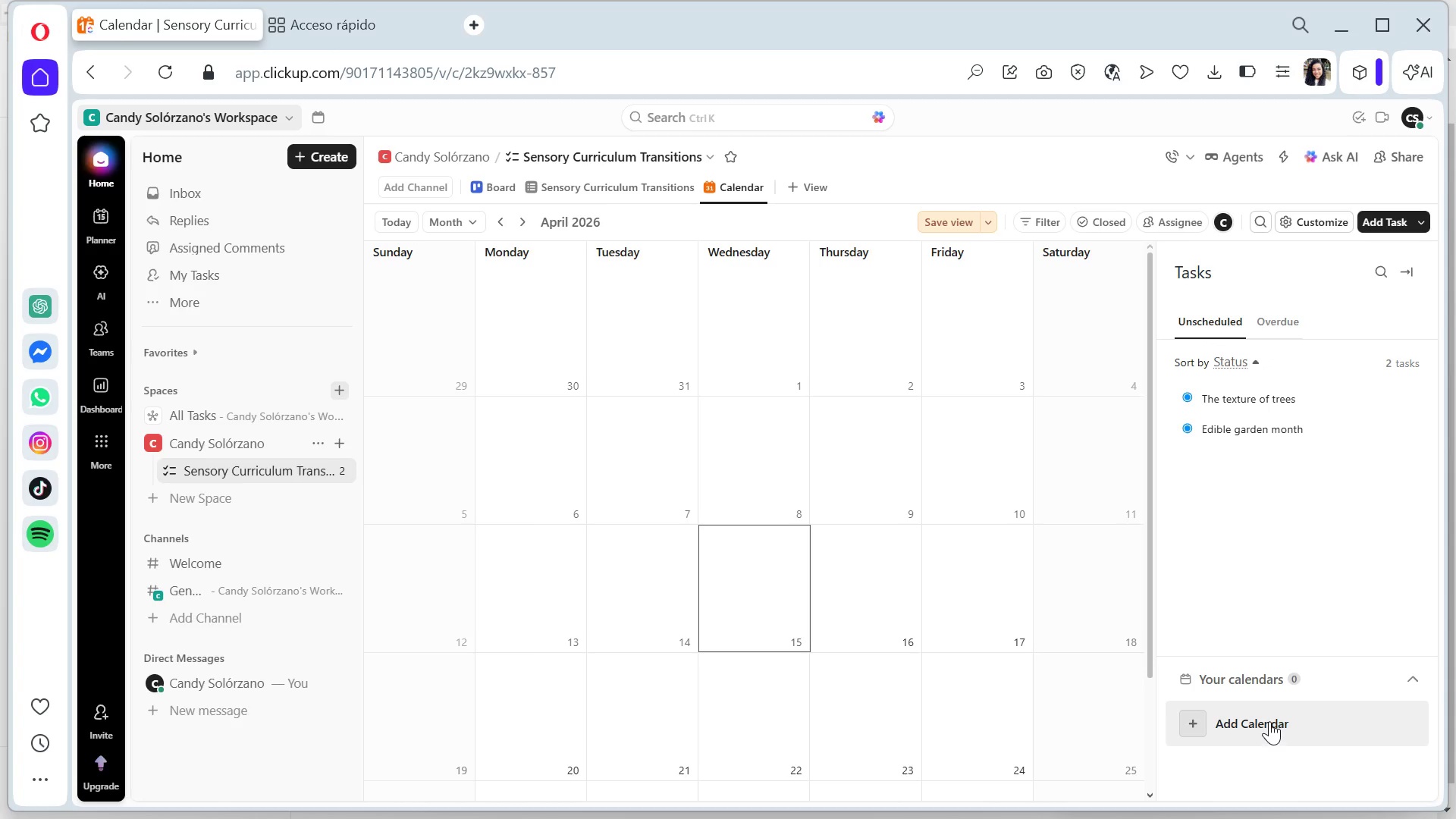 
left_click([1269, 720])
 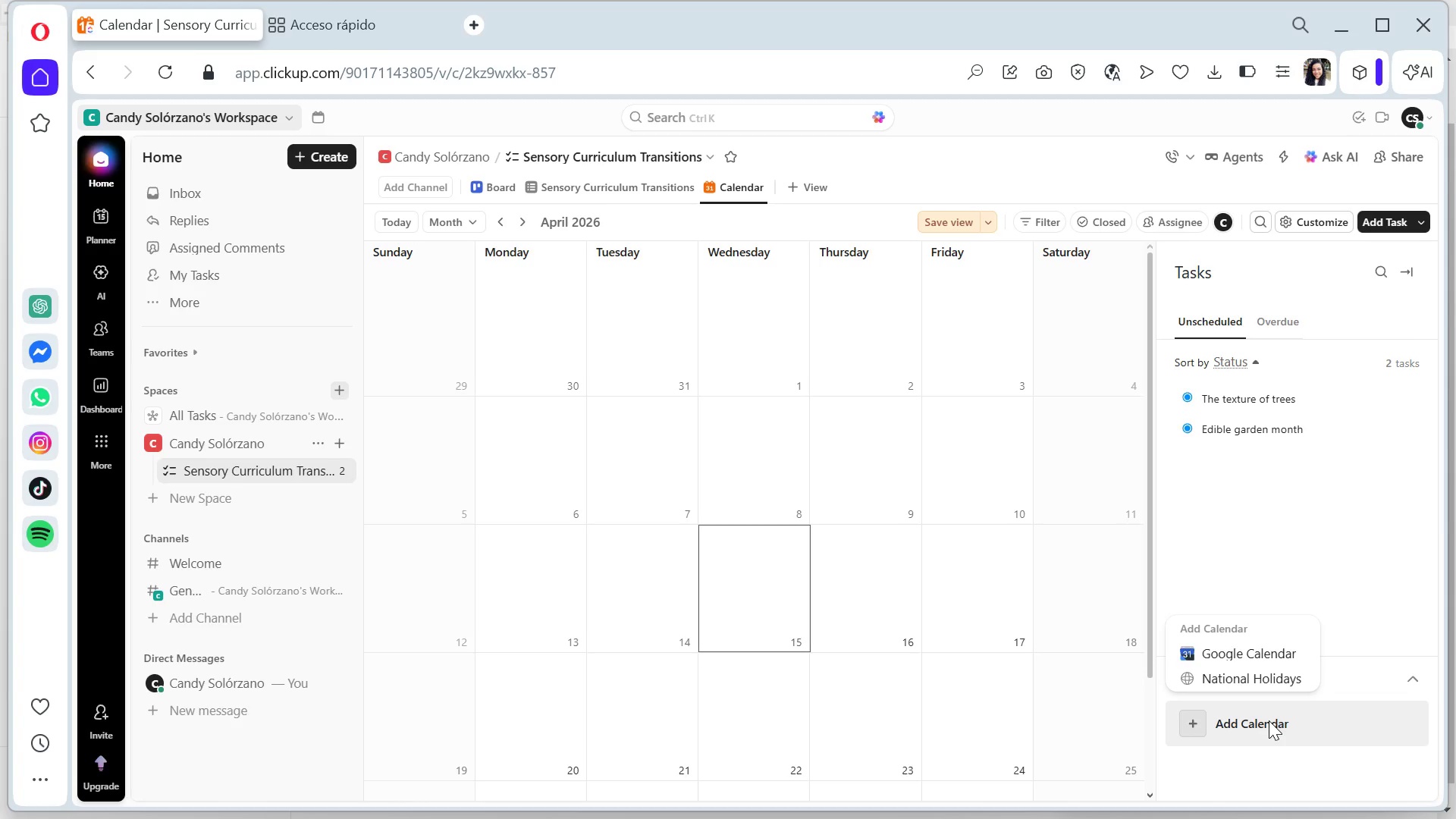 
left_click([1273, 509])
 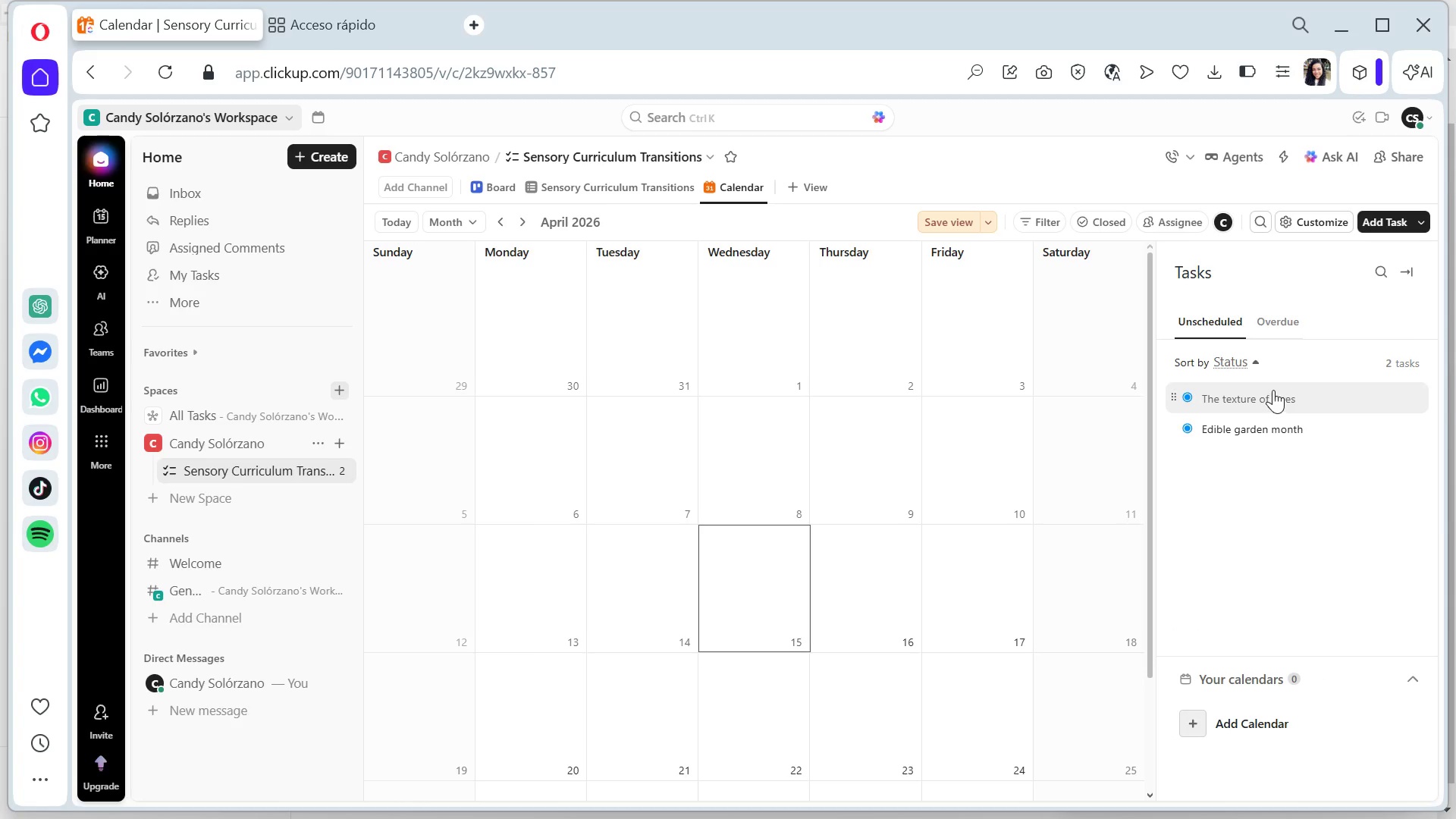 
left_click([1273, 390])
 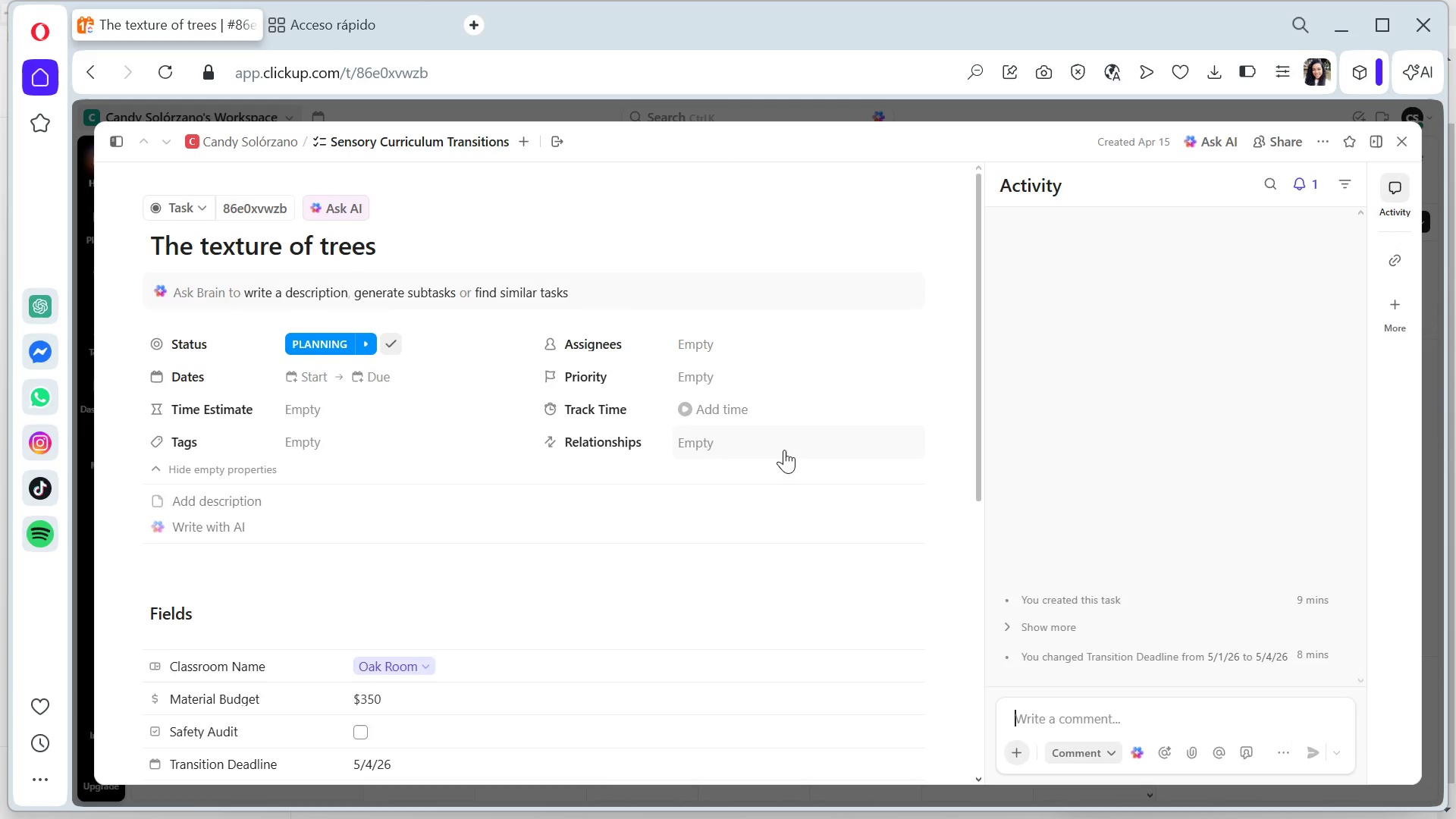 
wait(10.2)
 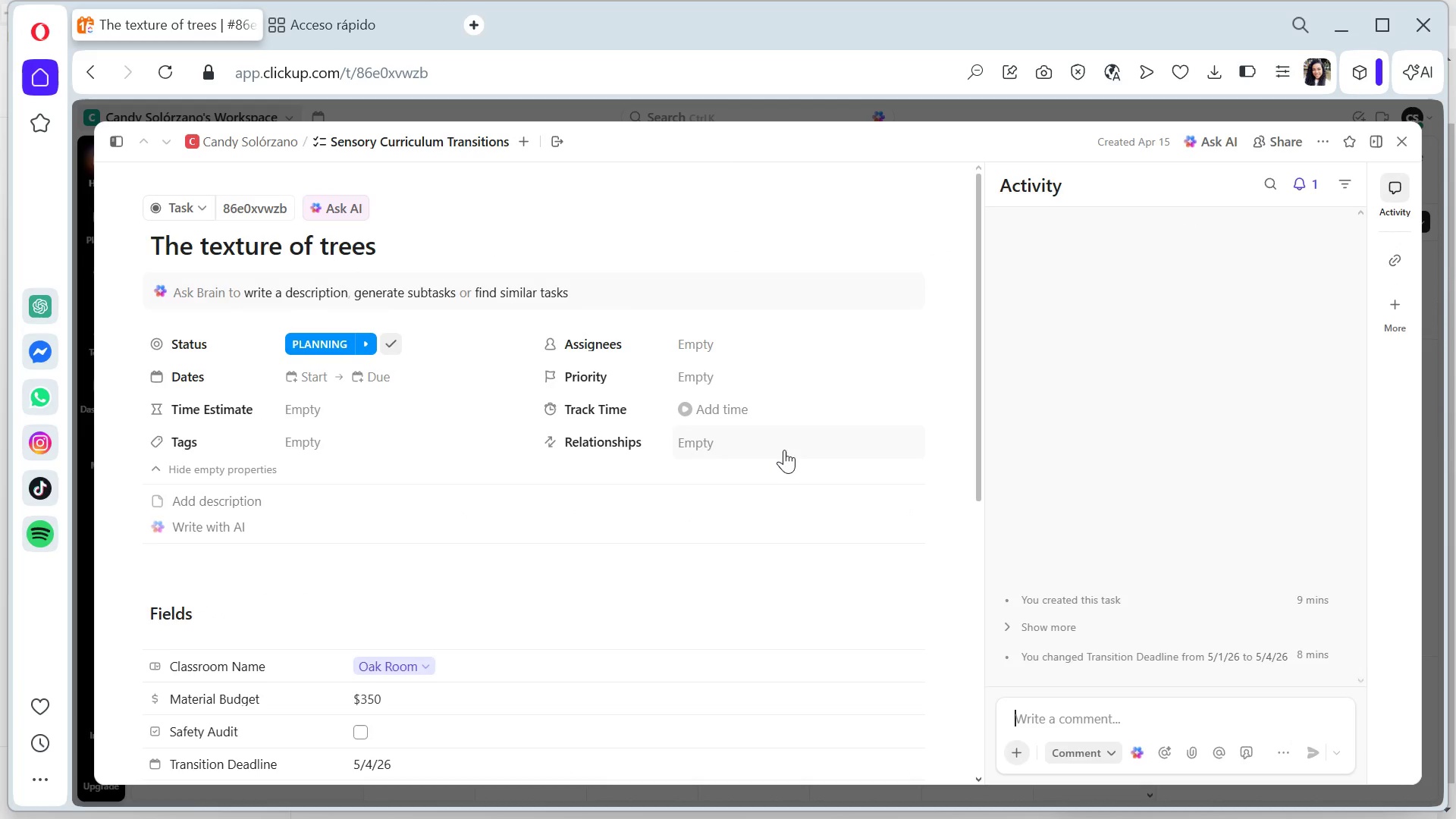 
left_click([520, 221])
 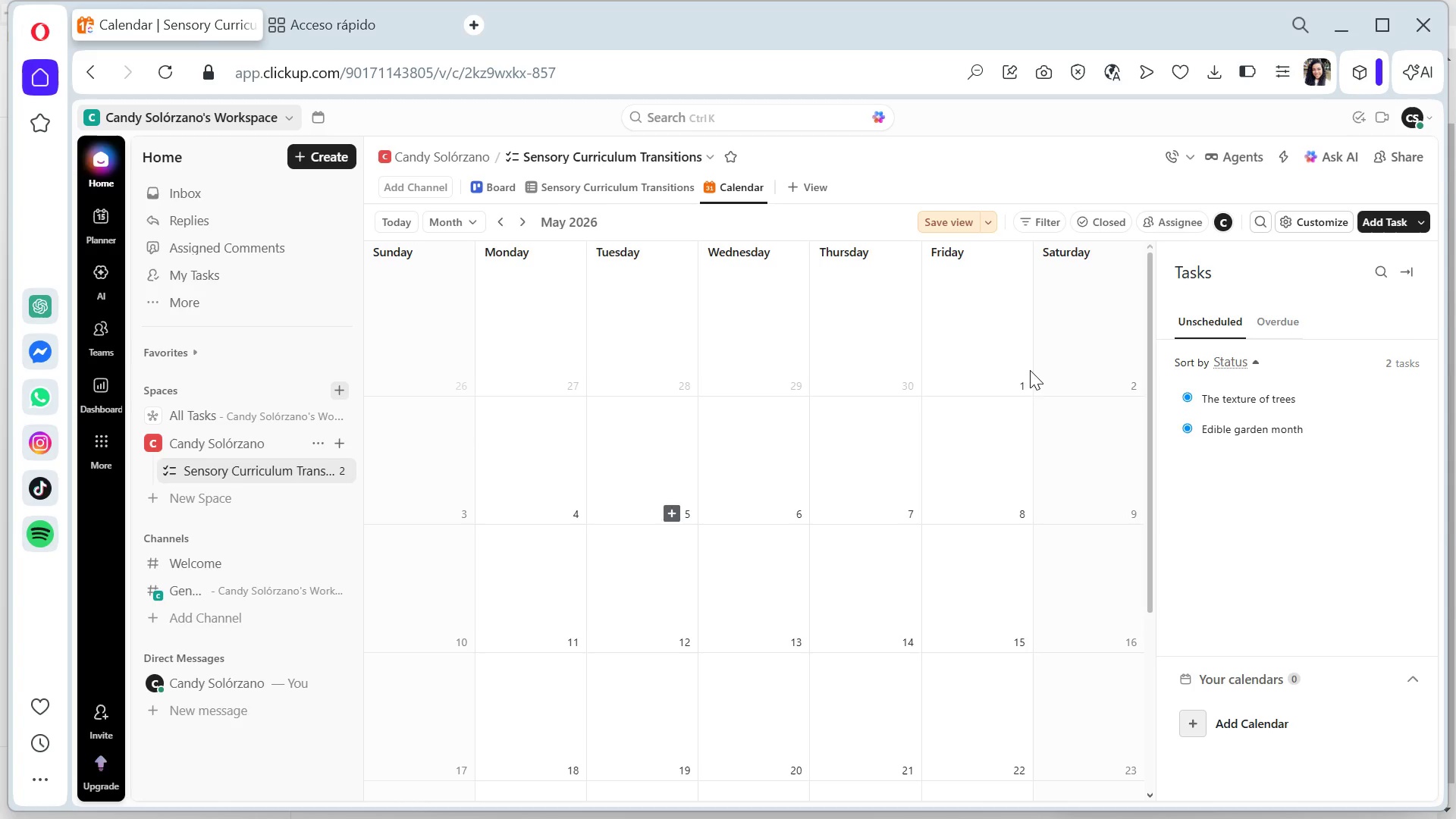 
wait(5.27)
 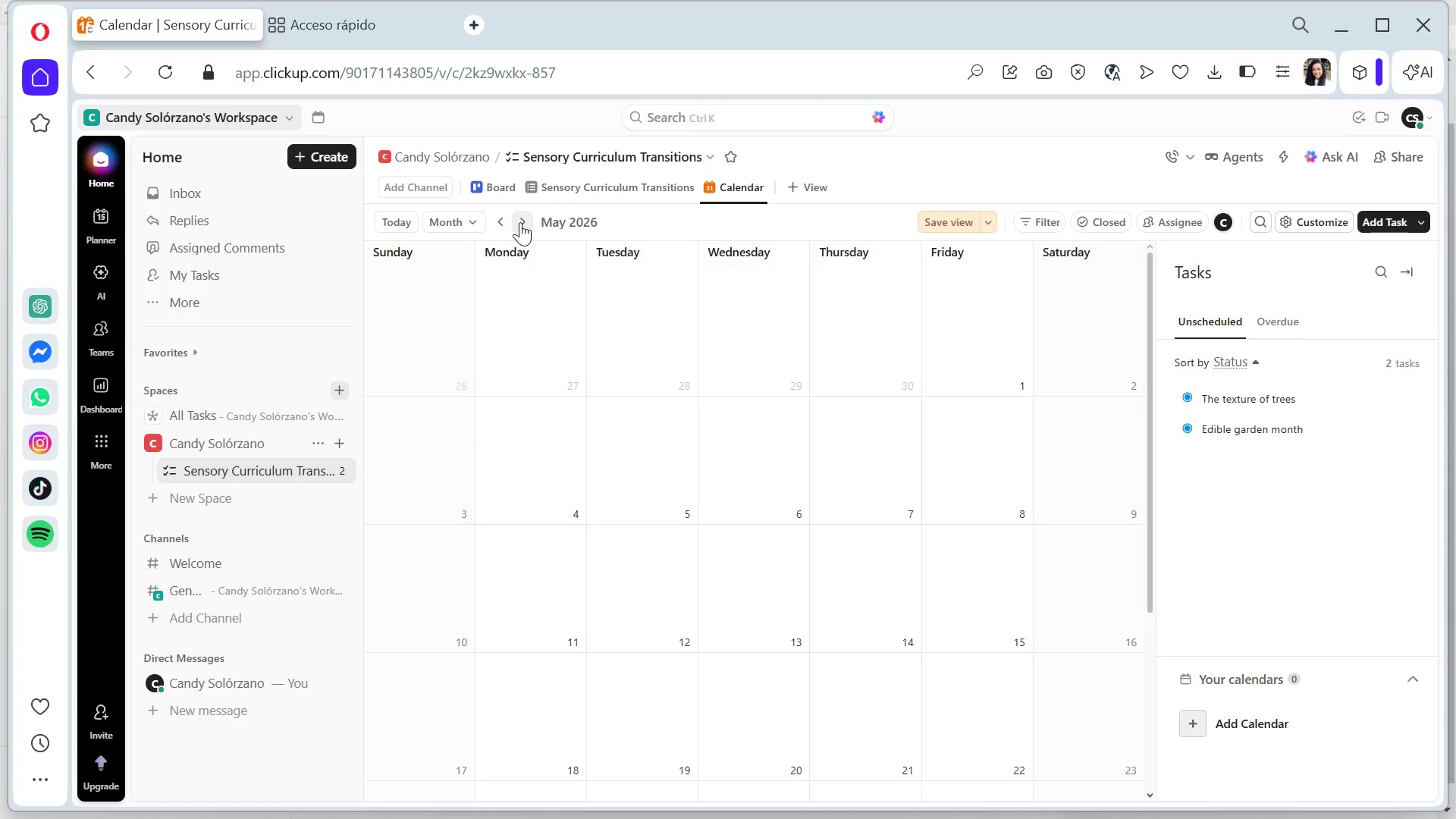 
mouse_move([535, 416])
 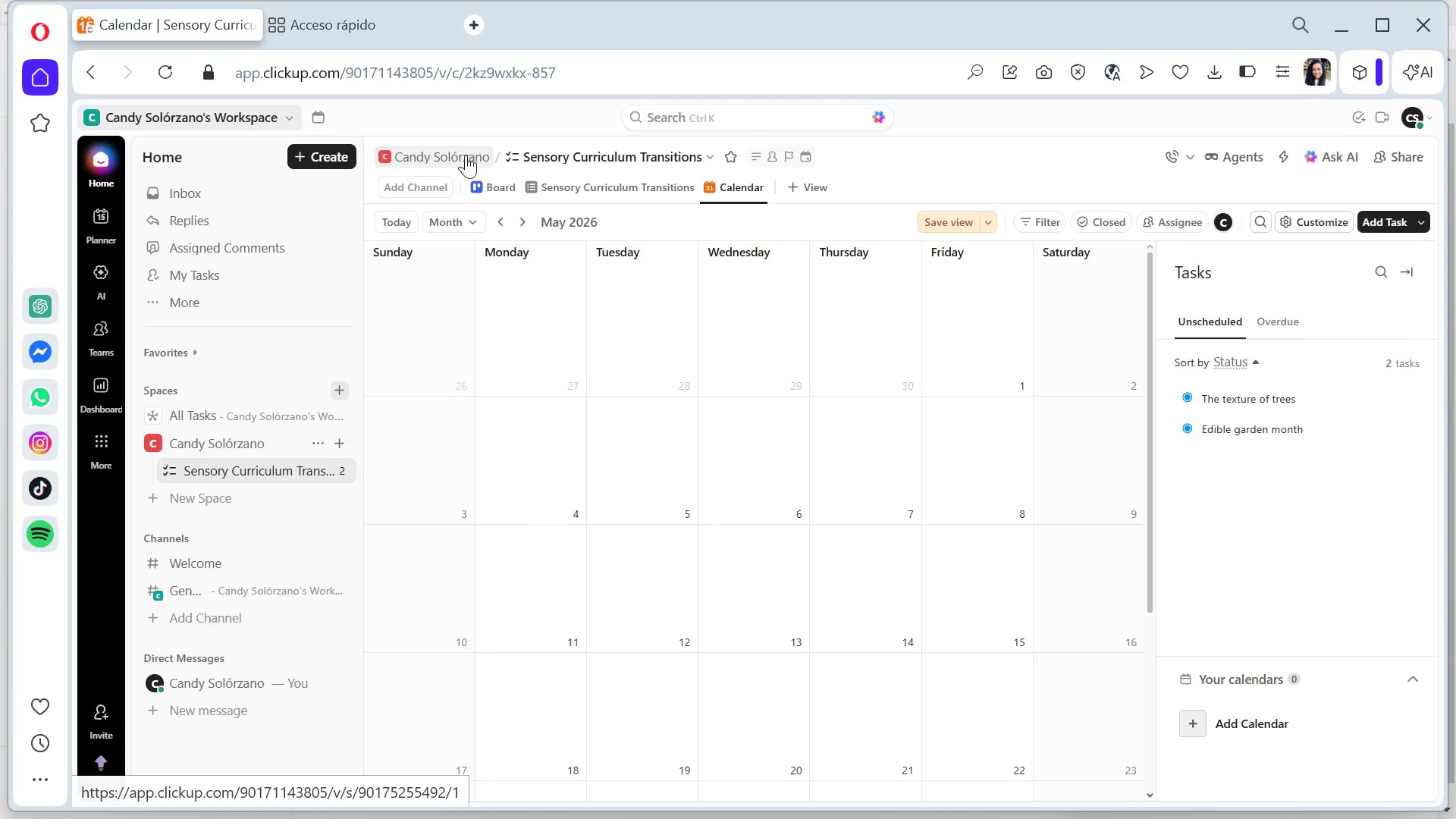 
double_click([585, 152])
 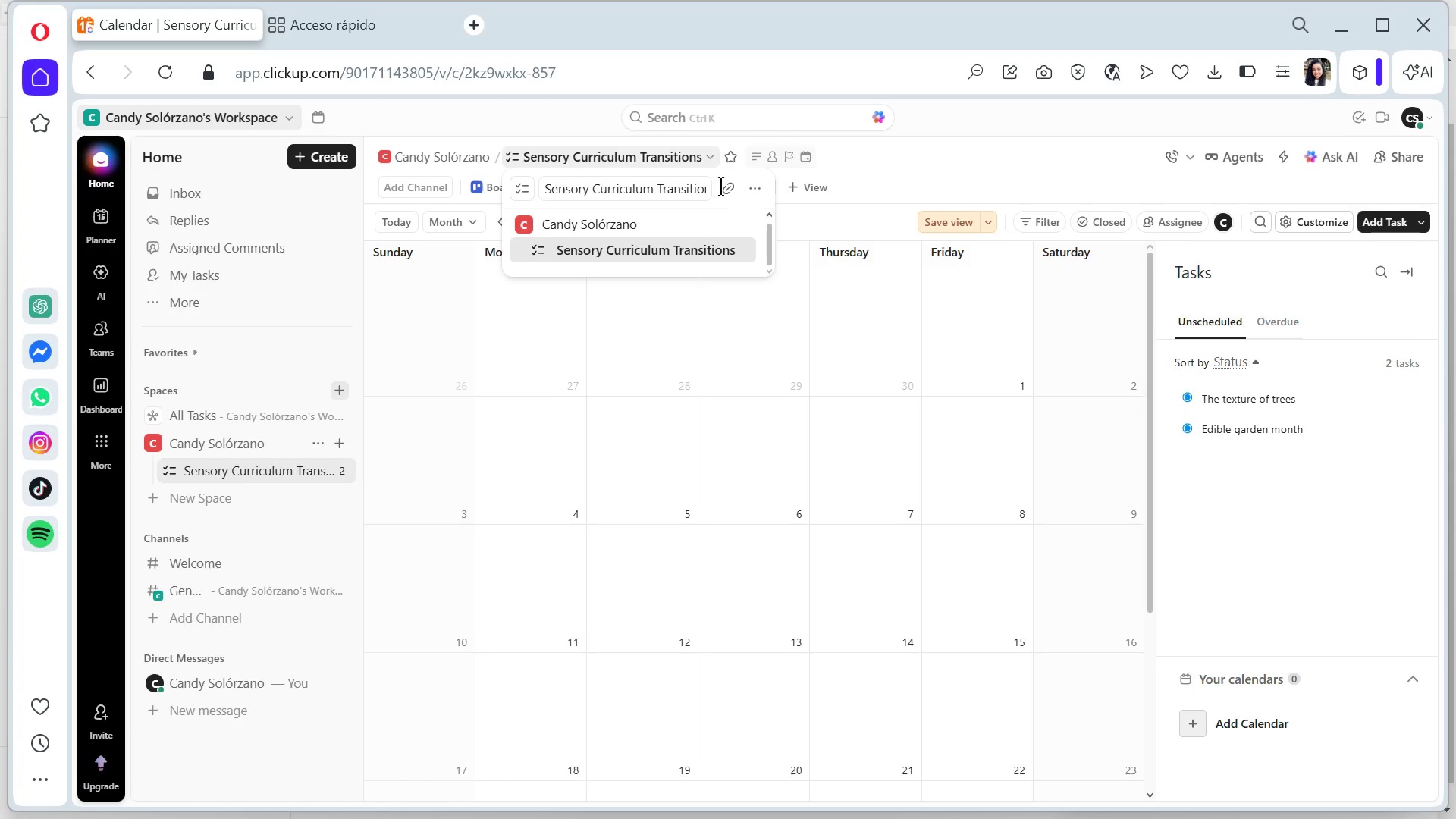 
left_click([896, 167])
 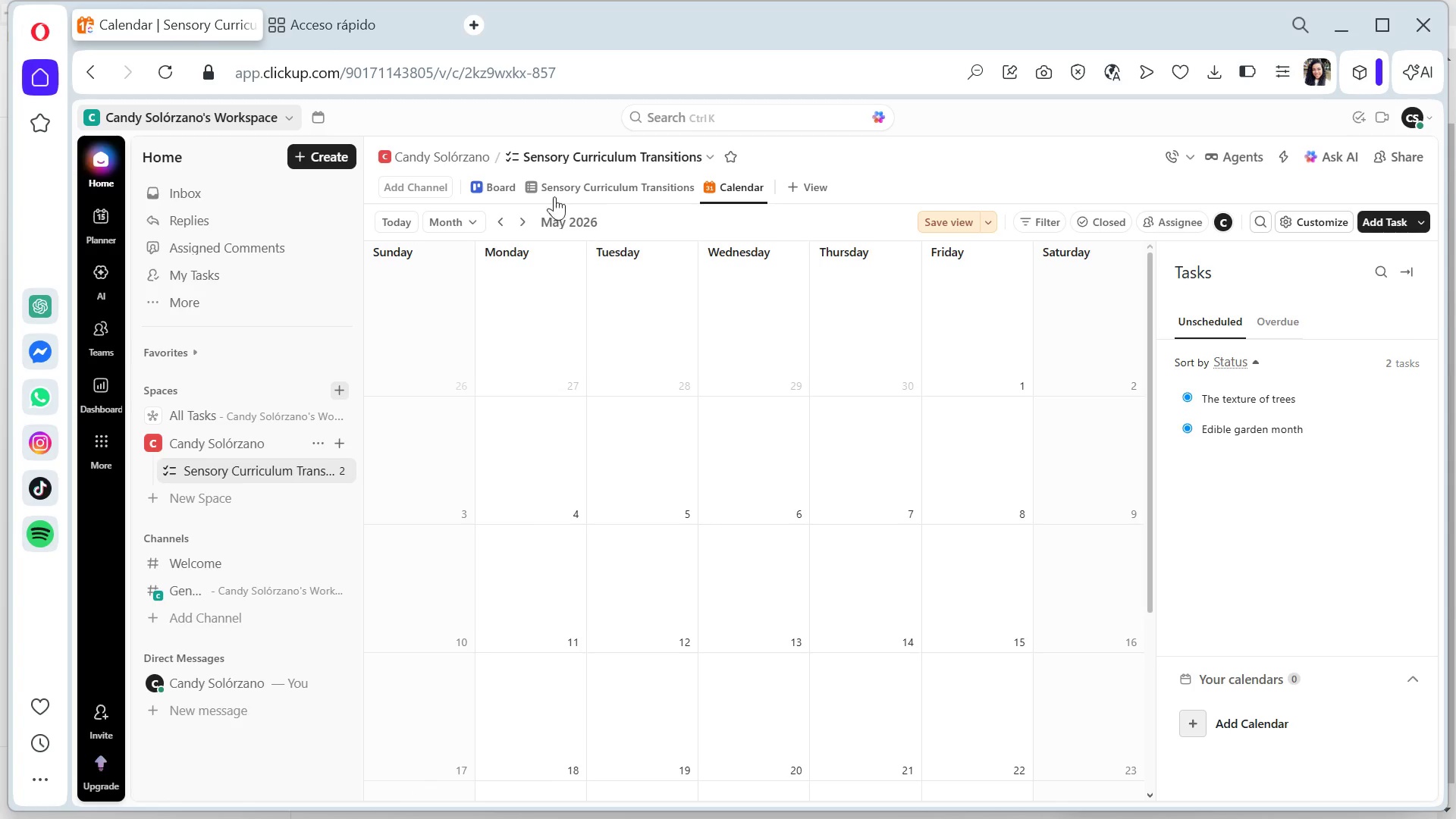 
left_click([570, 185])
 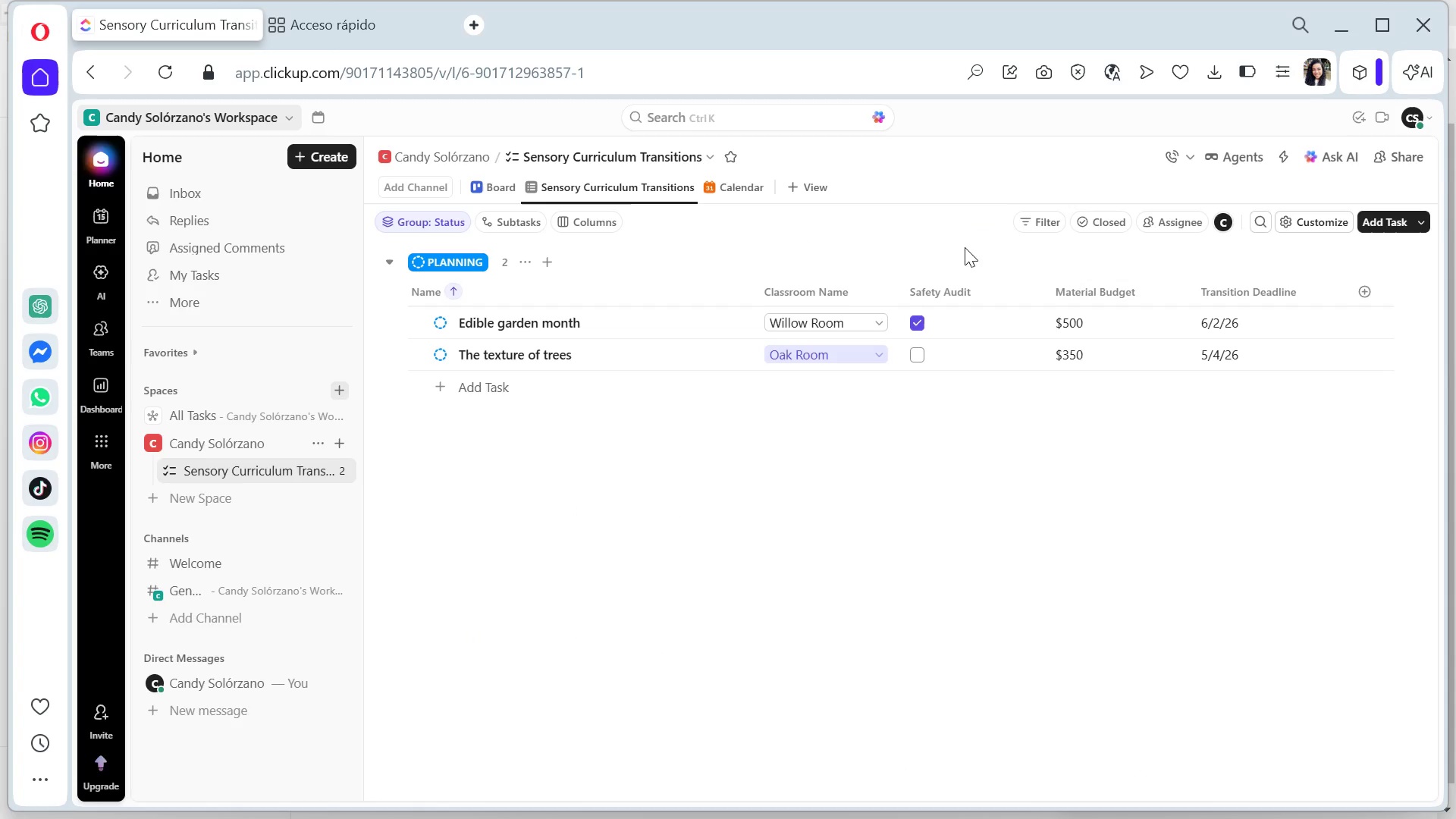 
mouse_move([1256, 306])
 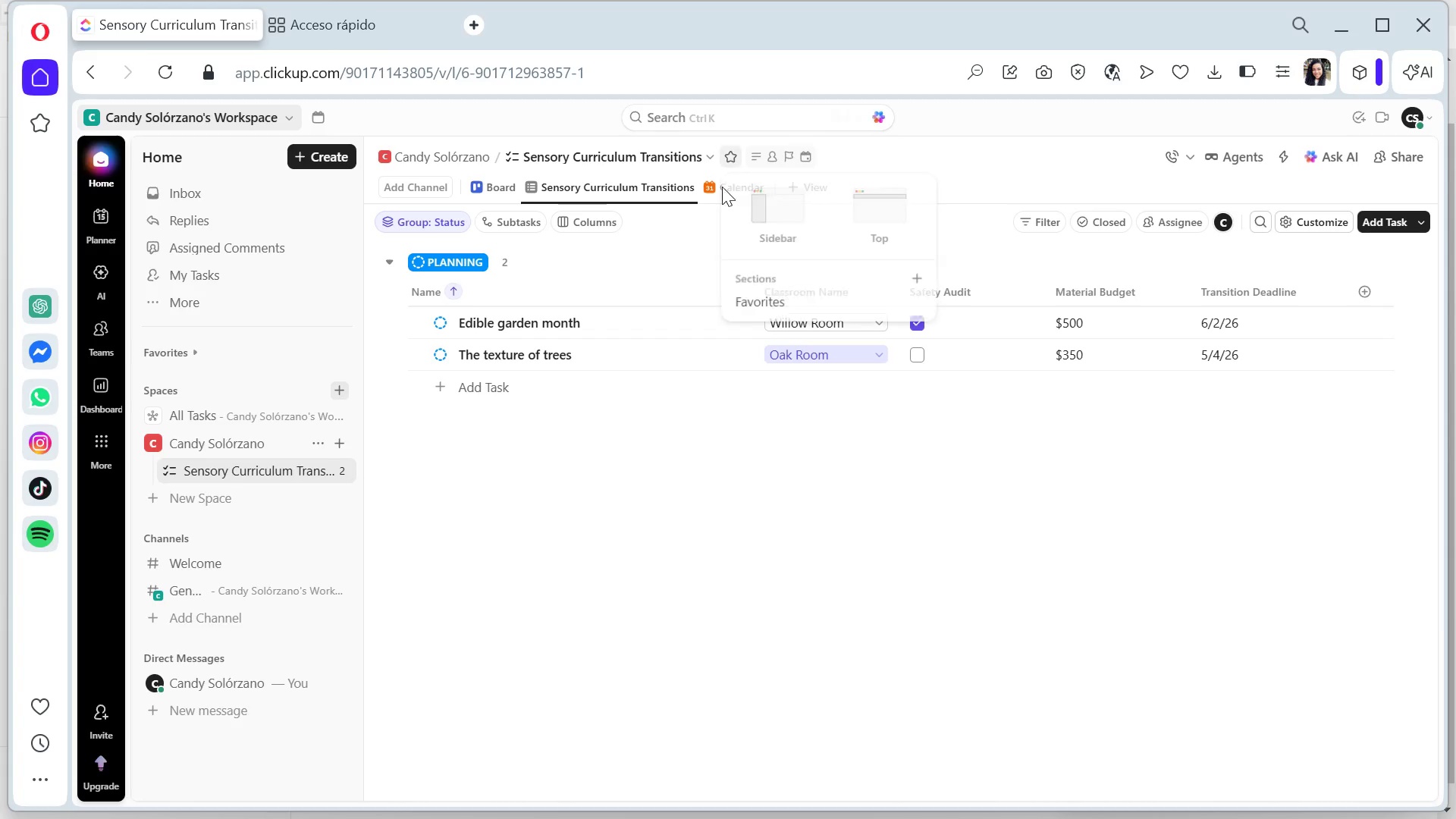 
wait(7.61)
 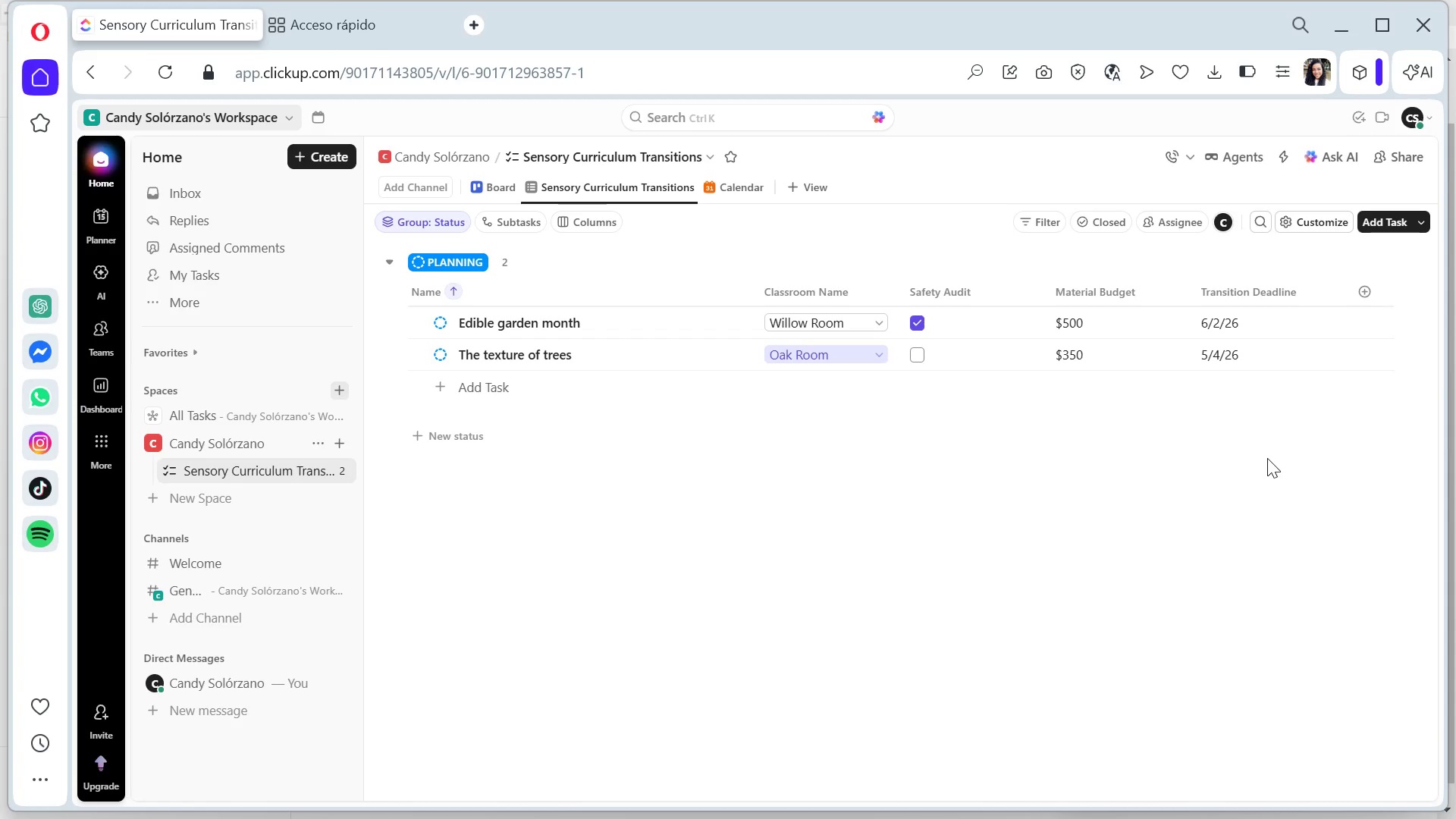 
left_click([802, 179])
 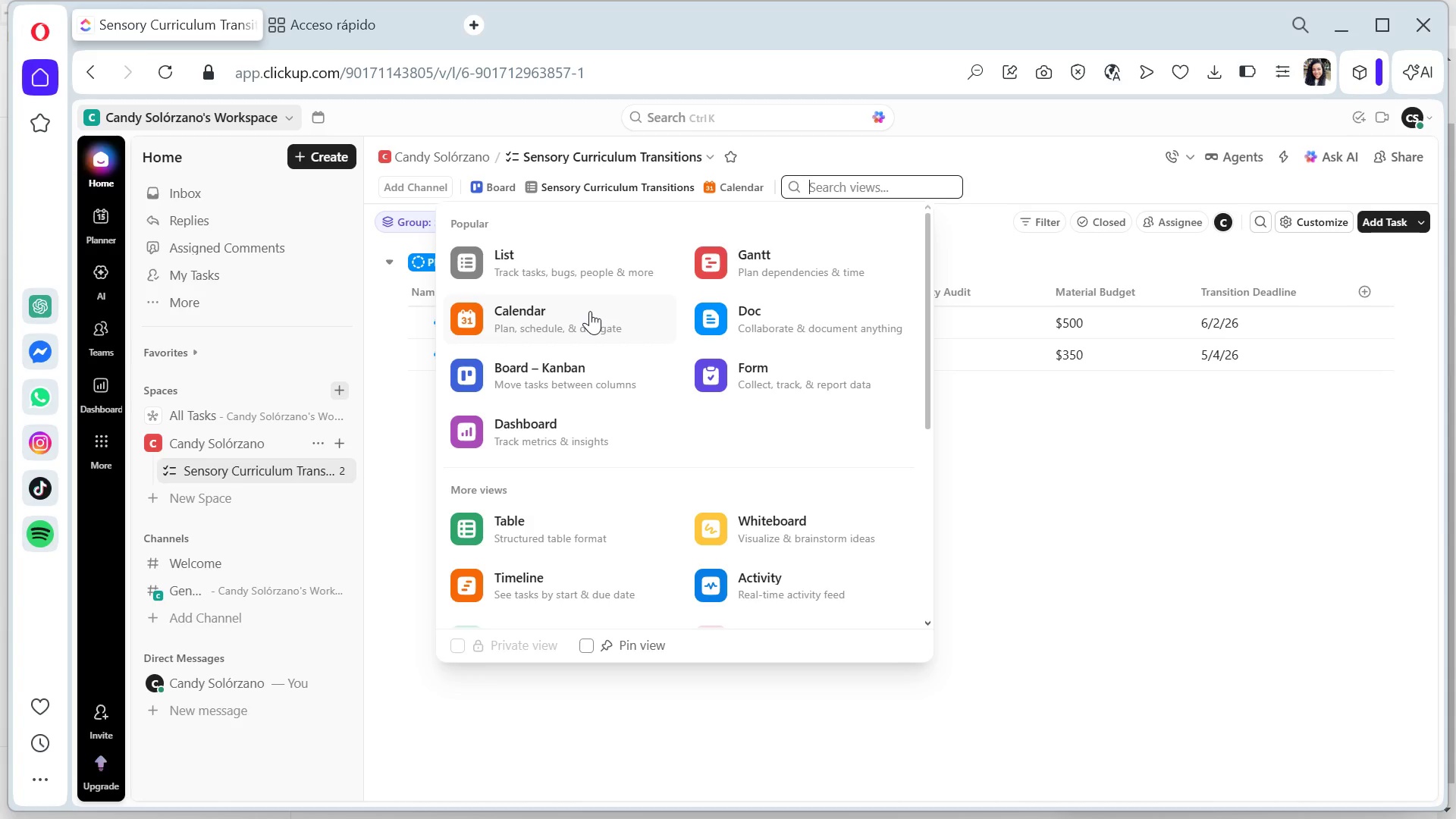 
wait(5.17)
 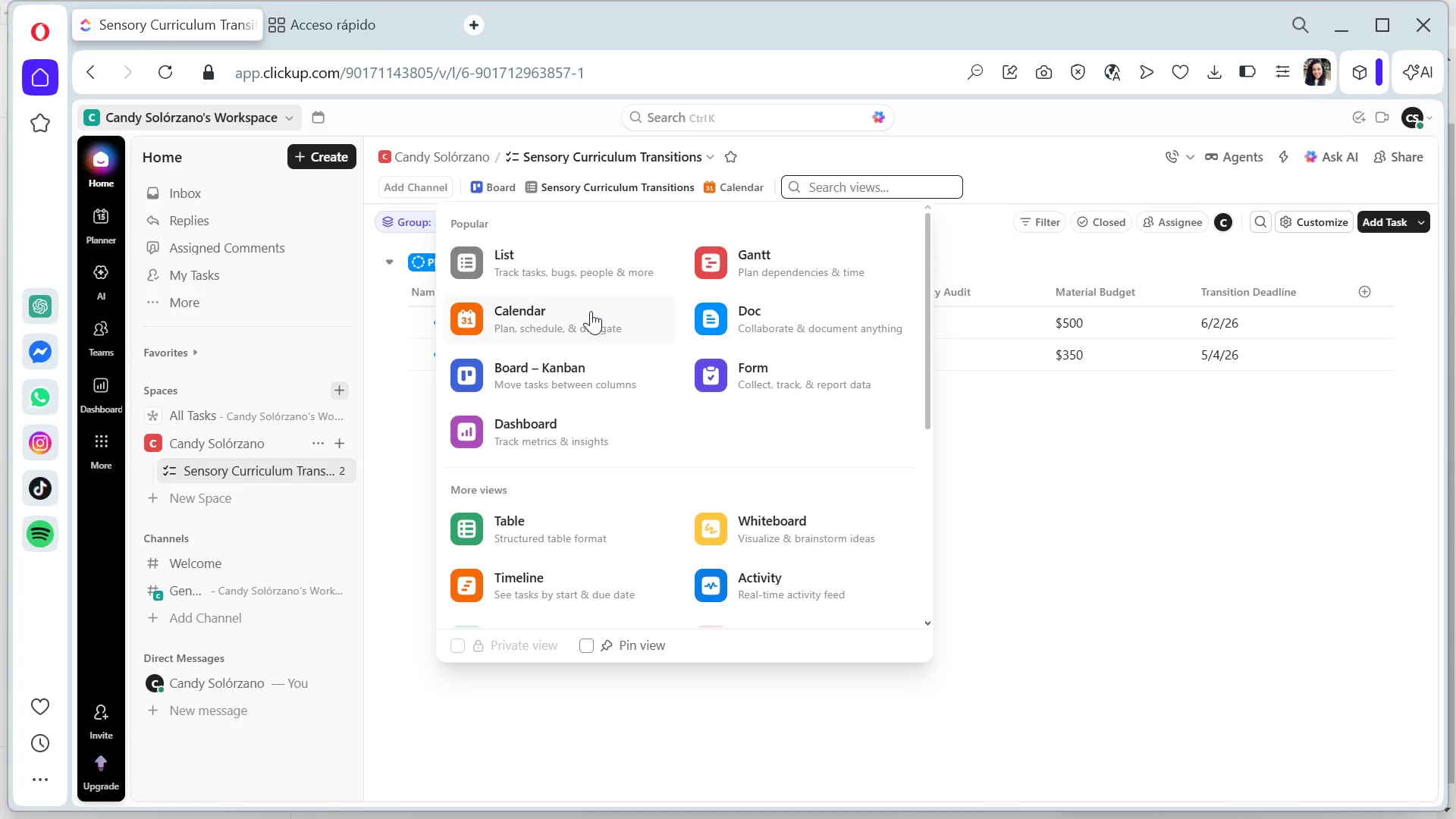 
scroll: coordinate [592, 537], scroll_direction: down, amount: 2.0
 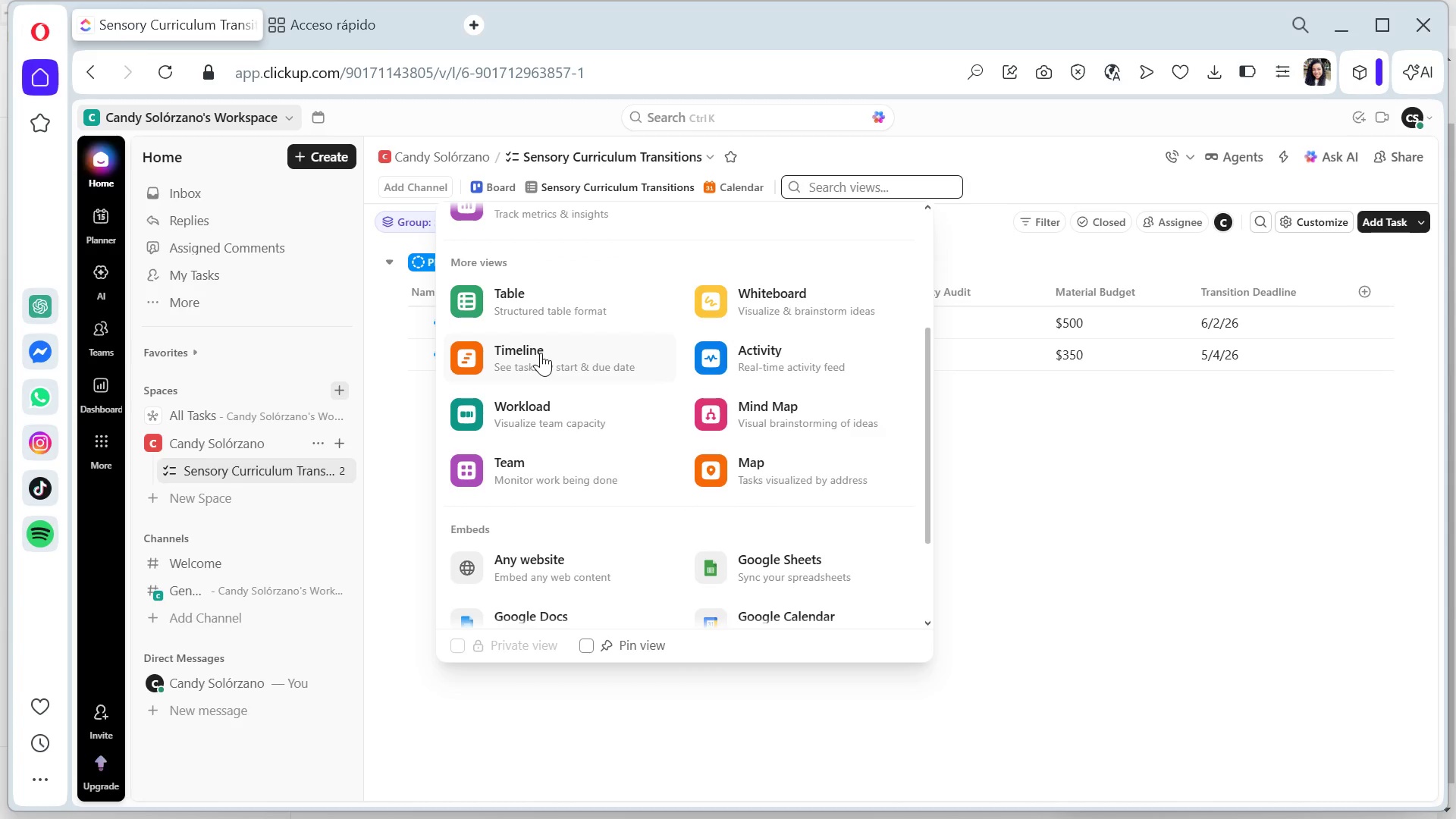 
left_click([541, 352])
 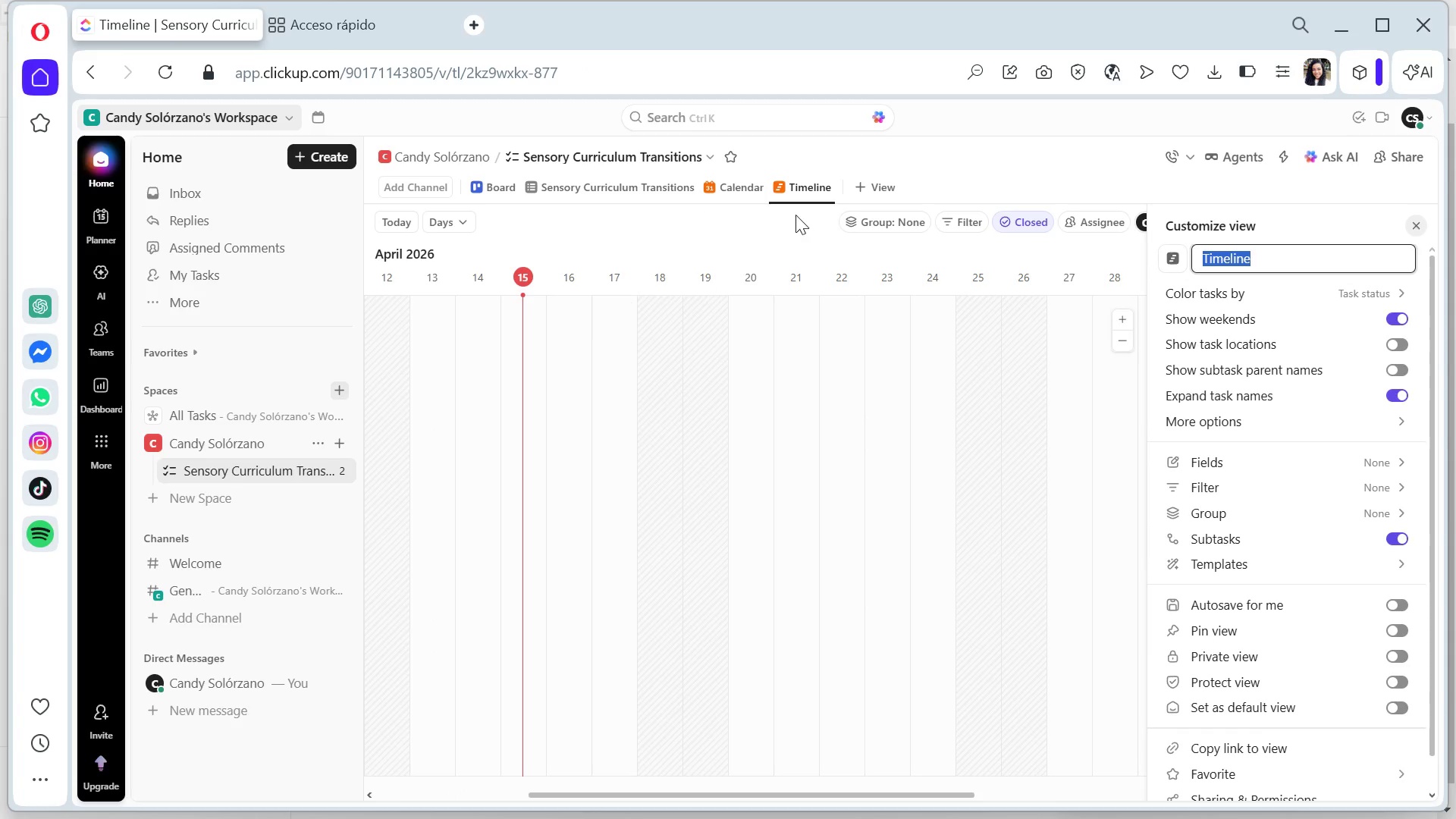 
right_click([816, 188])
 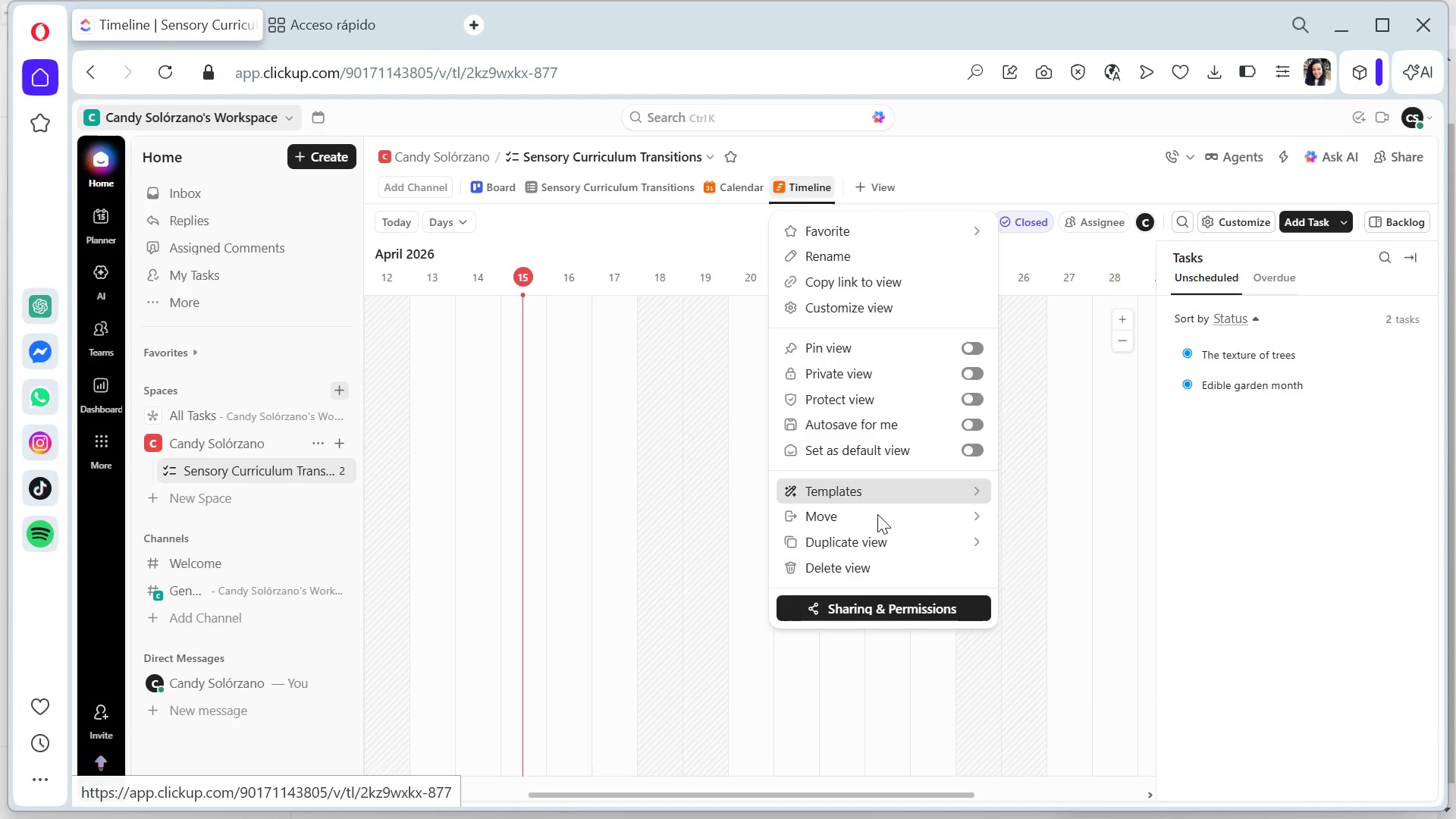 
left_click([889, 566])
 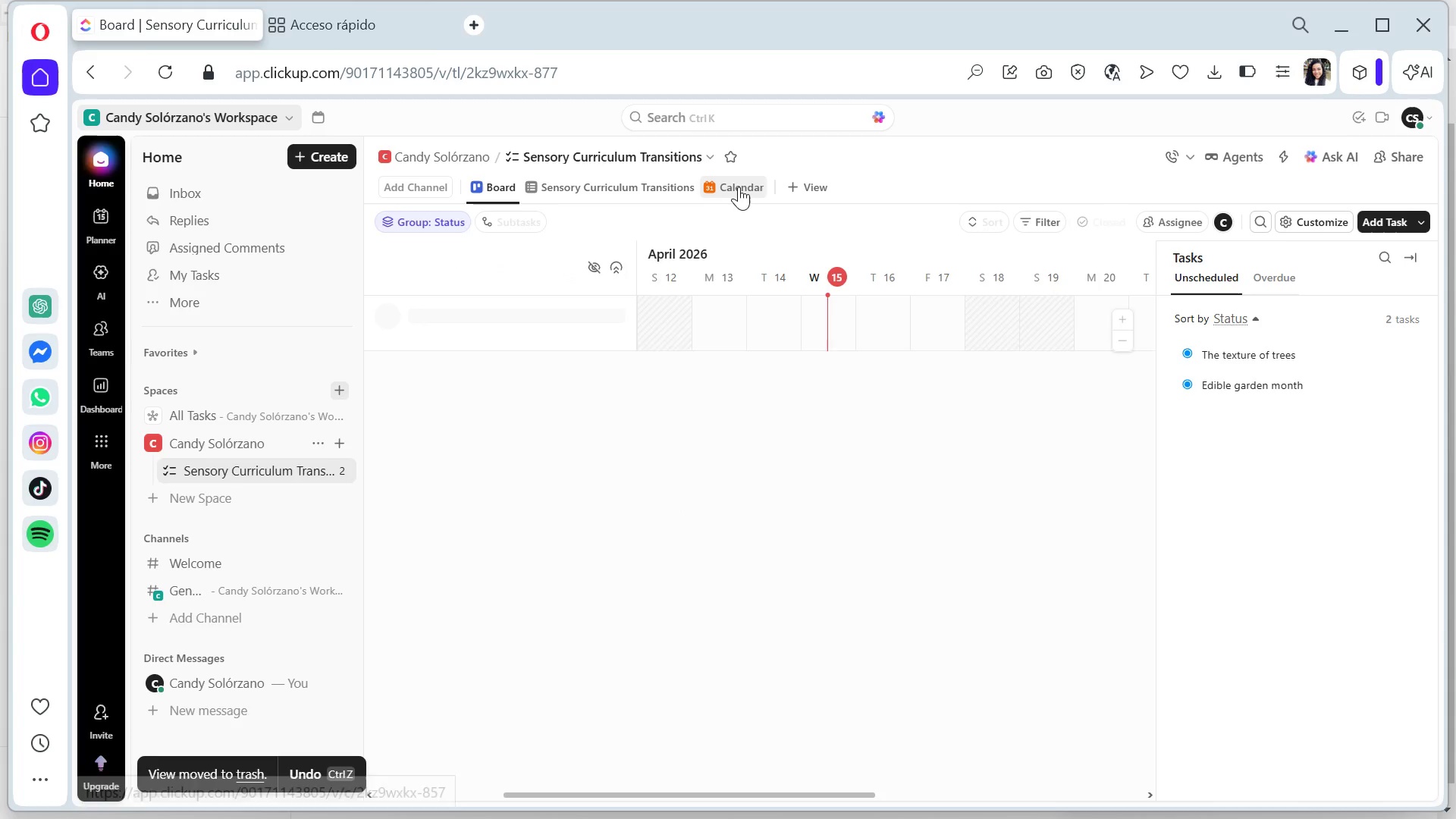 
left_click([739, 187])
 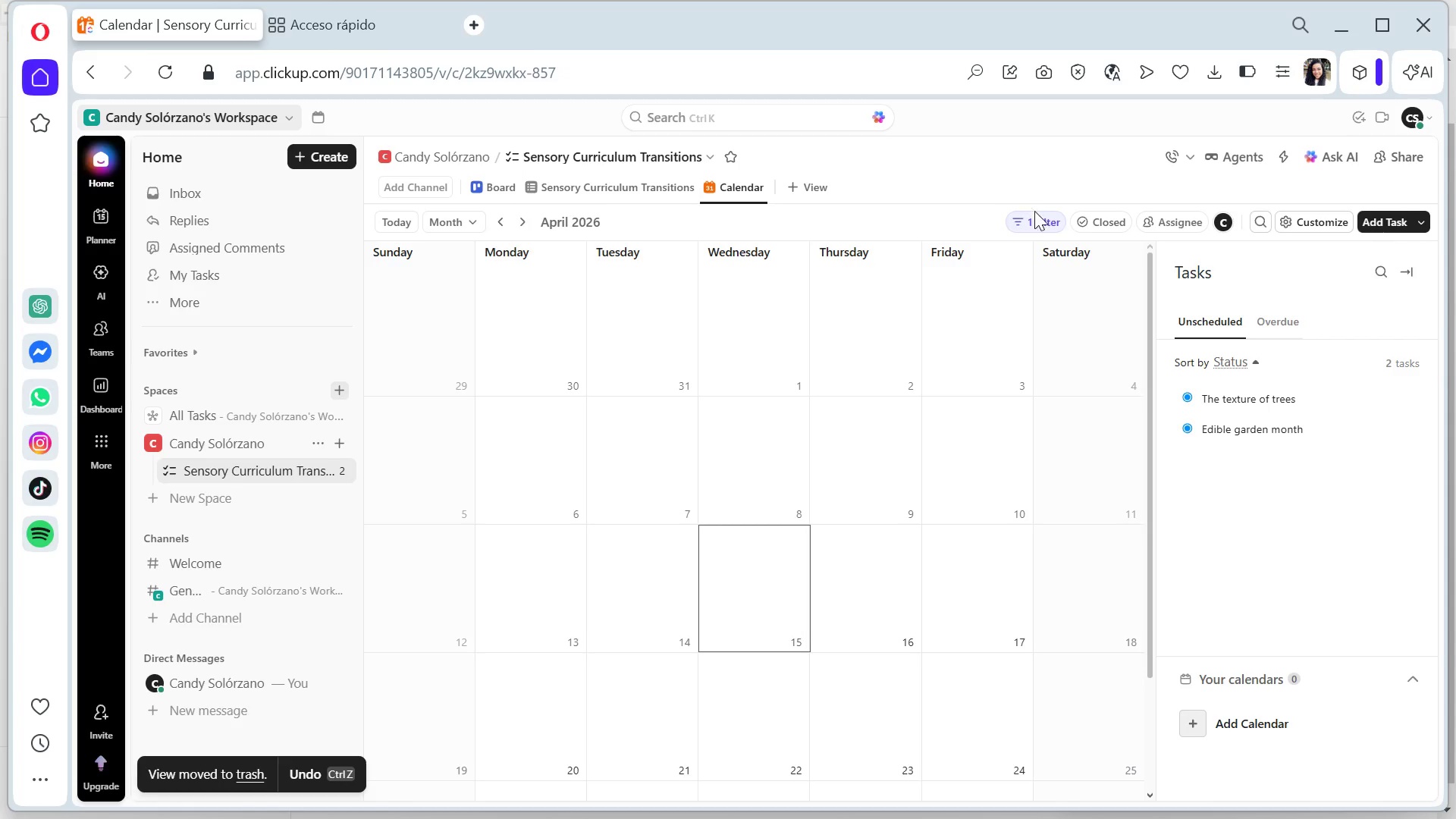 
left_click([1054, 225])
 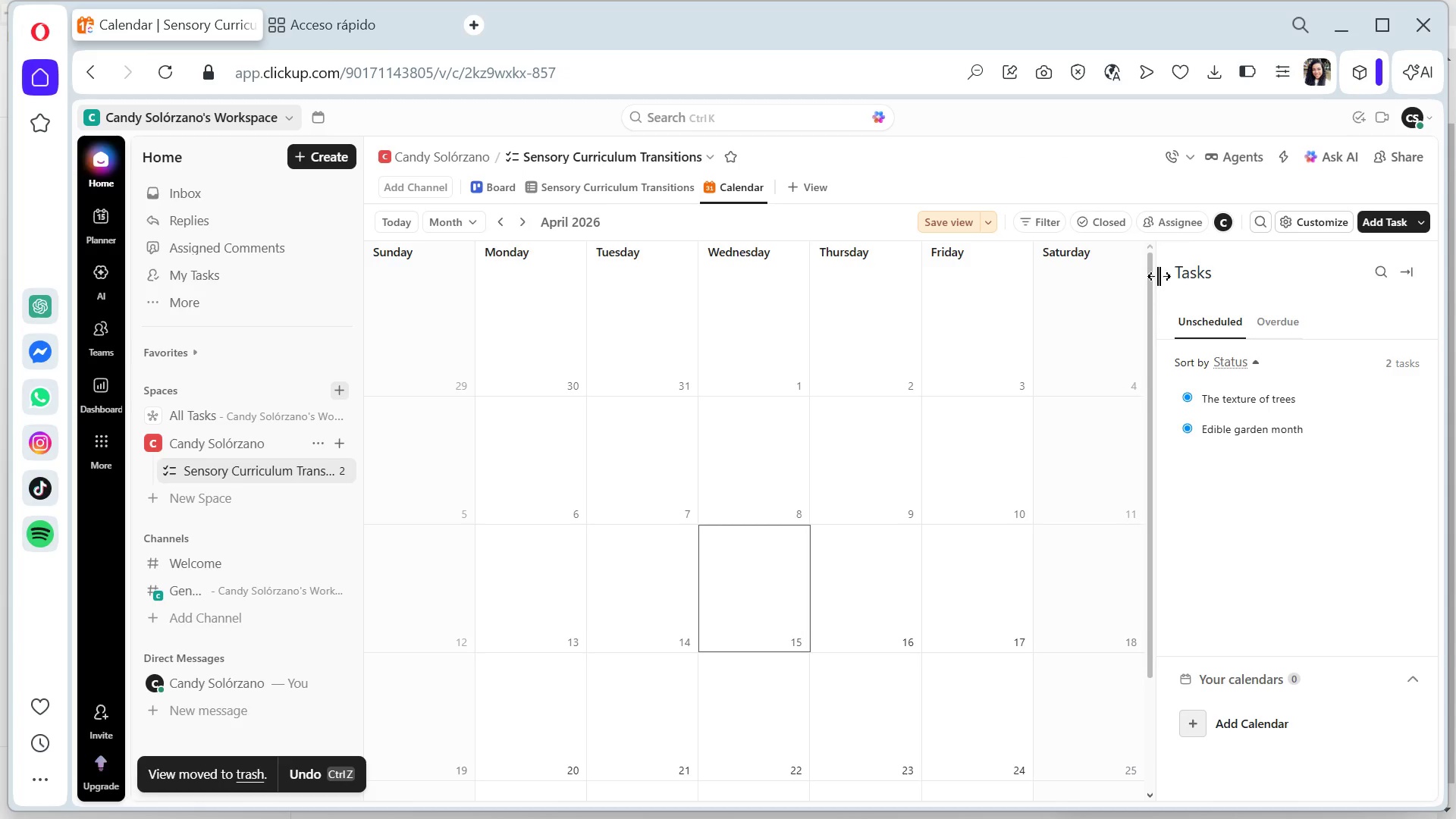 
left_click([1416, 268])
 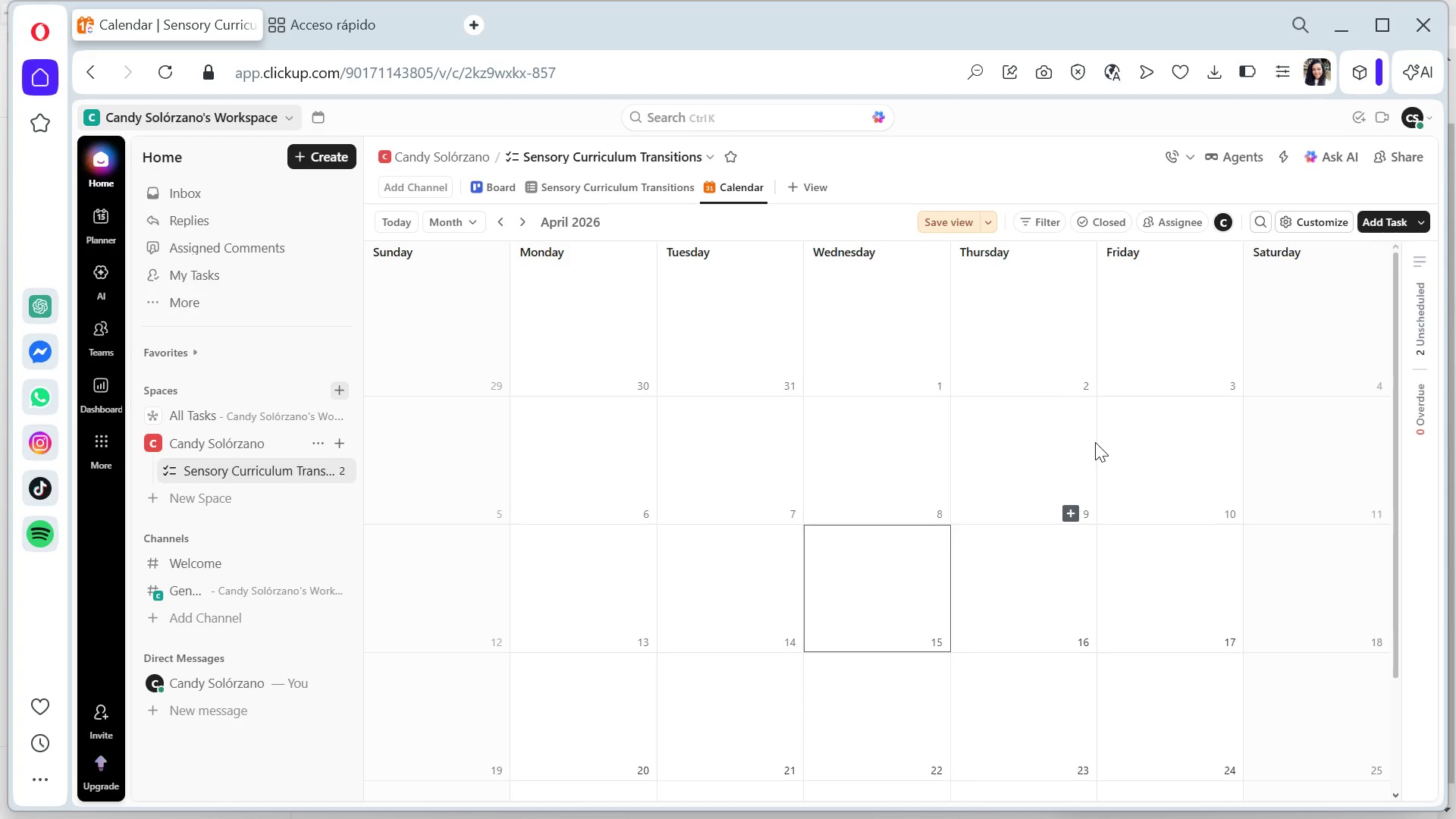 
wait(6.53)
 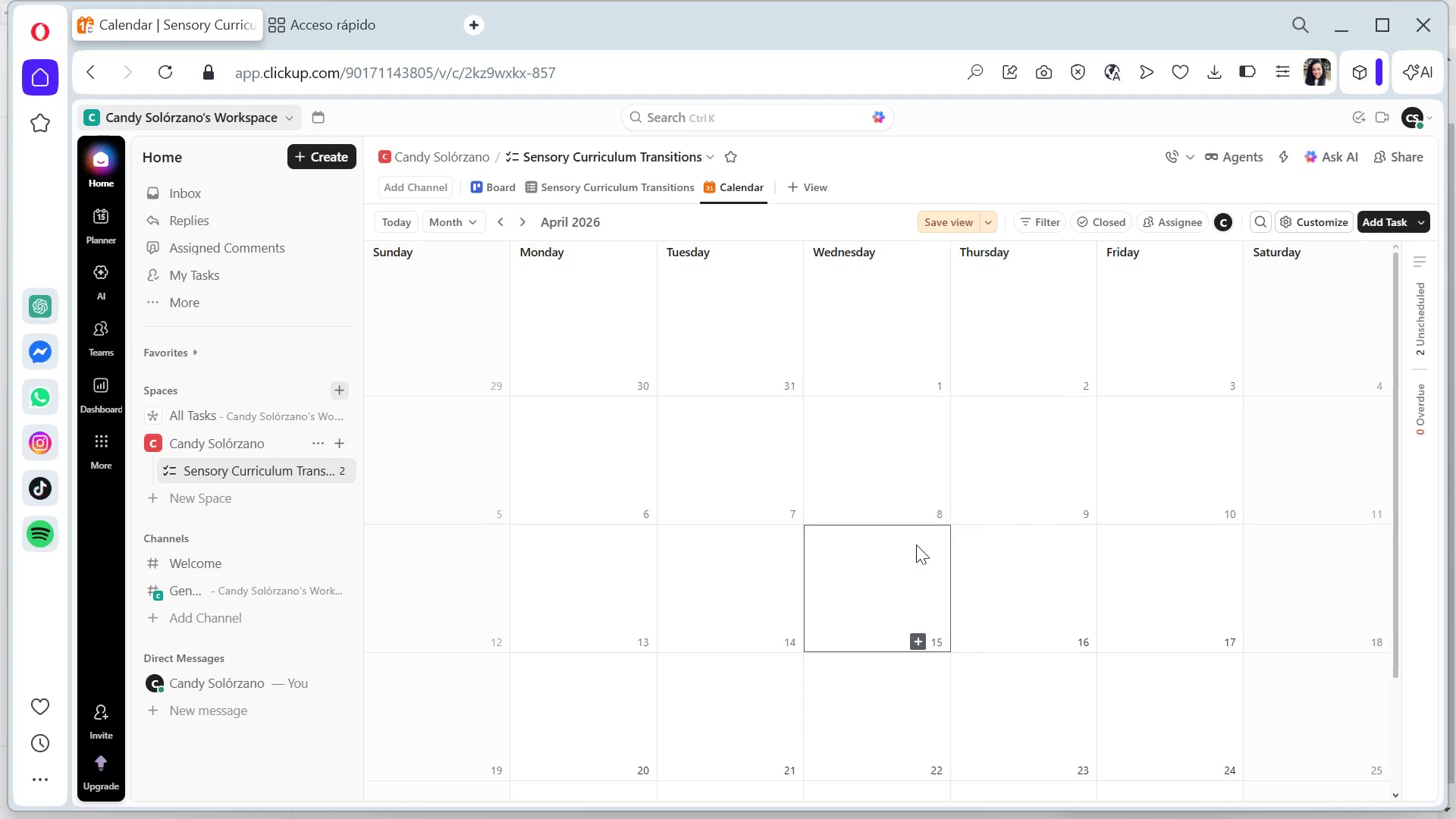 
left_click([1424, 312])
 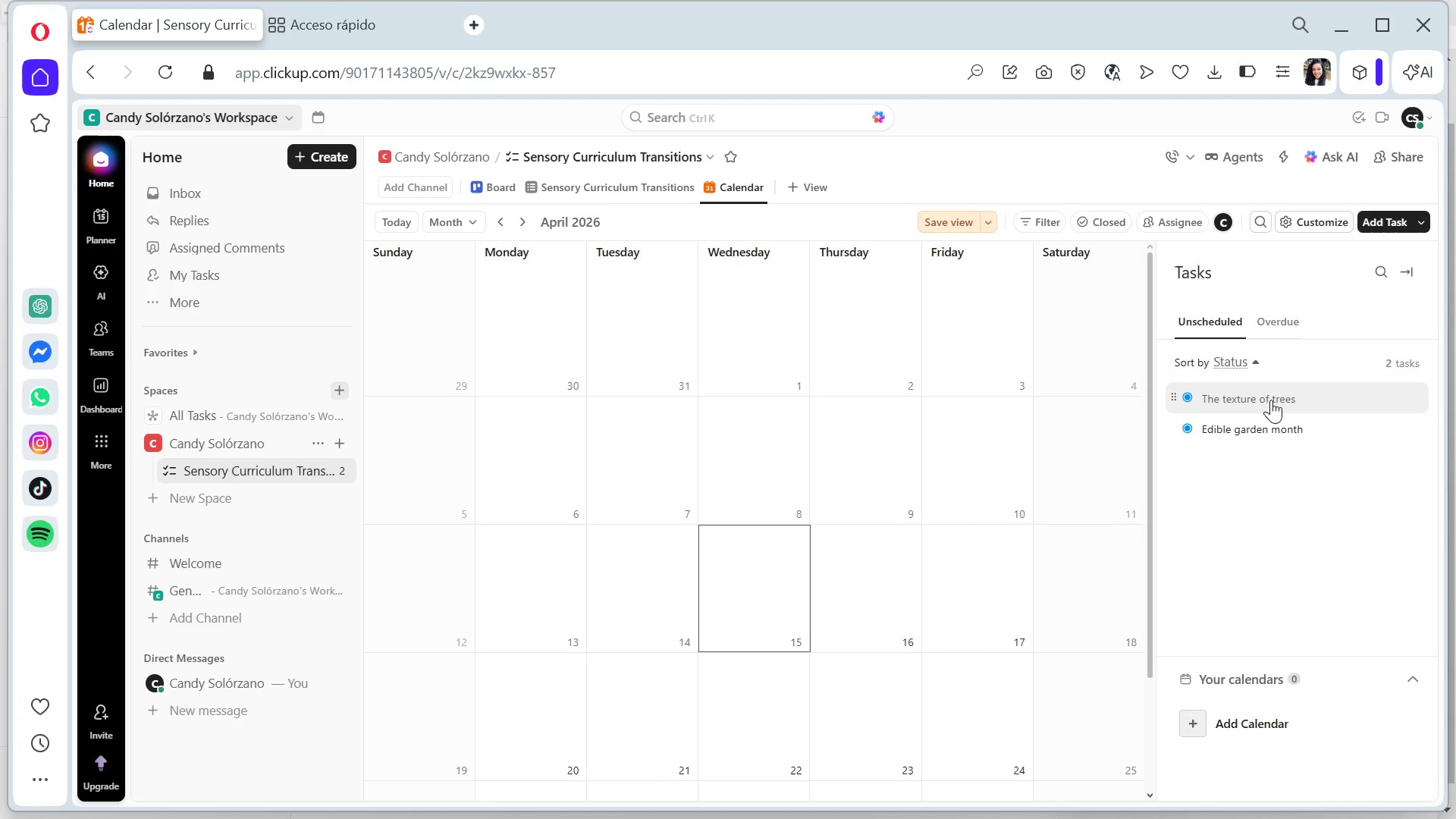 
wait(6.73)
 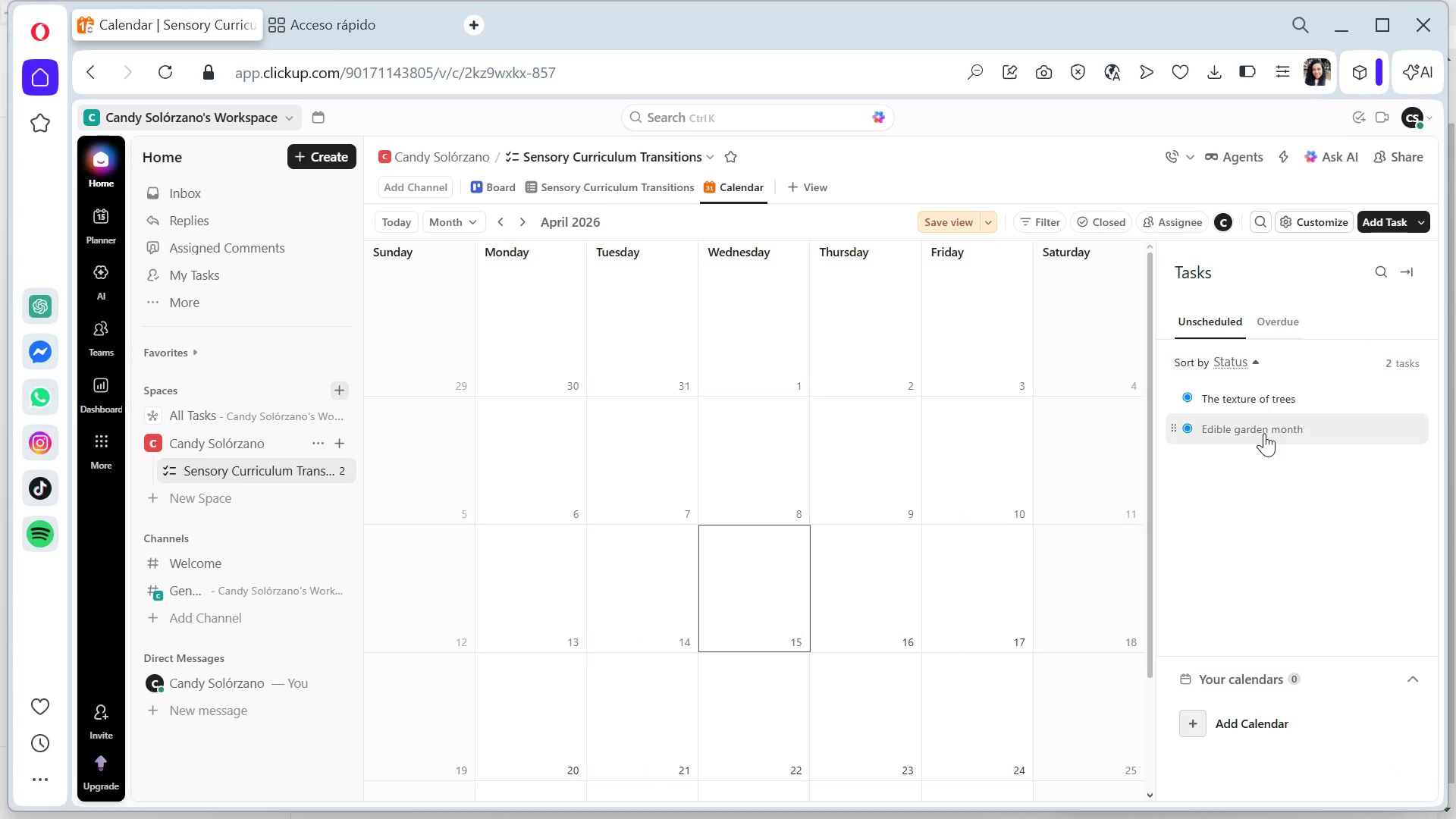 
left_click([1267, 392])
 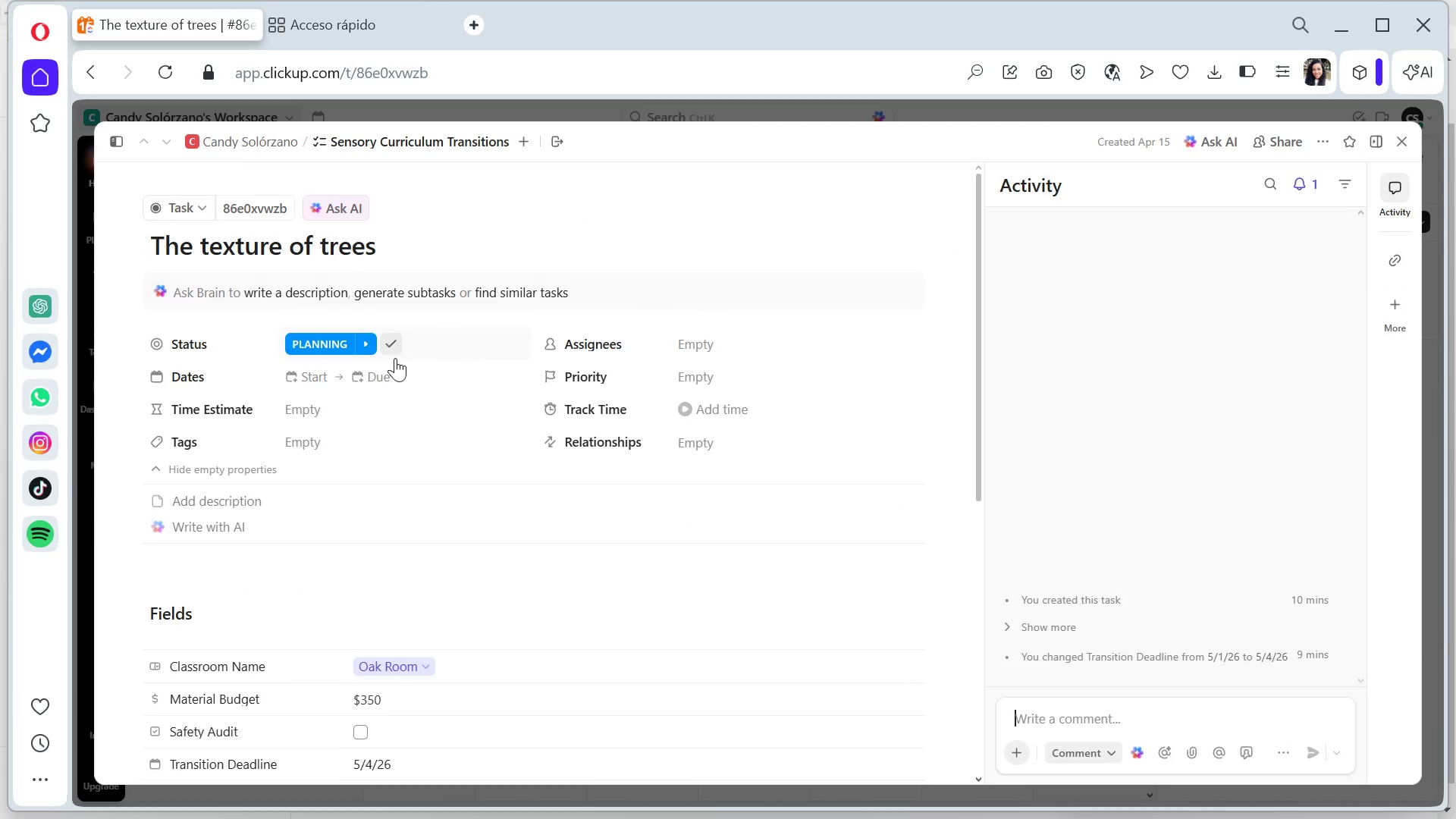 
left_click([193, 372])
 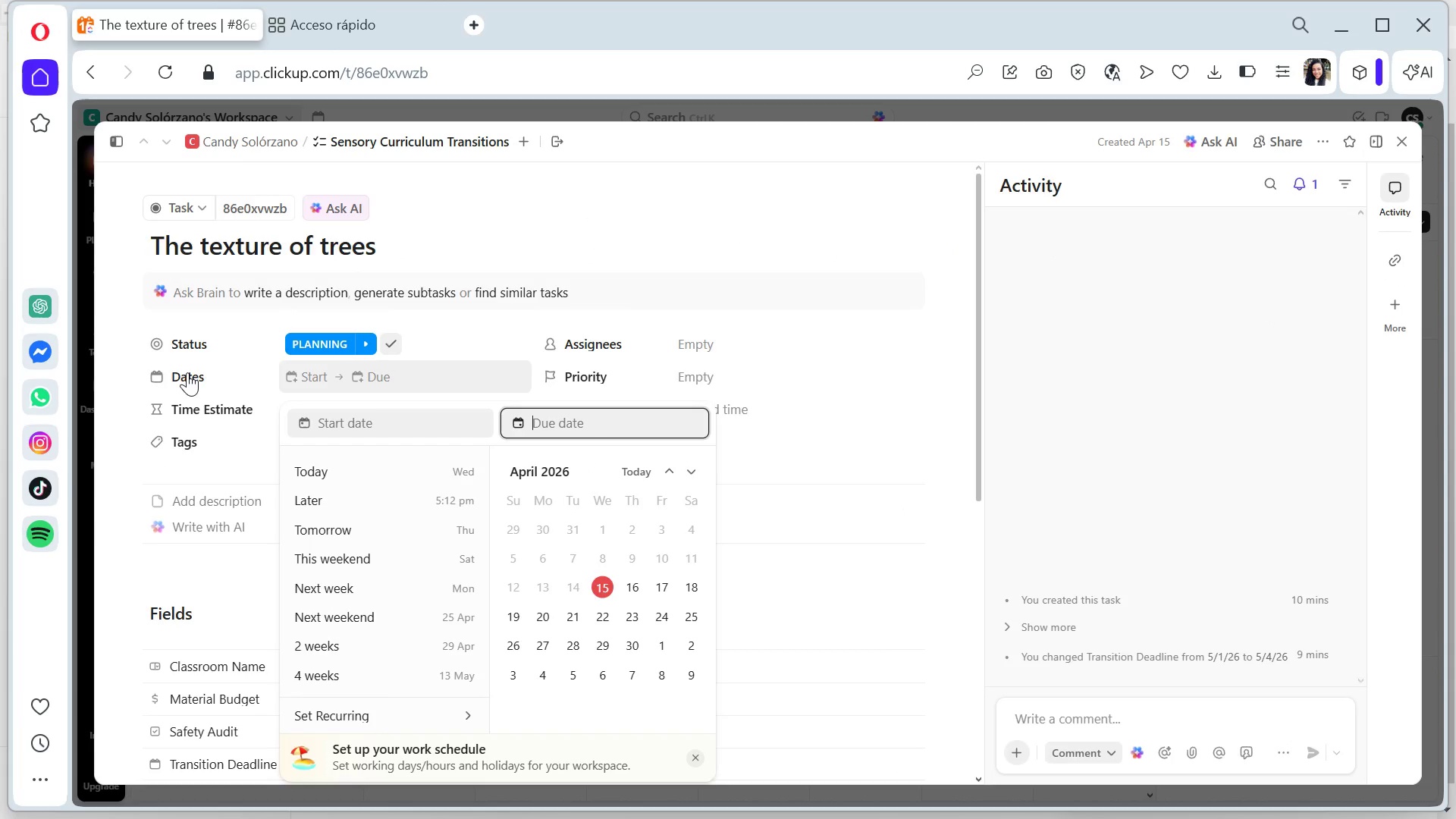 
scroll: coordinate [326, 555], scroll_direction: down, amount: 2.0
 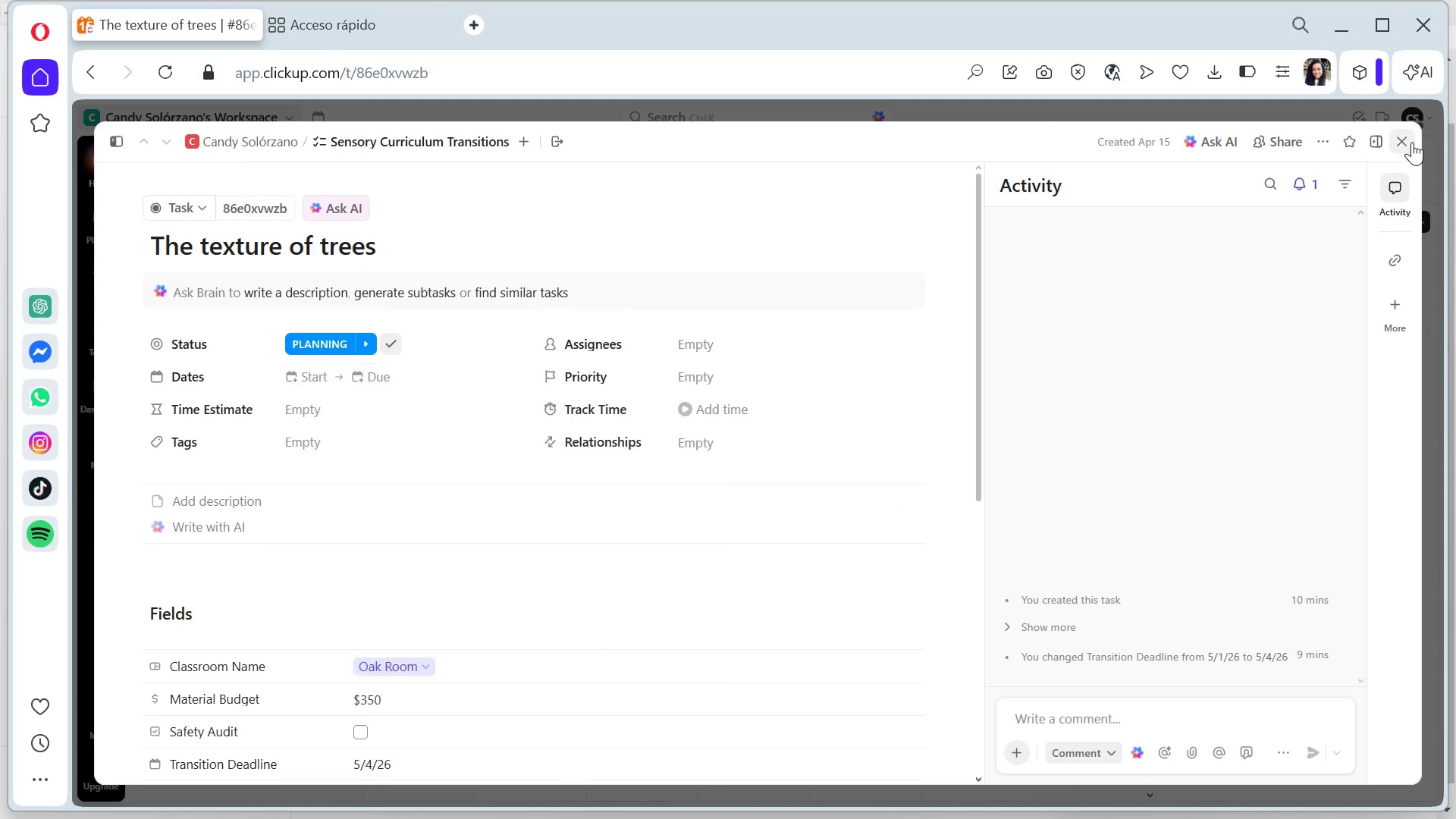 
left_click([1408, 139])
 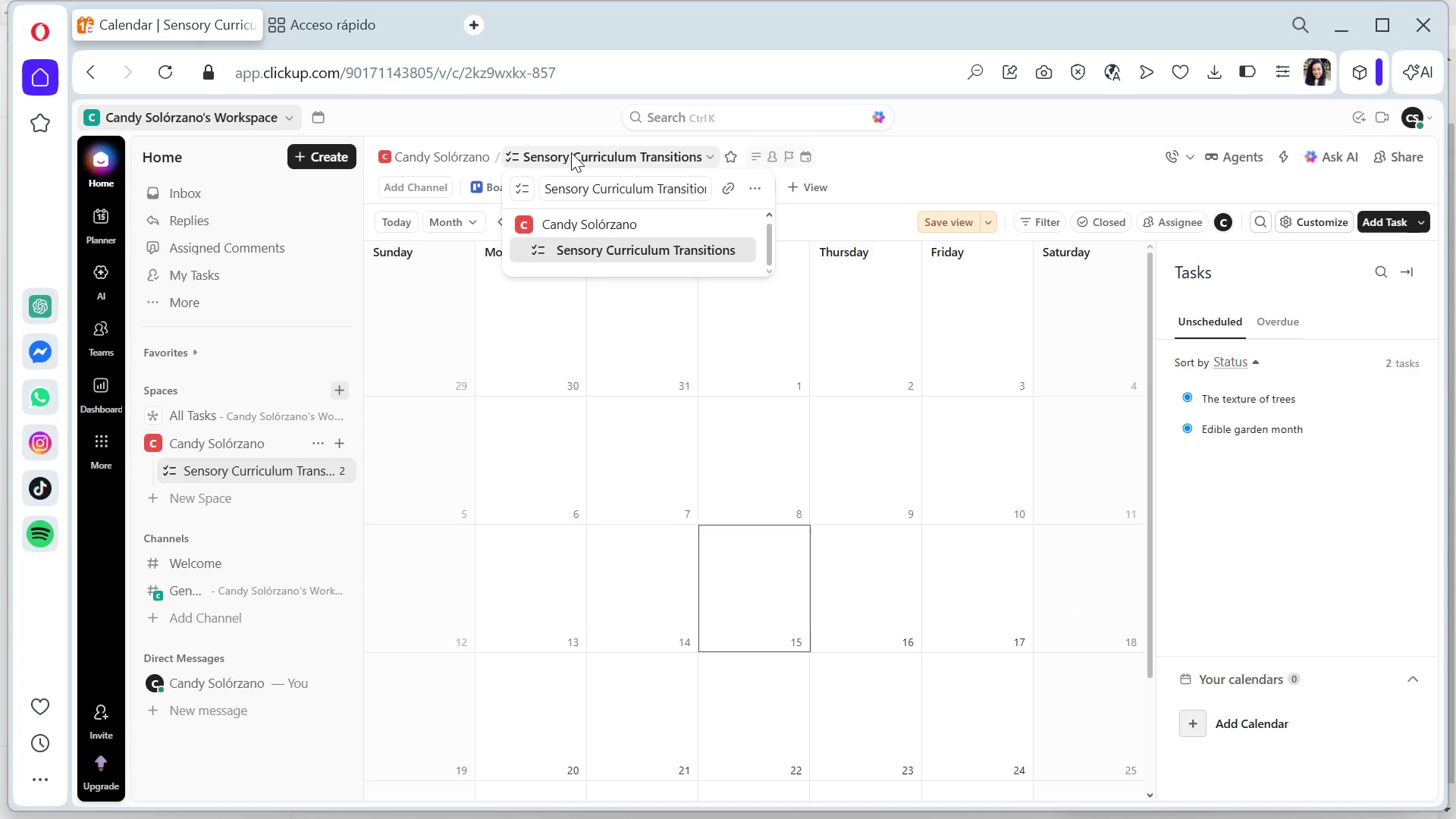 
left_click([1003, 152])
 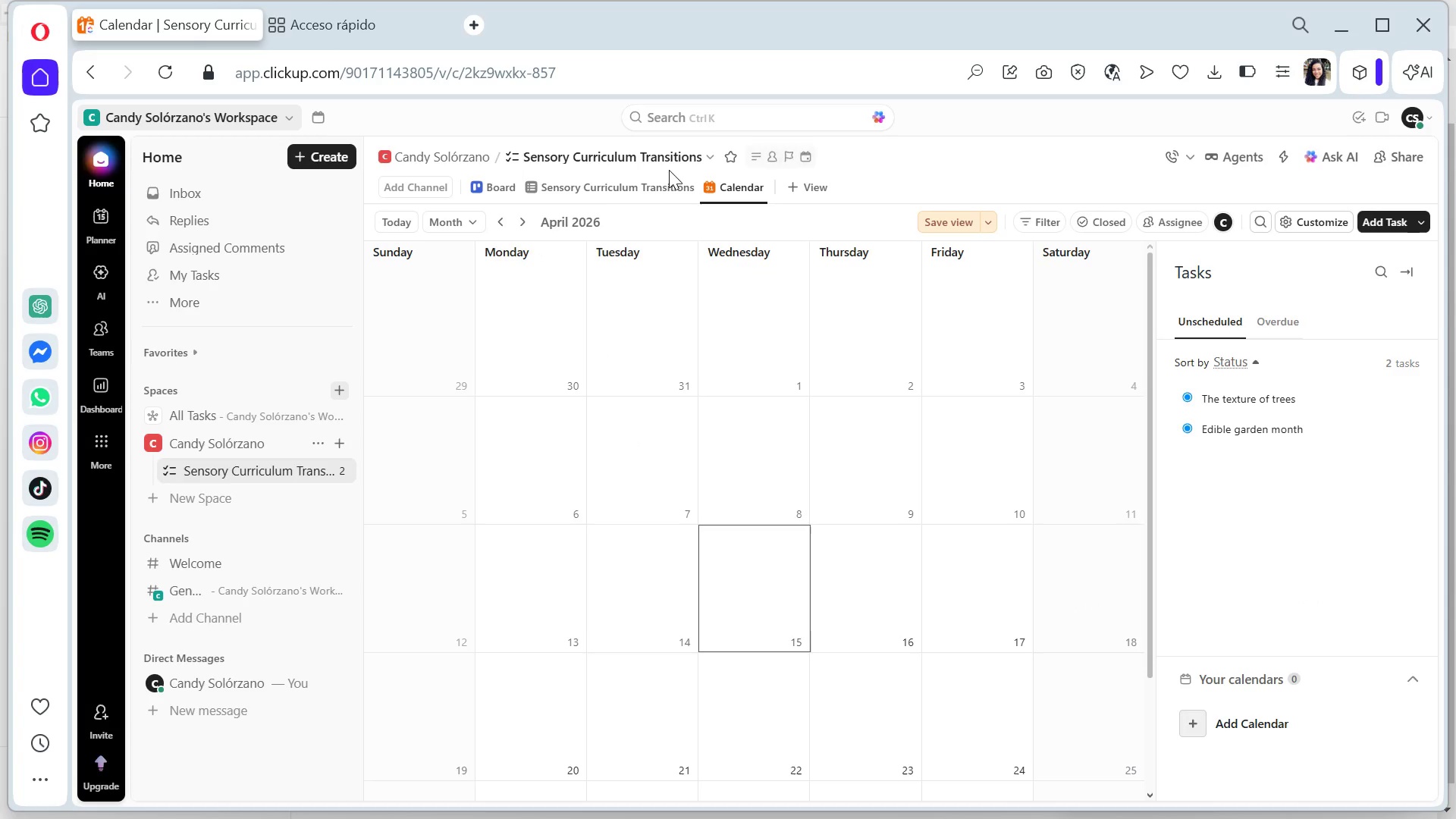 
left_click([654, 181])
 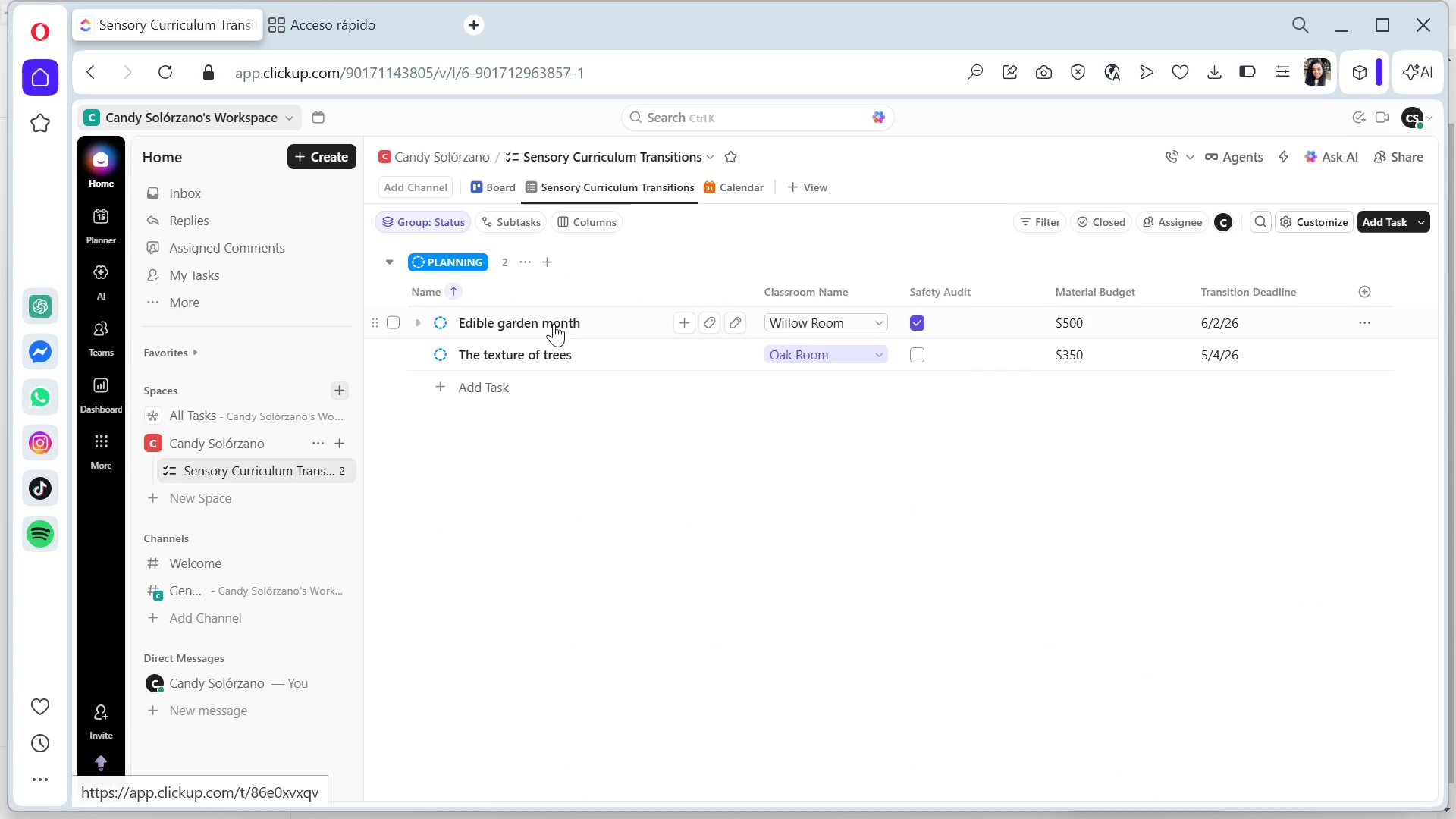 
wait(6.67)
 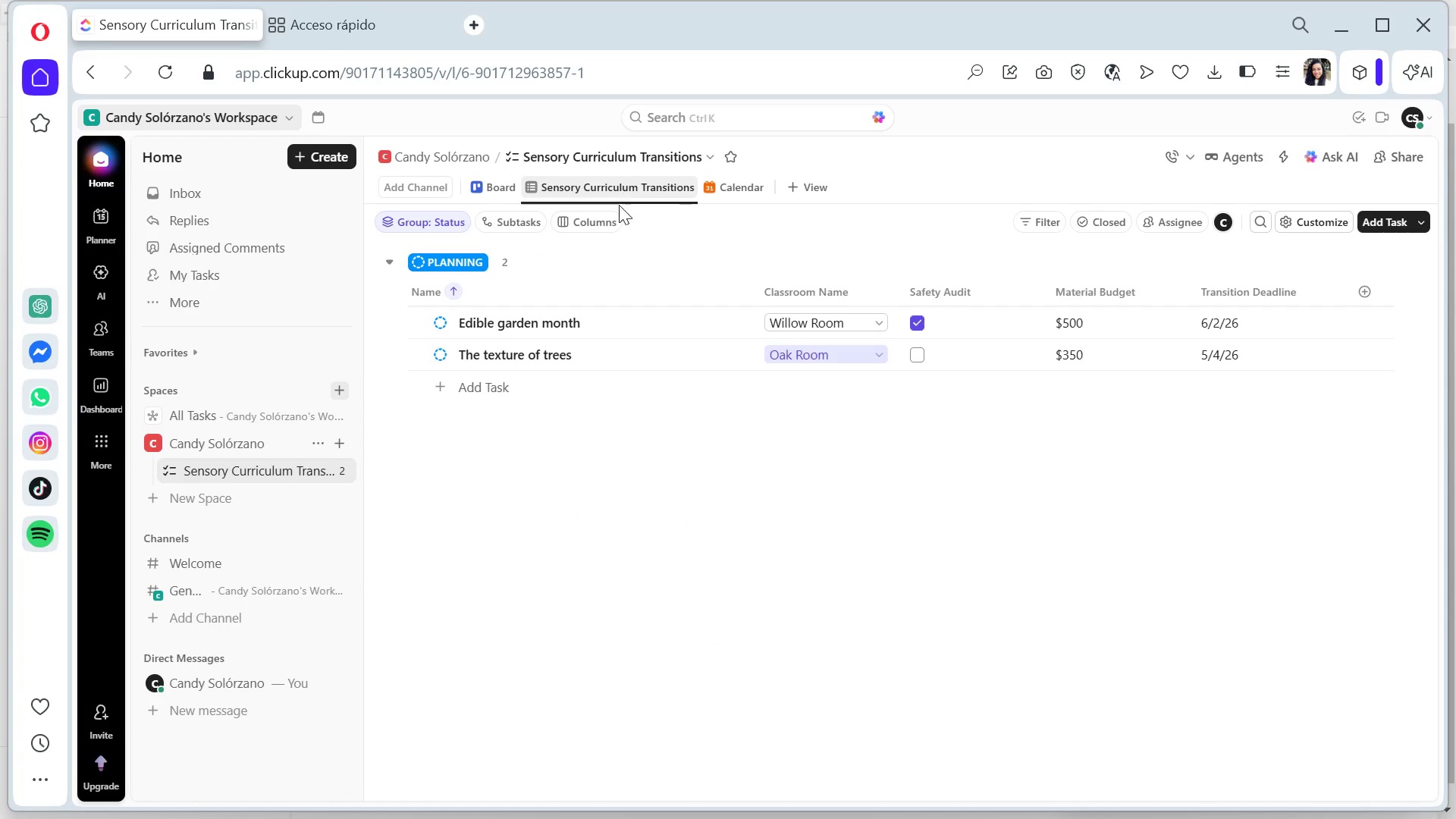 
left_click([552, 314])
 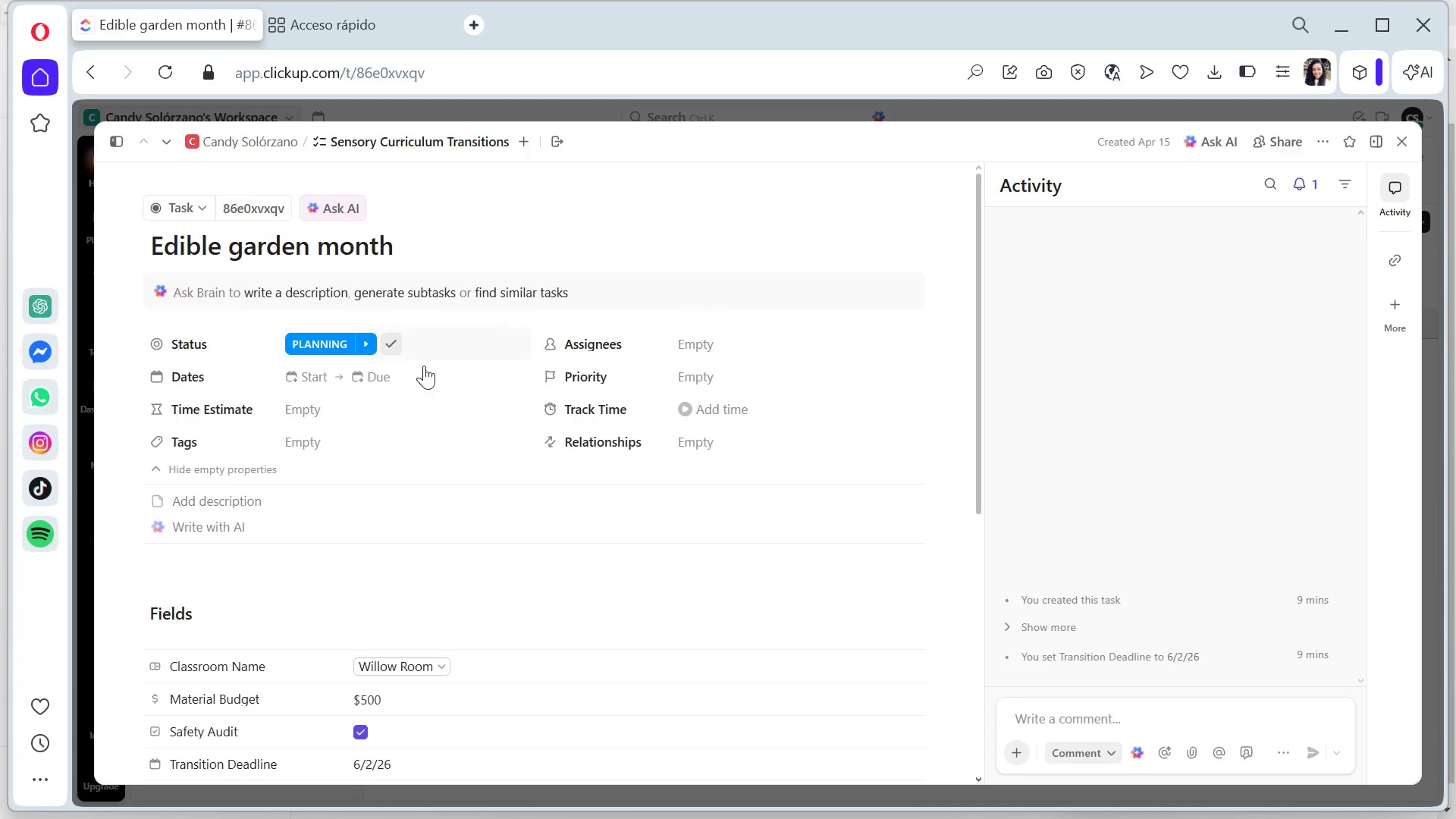 
wait(5.97)
 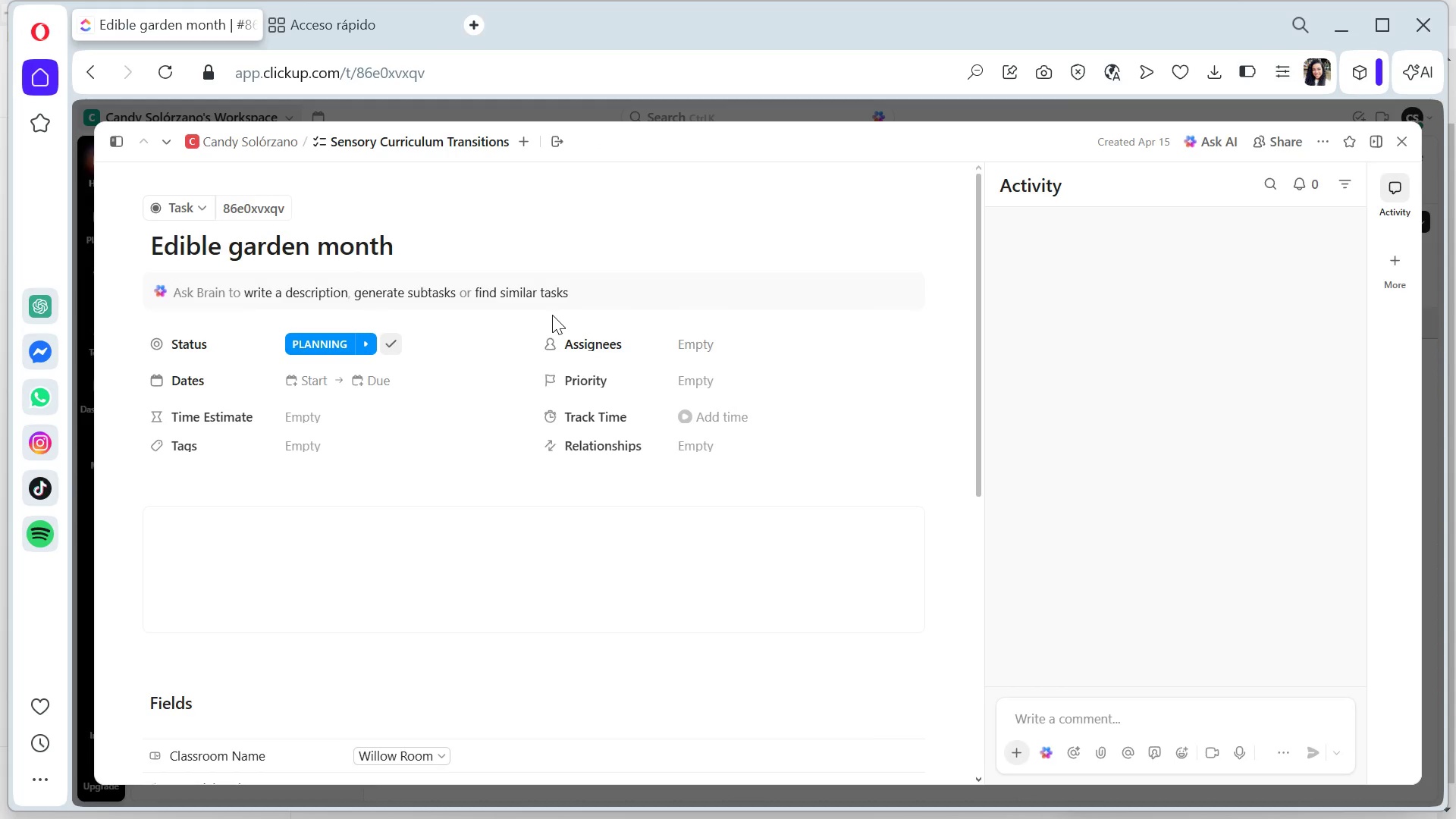 
scroll: coordinate [346, 417], scroll_direction: down, amount: 2.0
 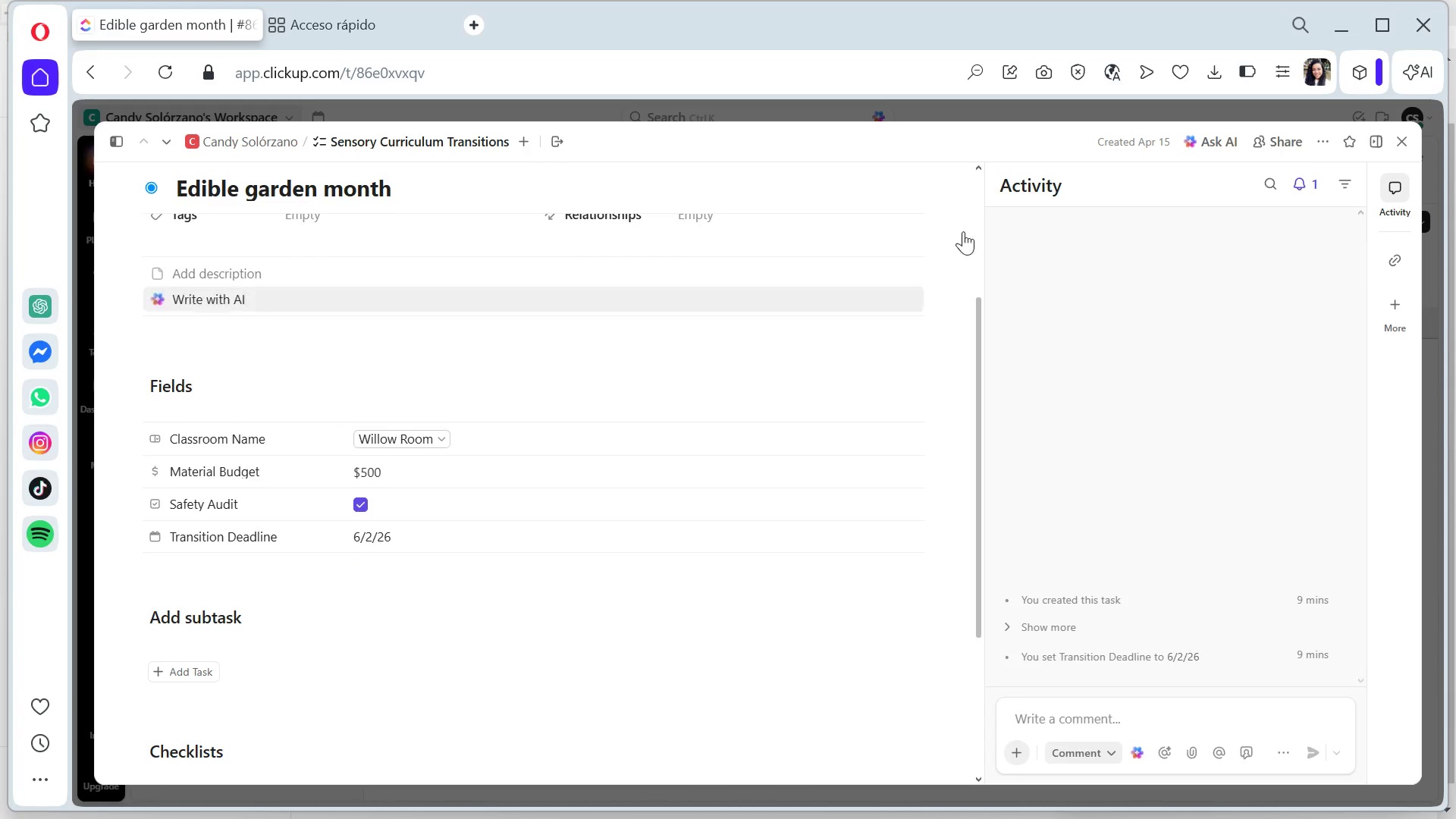 
left_click([1408, 136])
 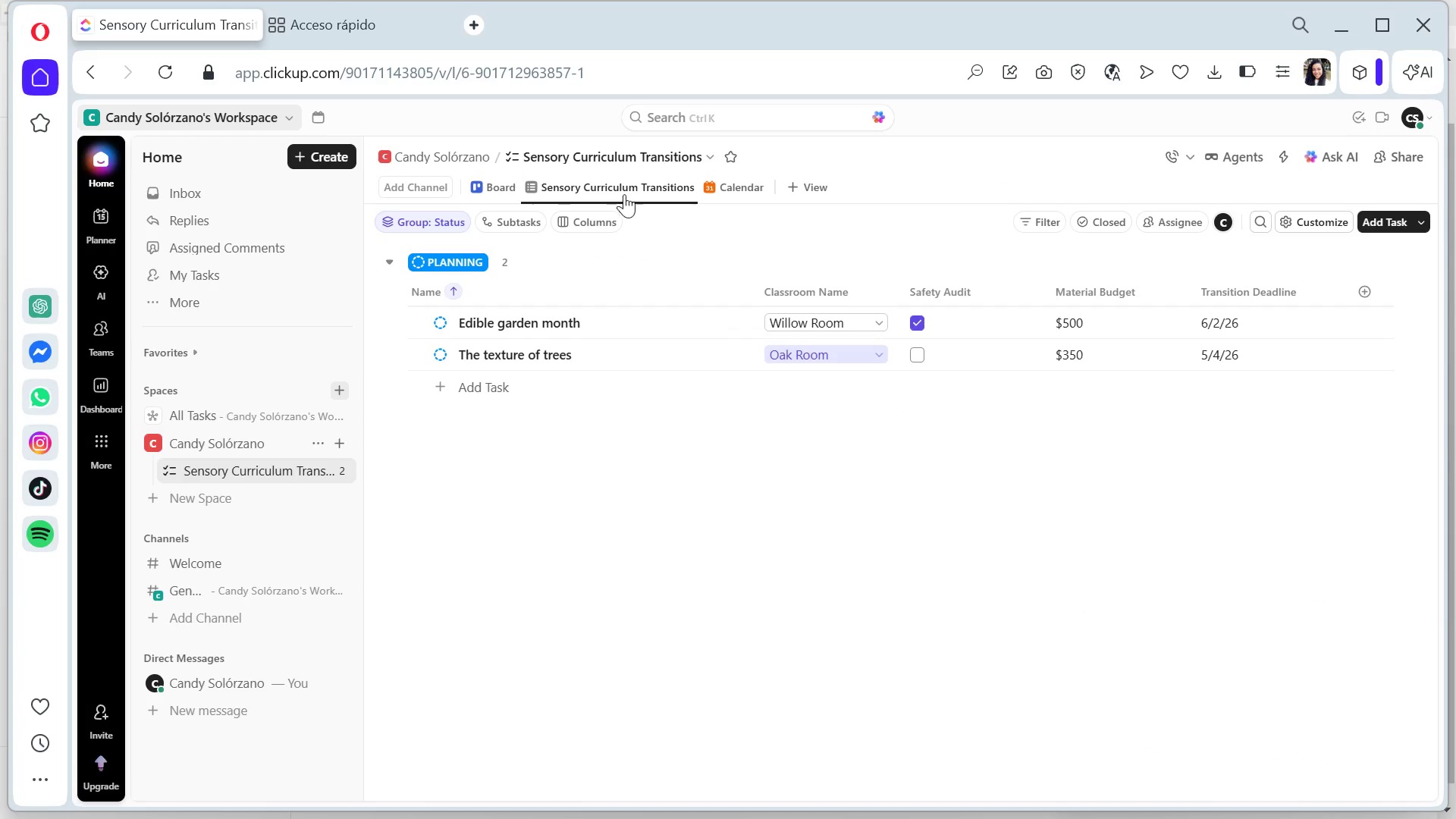 
mouse_move([734, 199])
 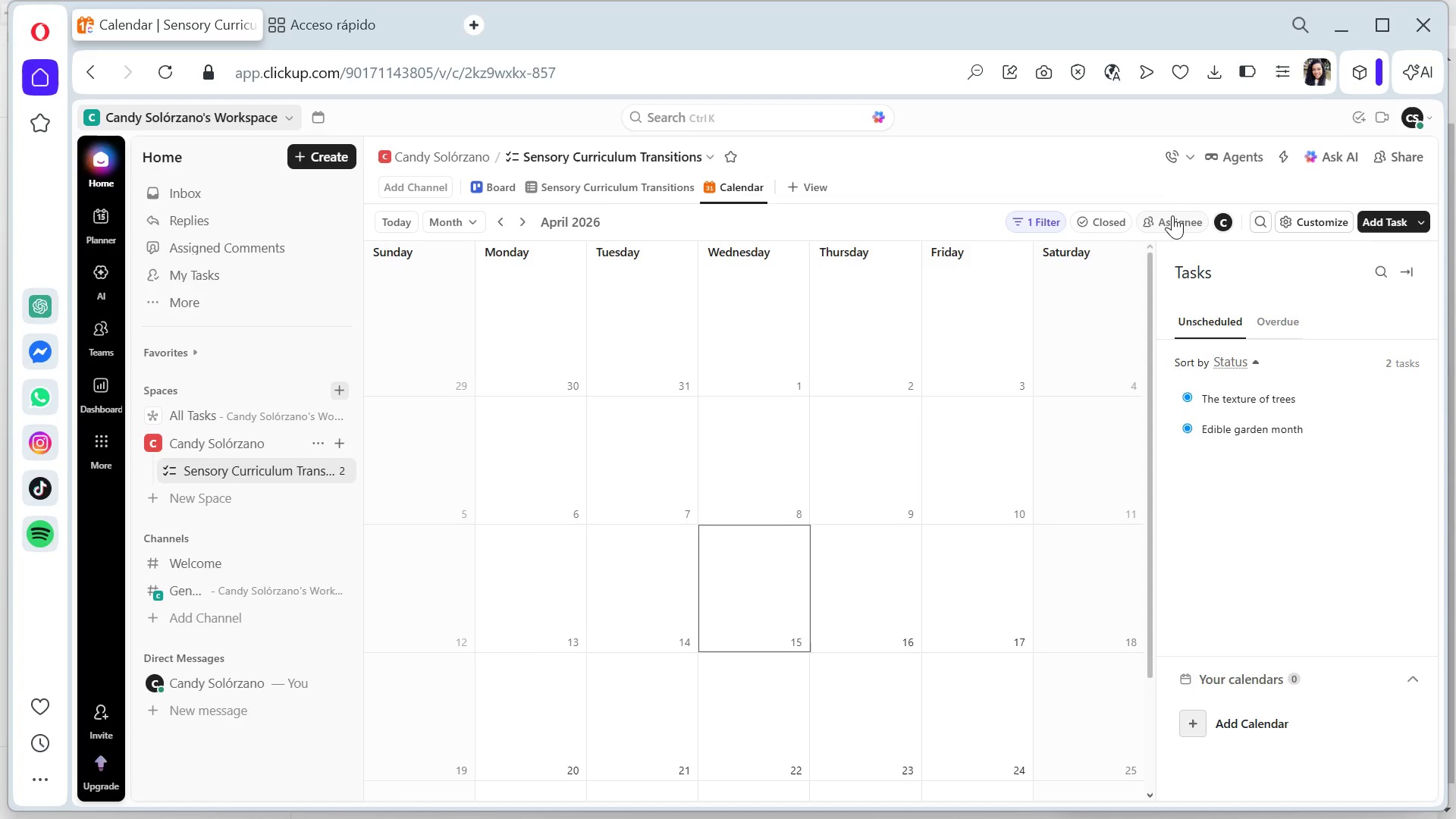 
left_click([1164, 218])
 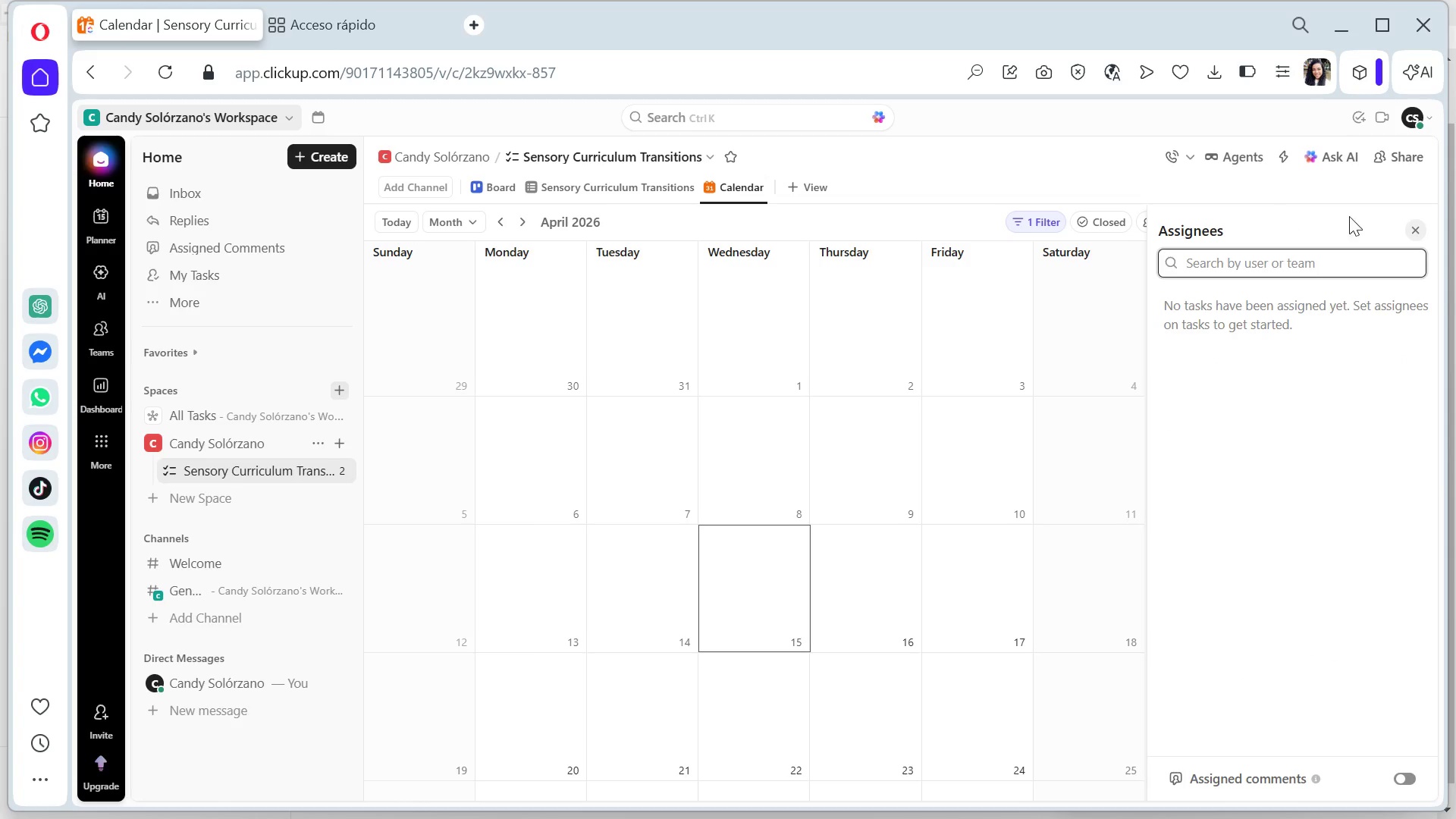 
left_click([1410, 226])
 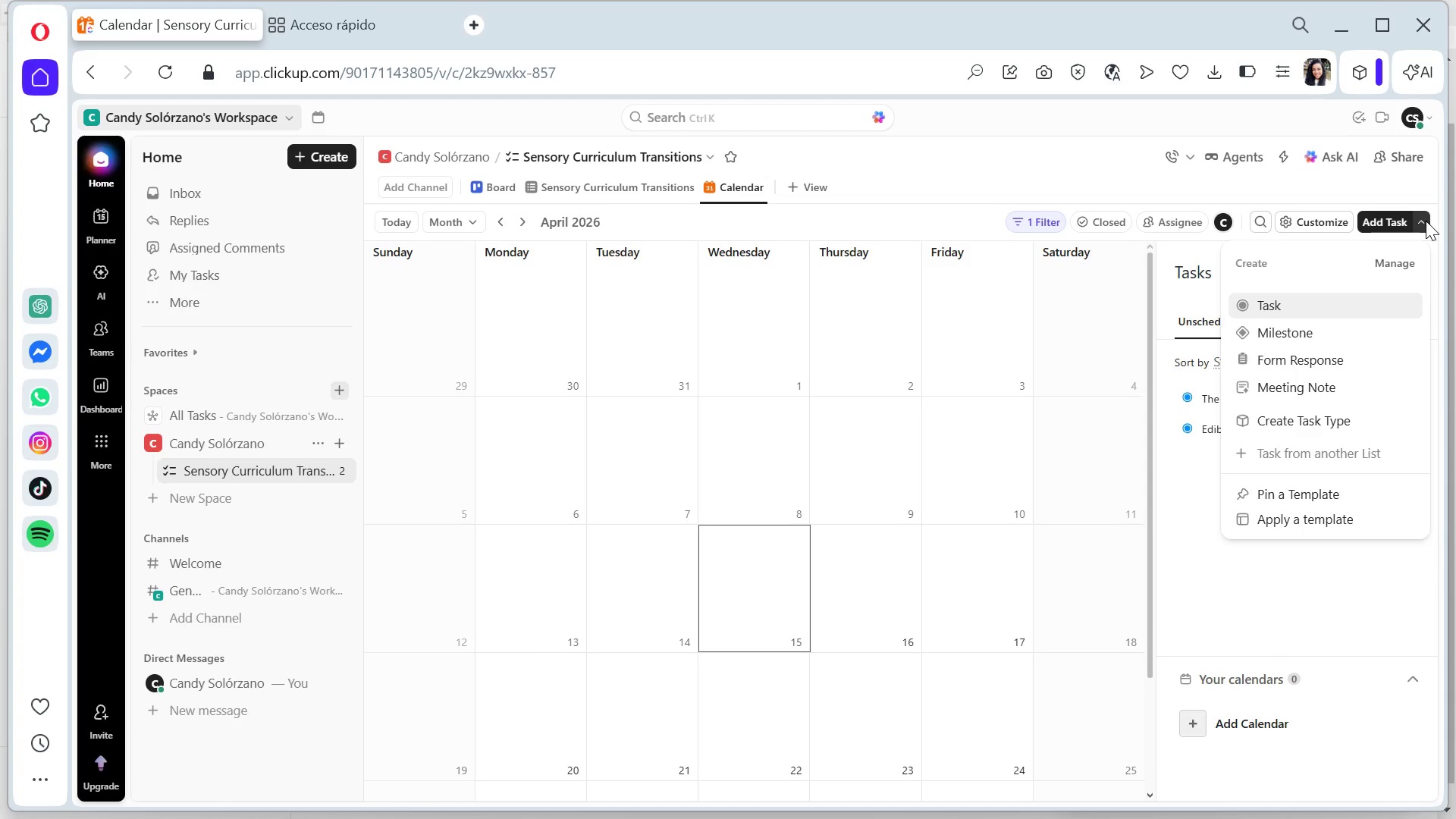 
left_click([1426, 221])
 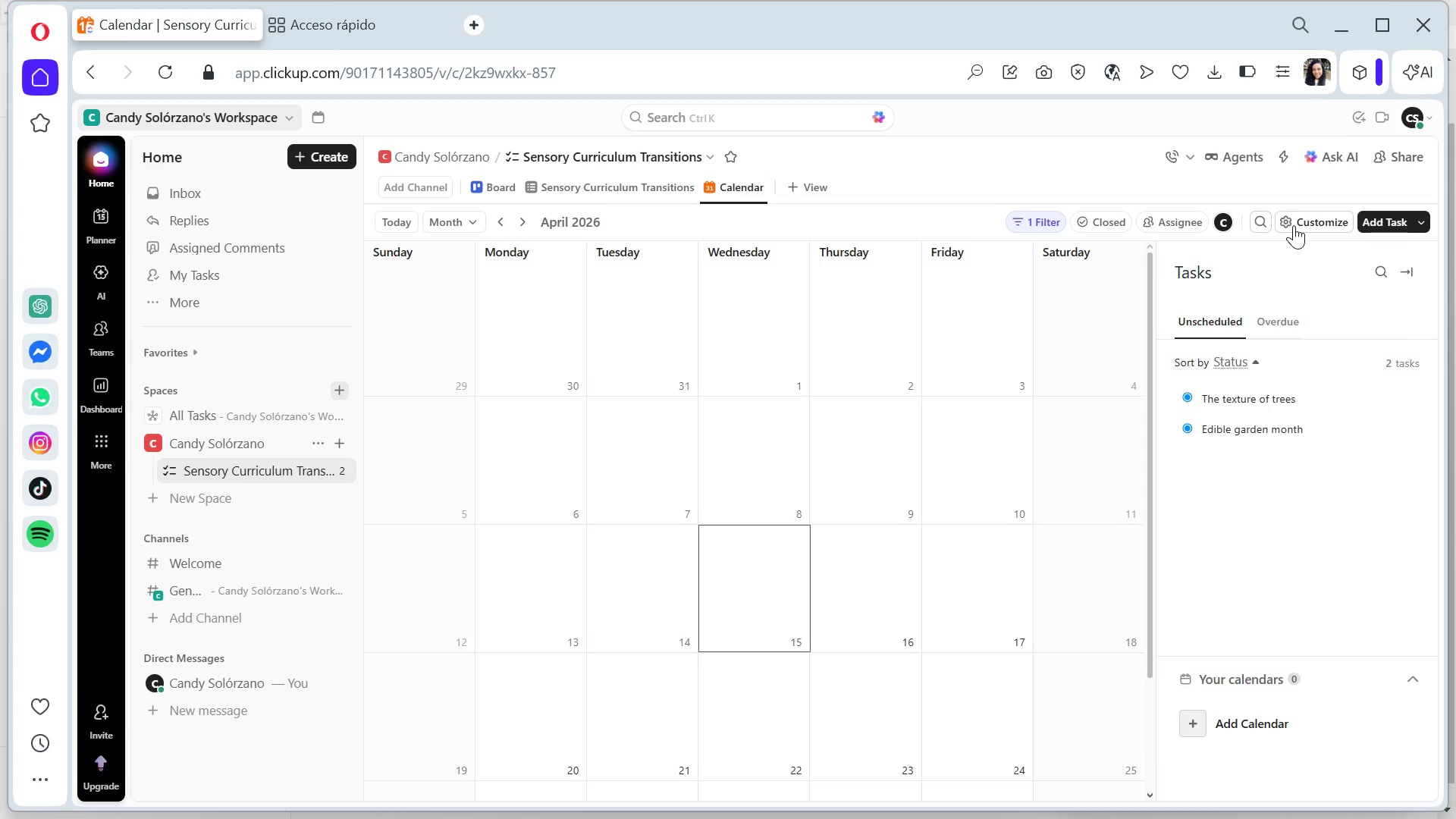 
left_click([1294, 224])
 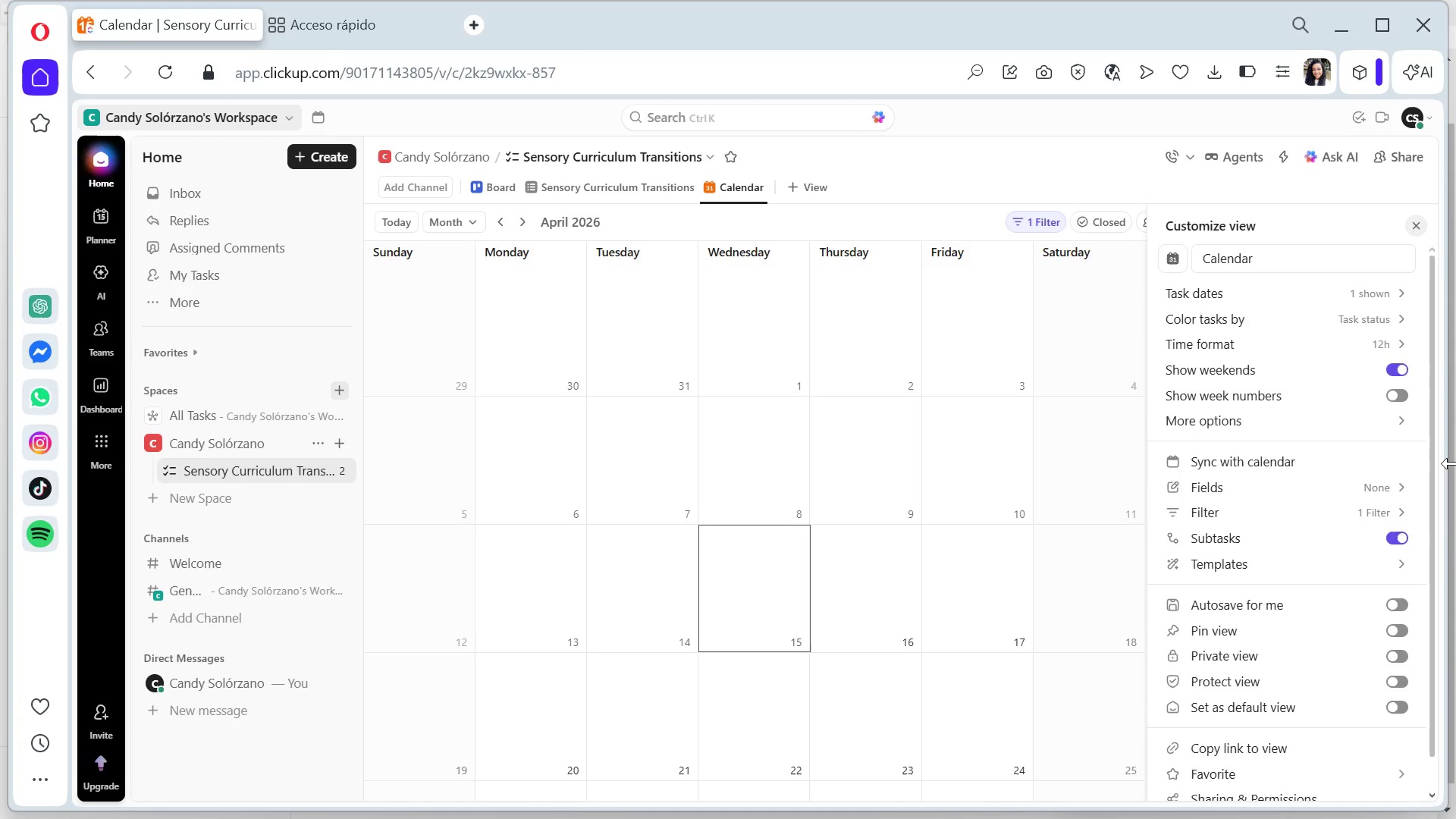 
scroll: coordinate [1333, 431], scroll_direction: down, amount: 2.0
 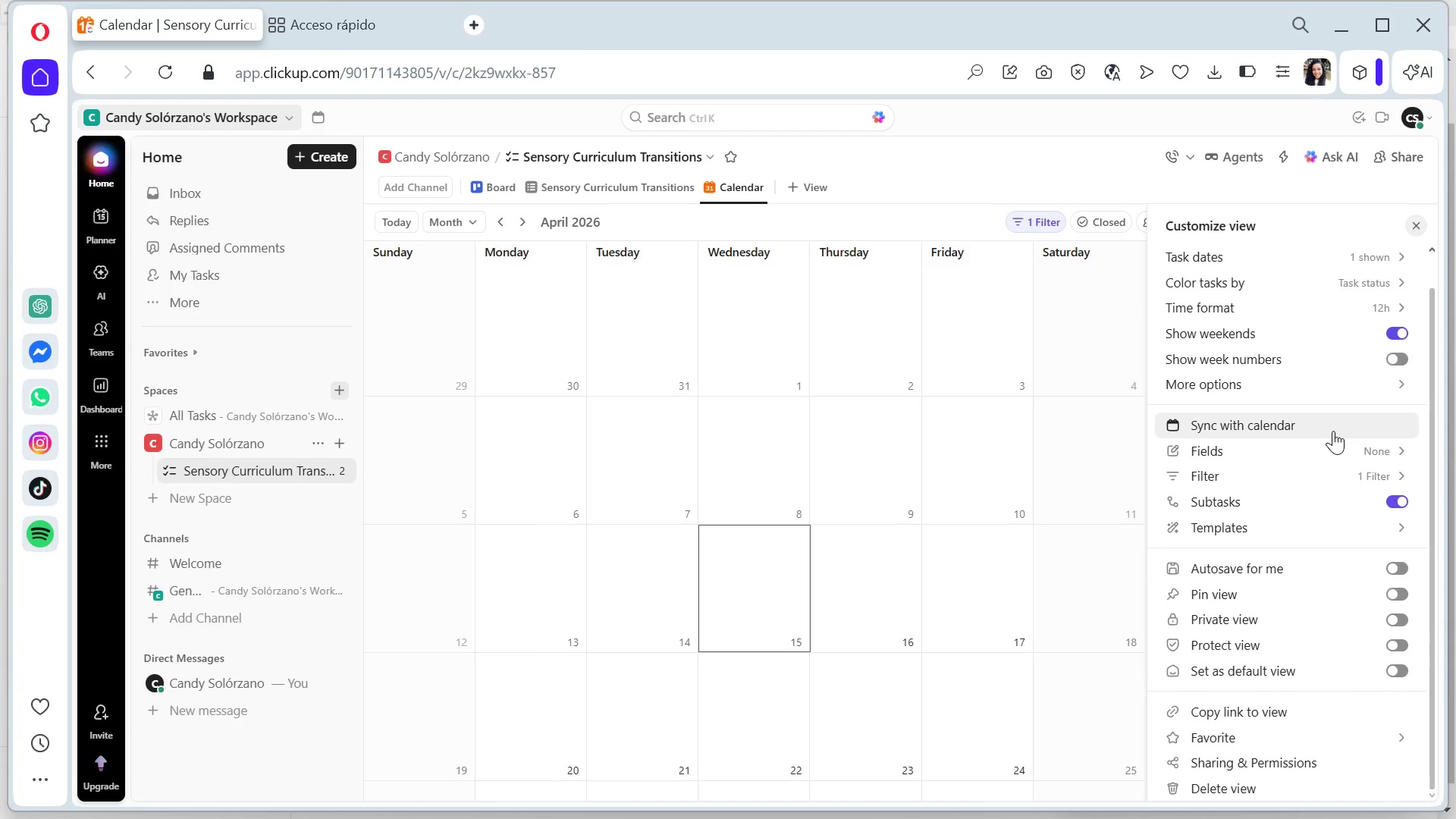 
scroll: coordinate [1333, 431], scroll_direction: up, amount: 3.0
 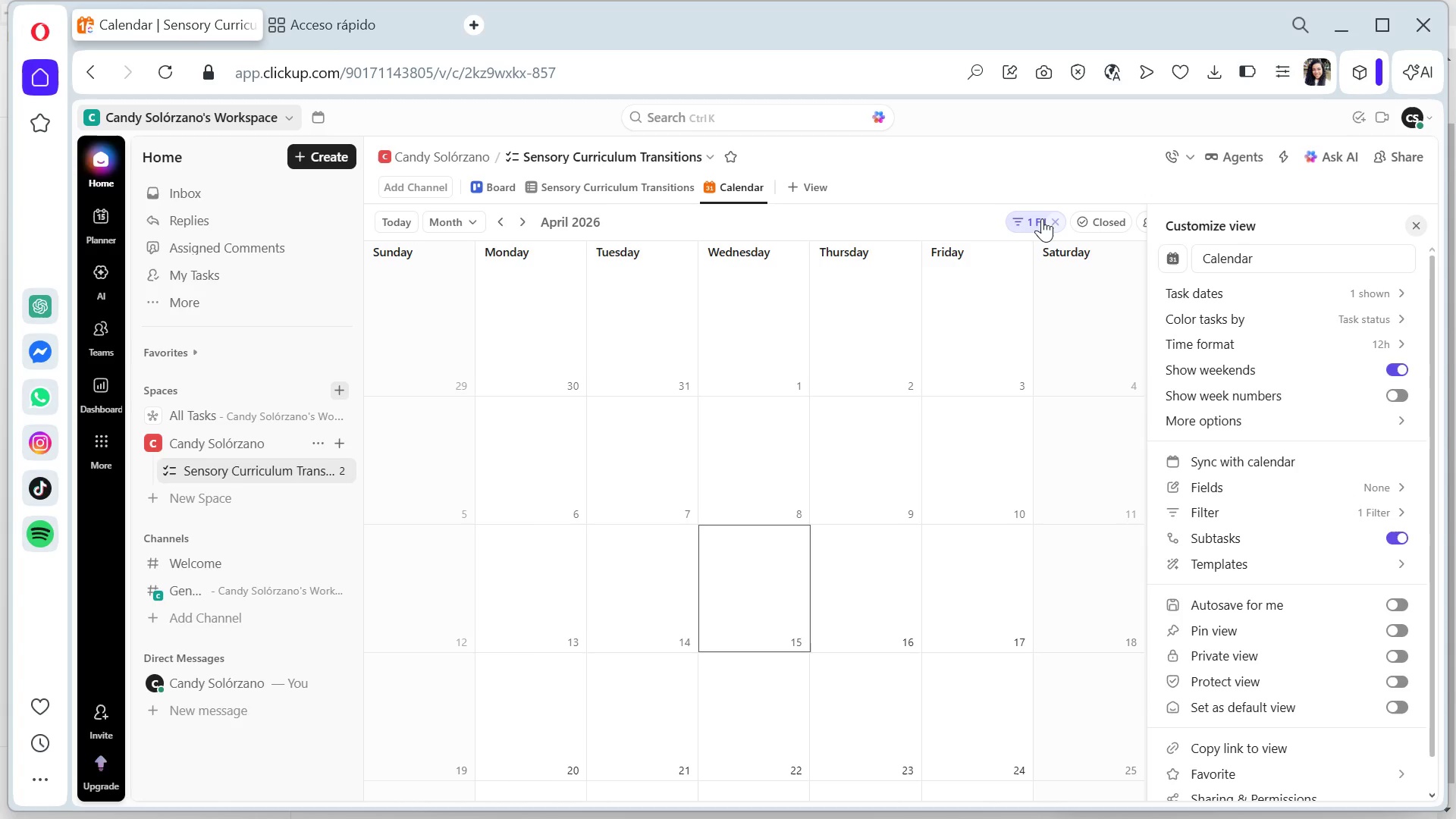 
left_click([1056, 224])
 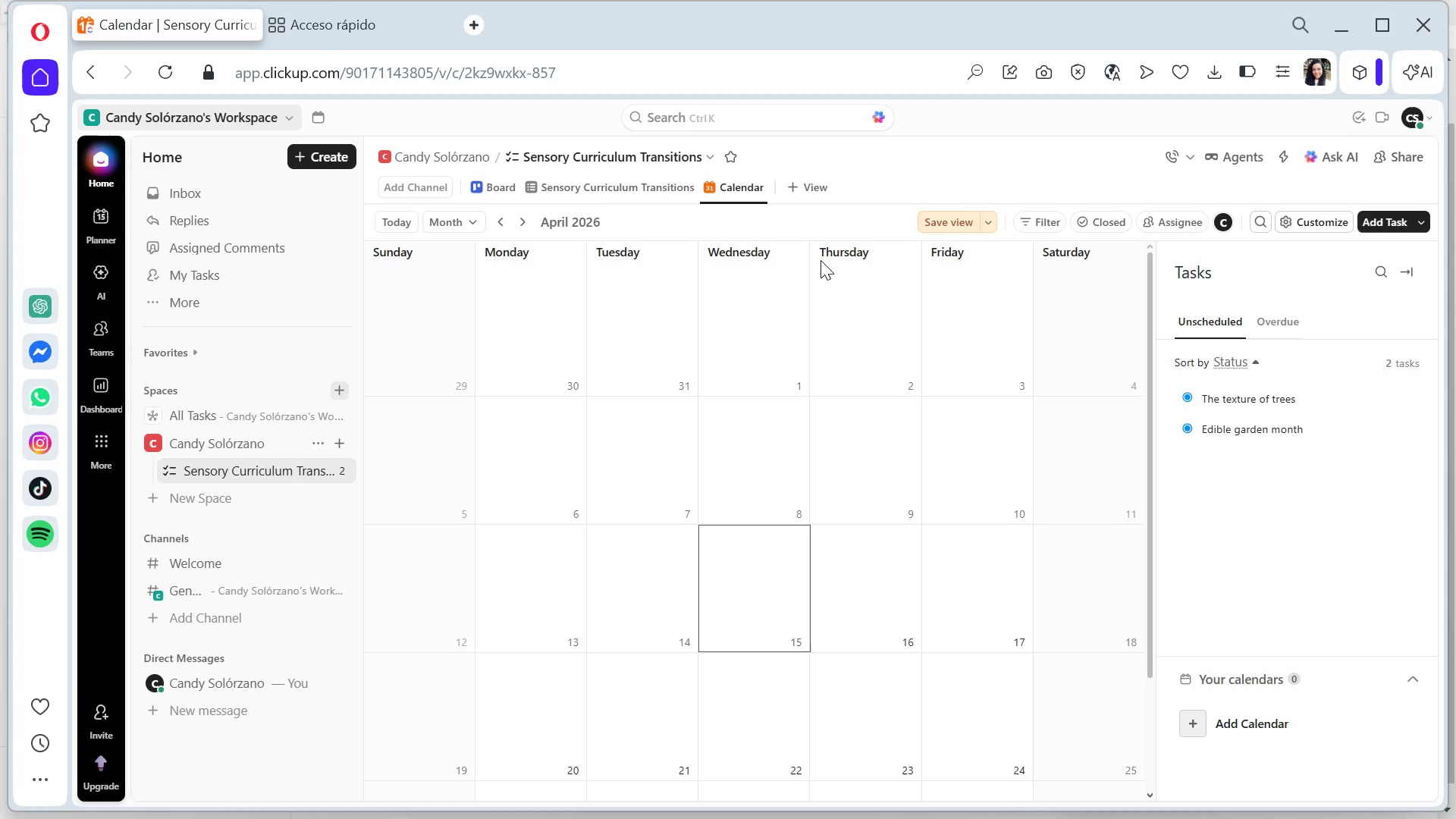 
wait(6.38)
 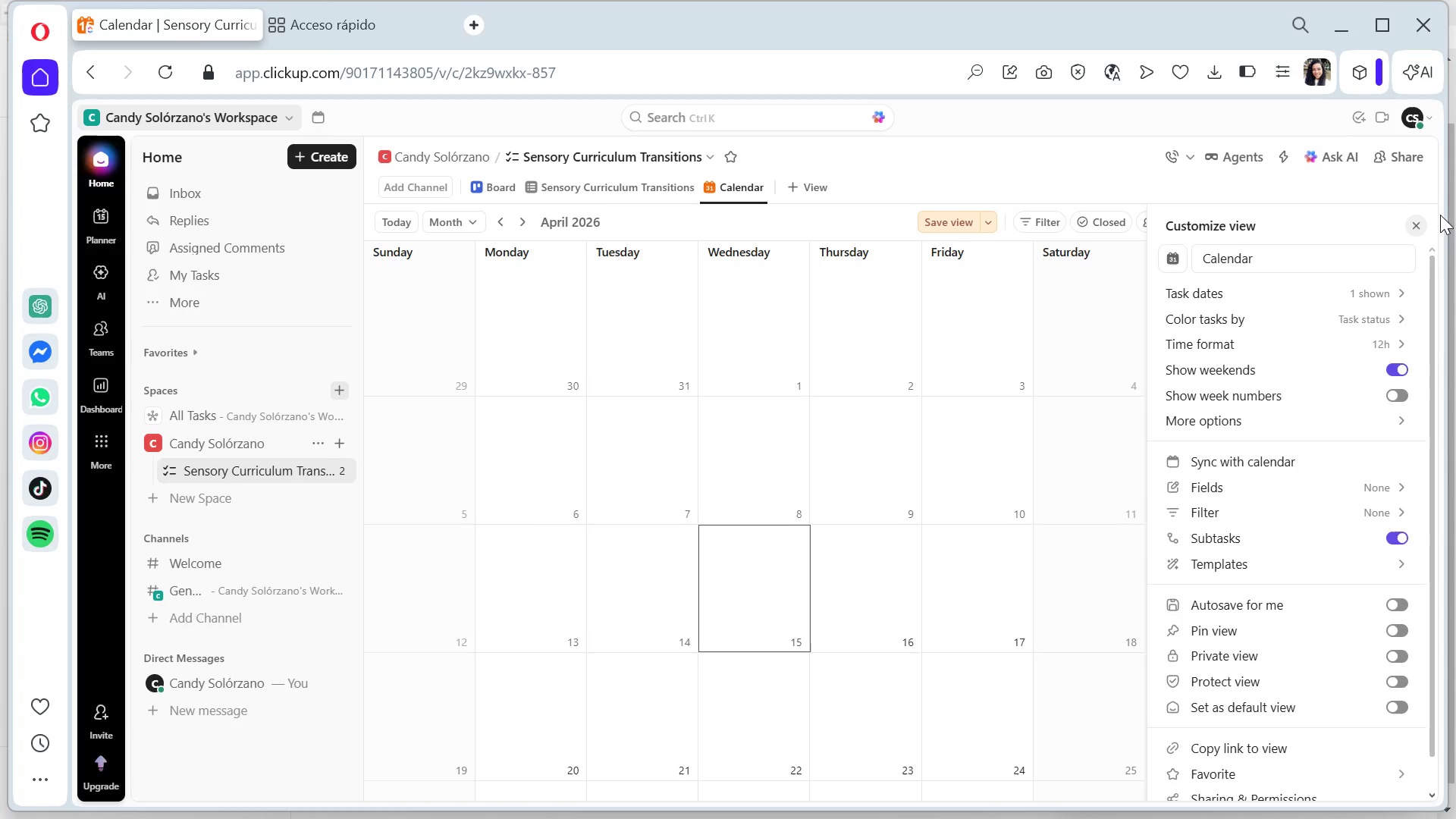 
left_click([1048, 221])
 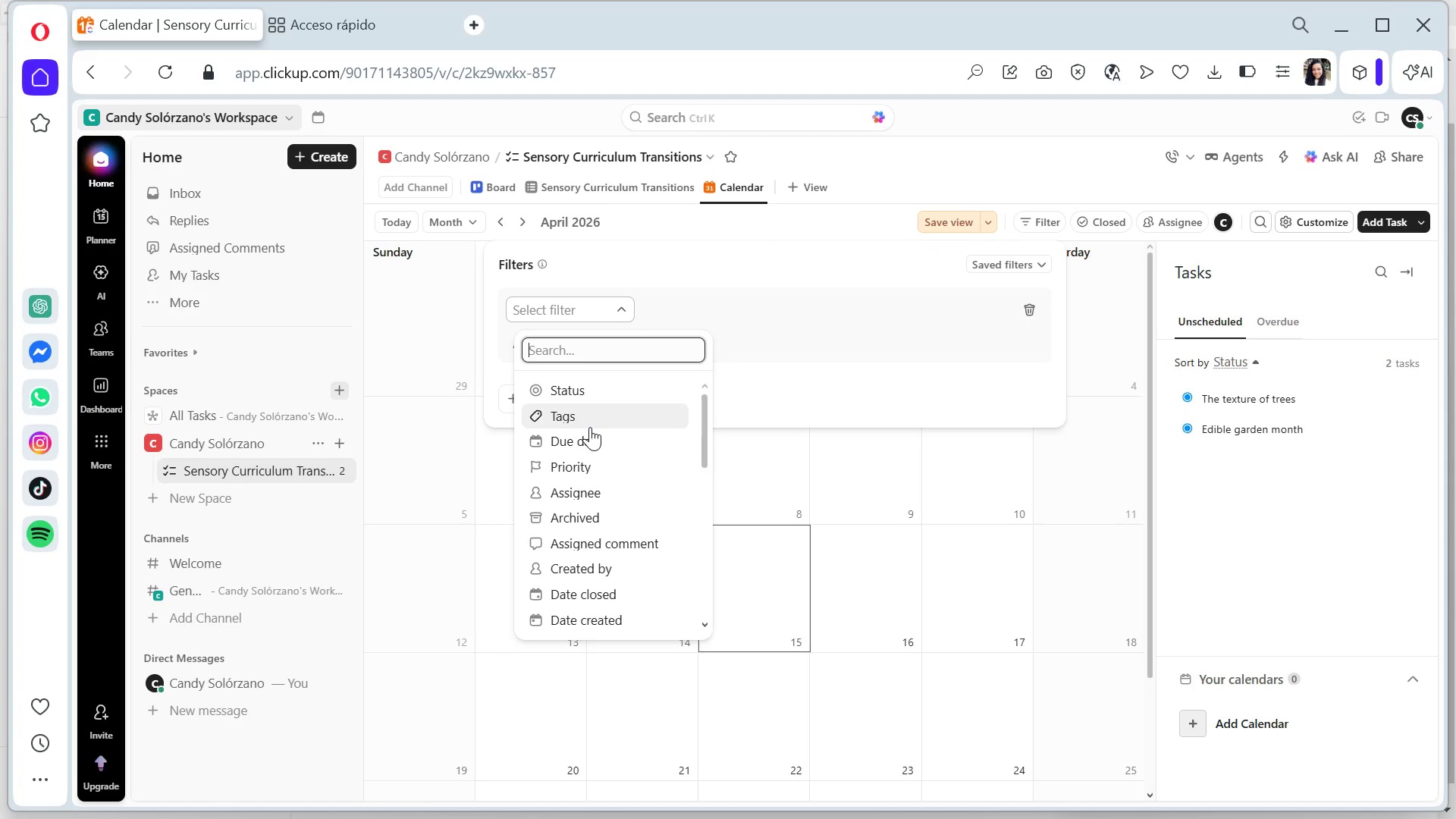 
scroll: coordinate [622, 423], scroll_direction: down, amount: 4.0
 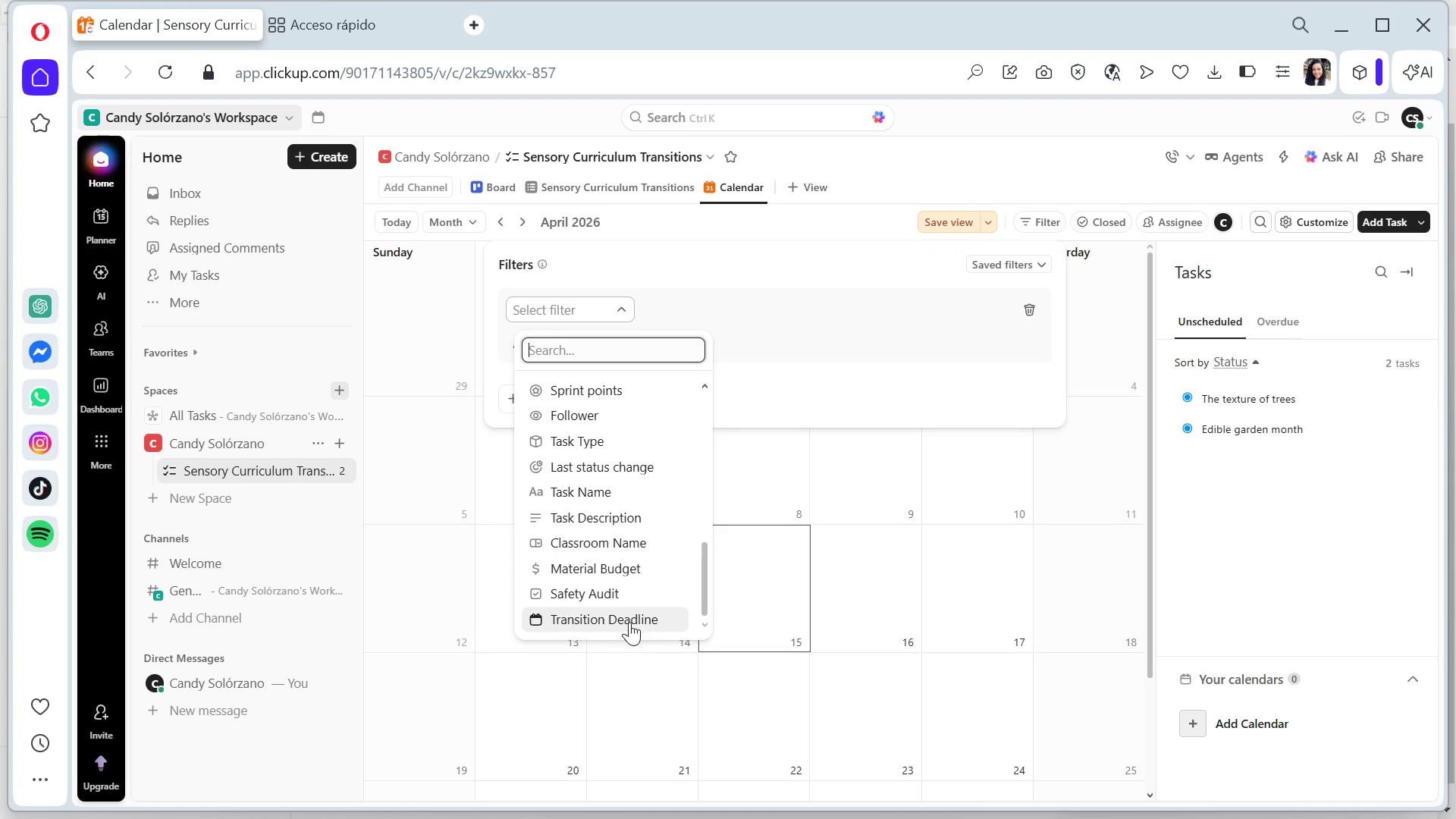 
left_click([621, 622])
 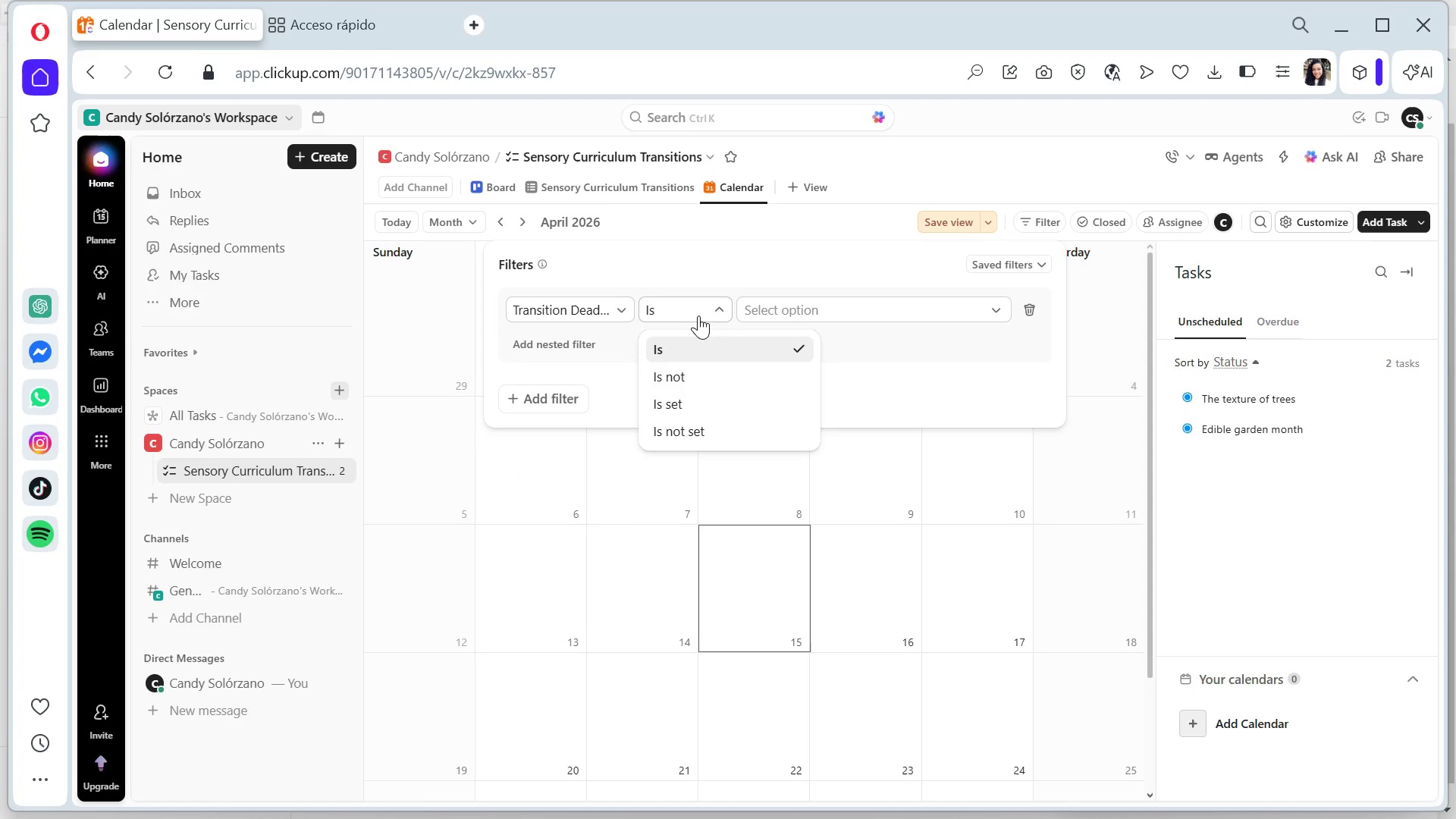 
left_click([698, 315])
 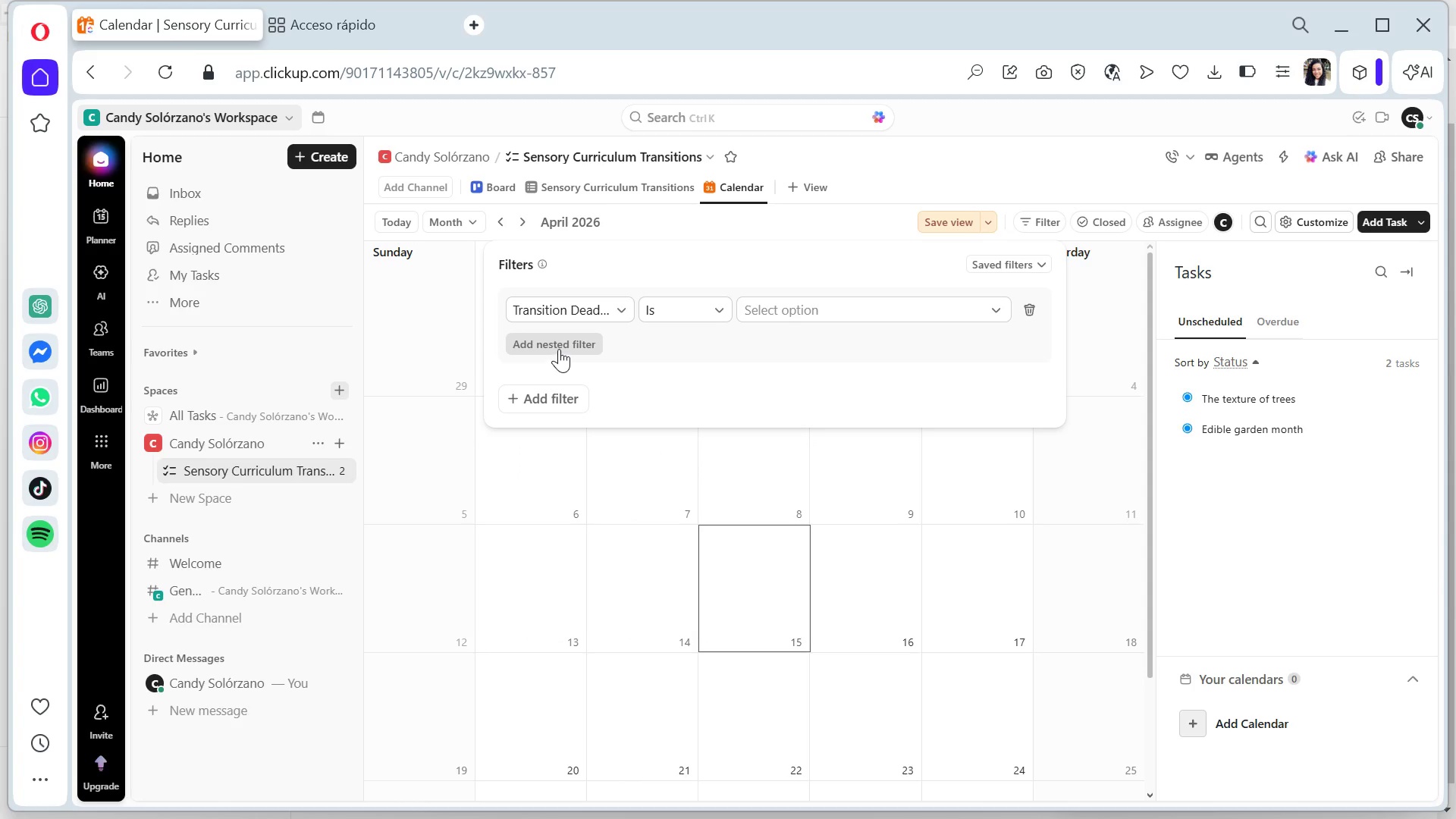 
left_click([560, 347])
 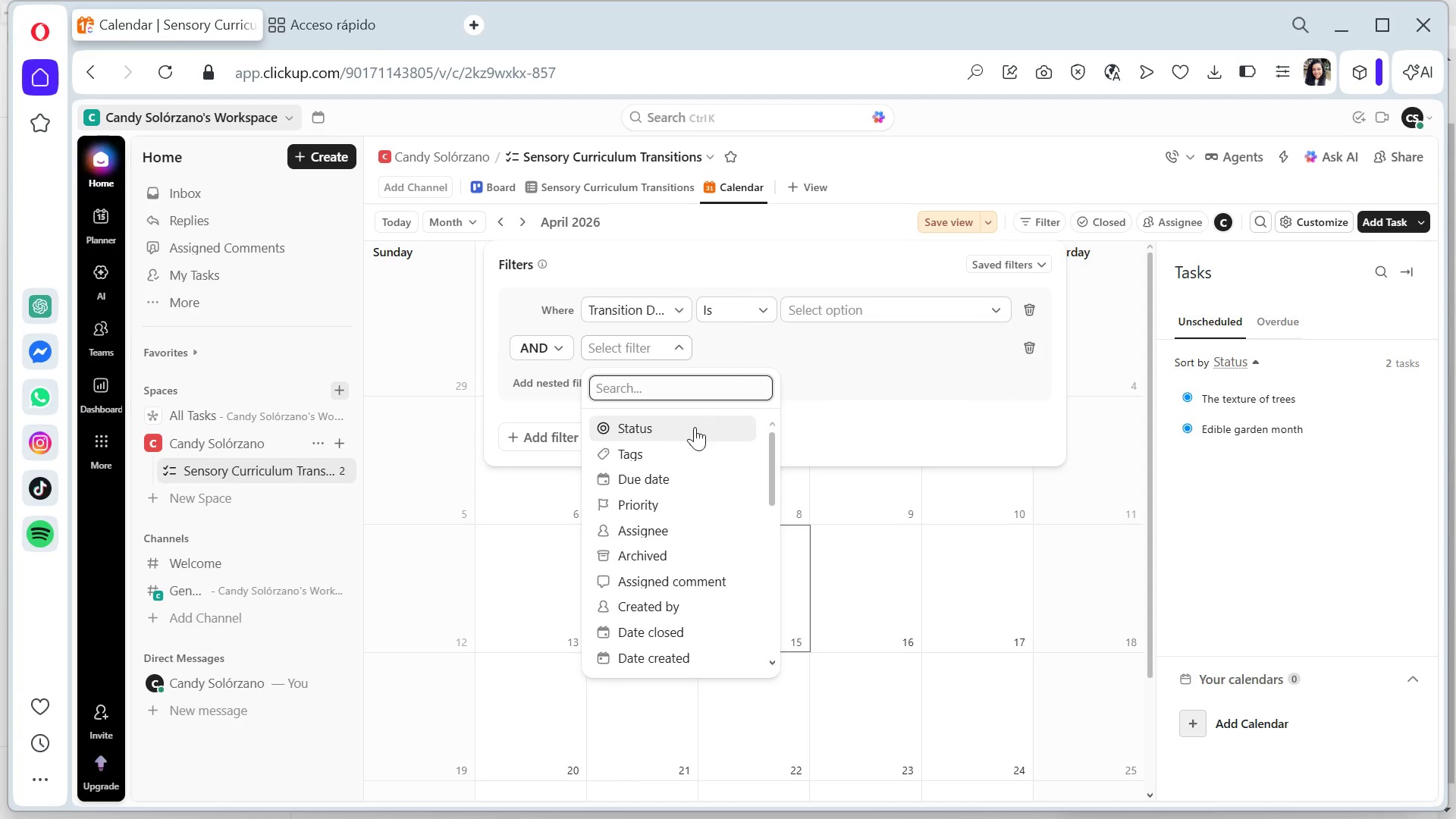 
scroll: coordinate [679, 560], scroll_direction: down, amount: 6.0
 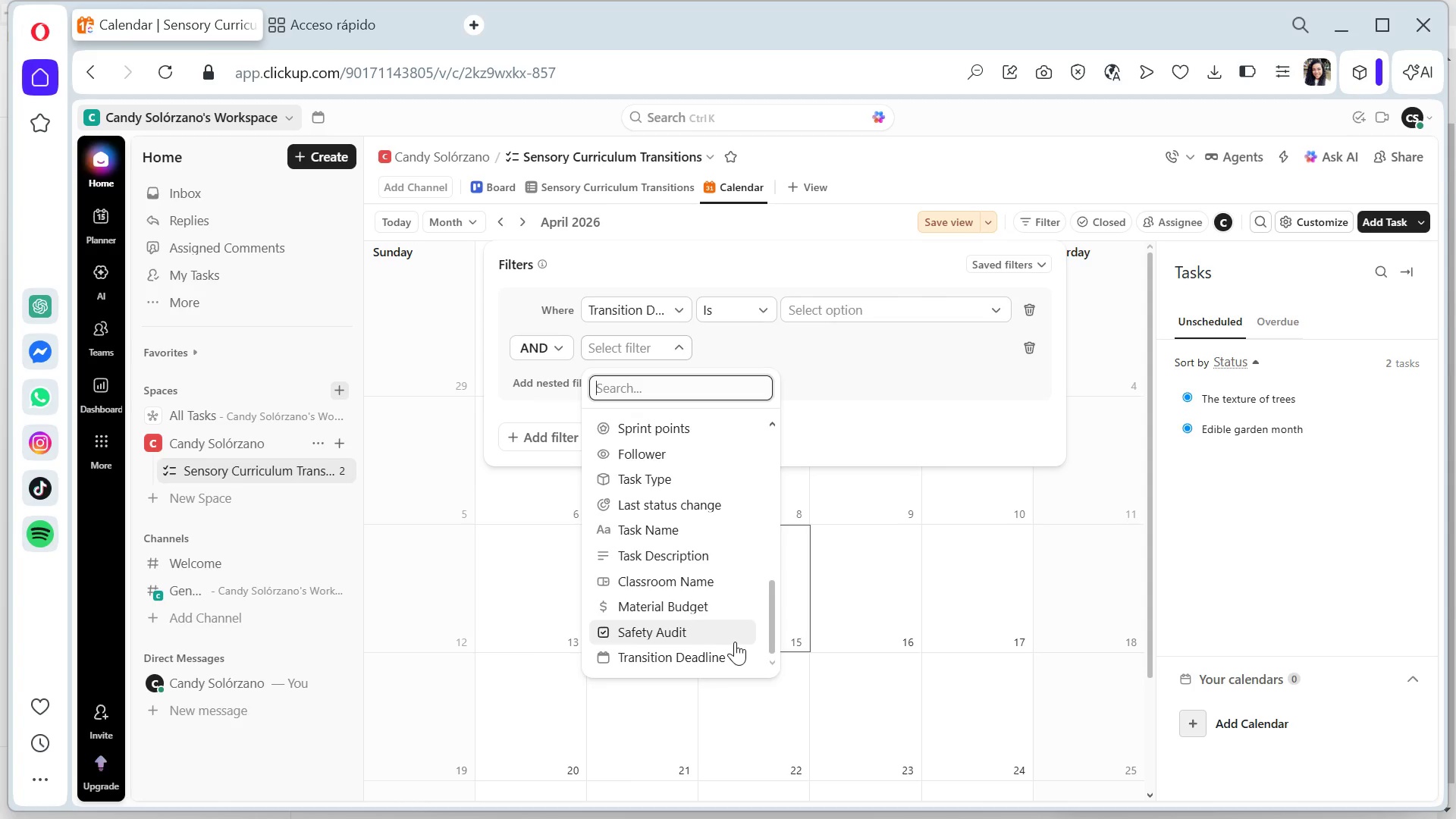 
left_click([734, 654])
 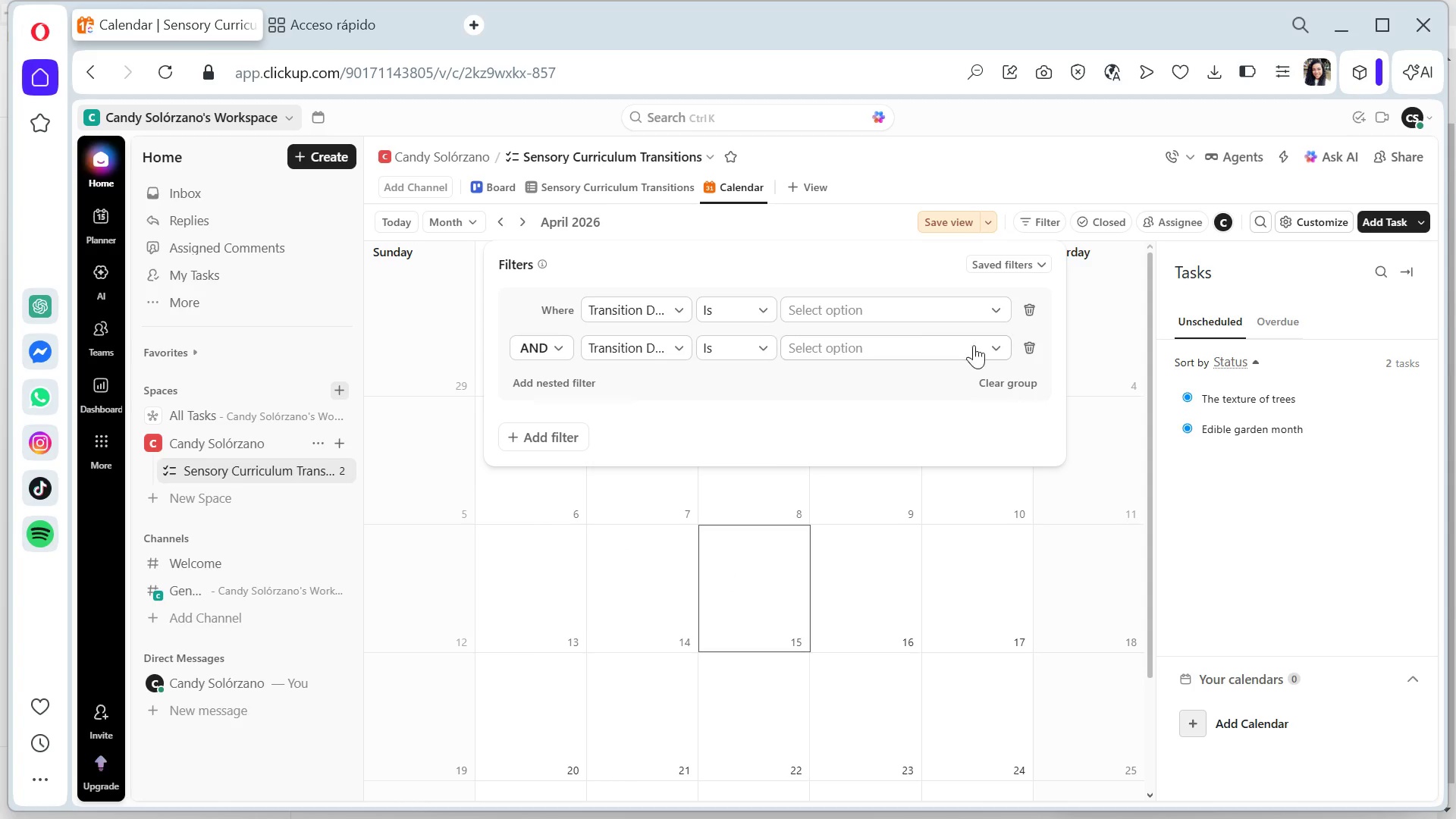 
left_click([1027, 348])
 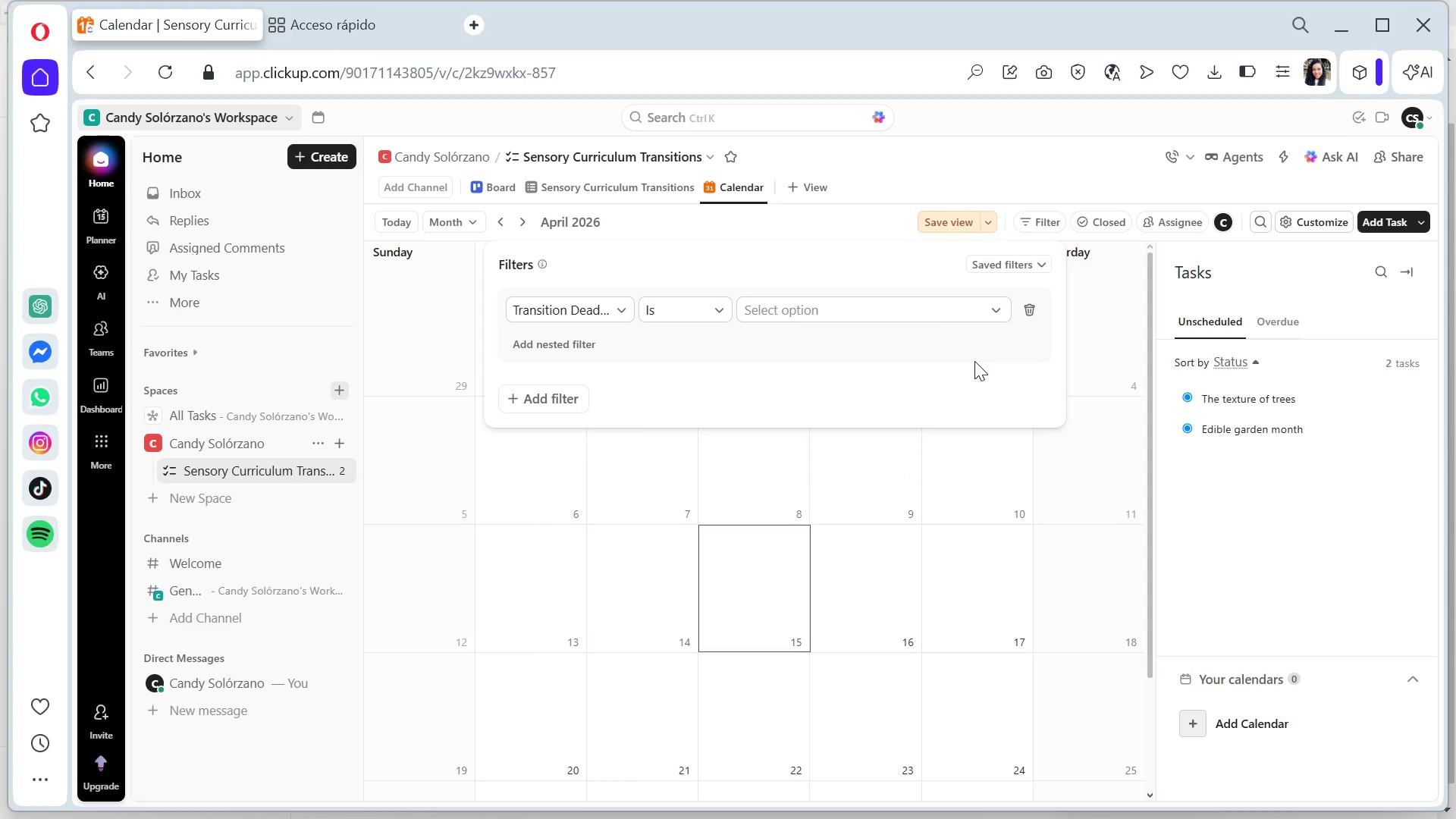 
key(Enter)
 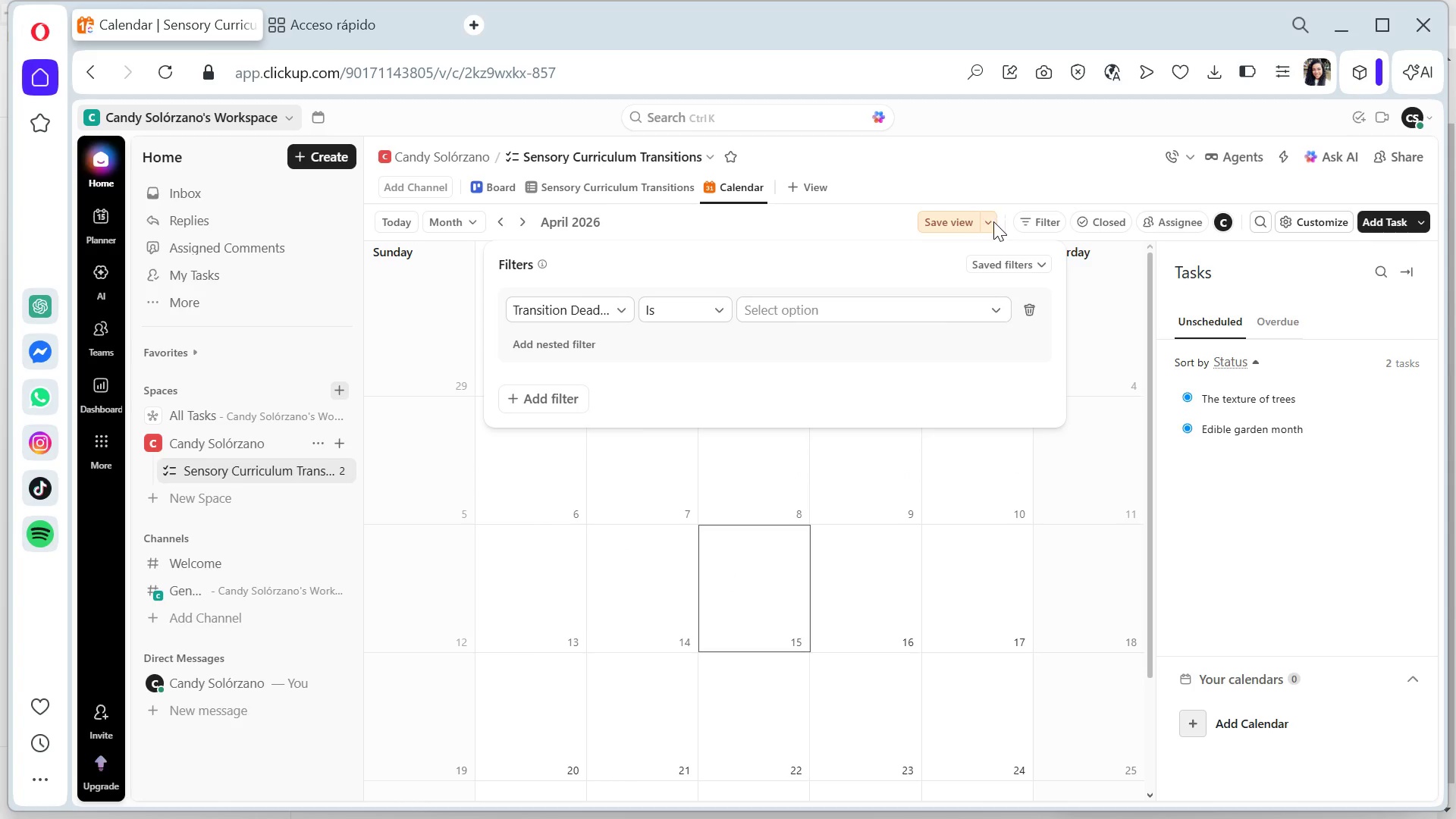 
left_click([766, 298])
 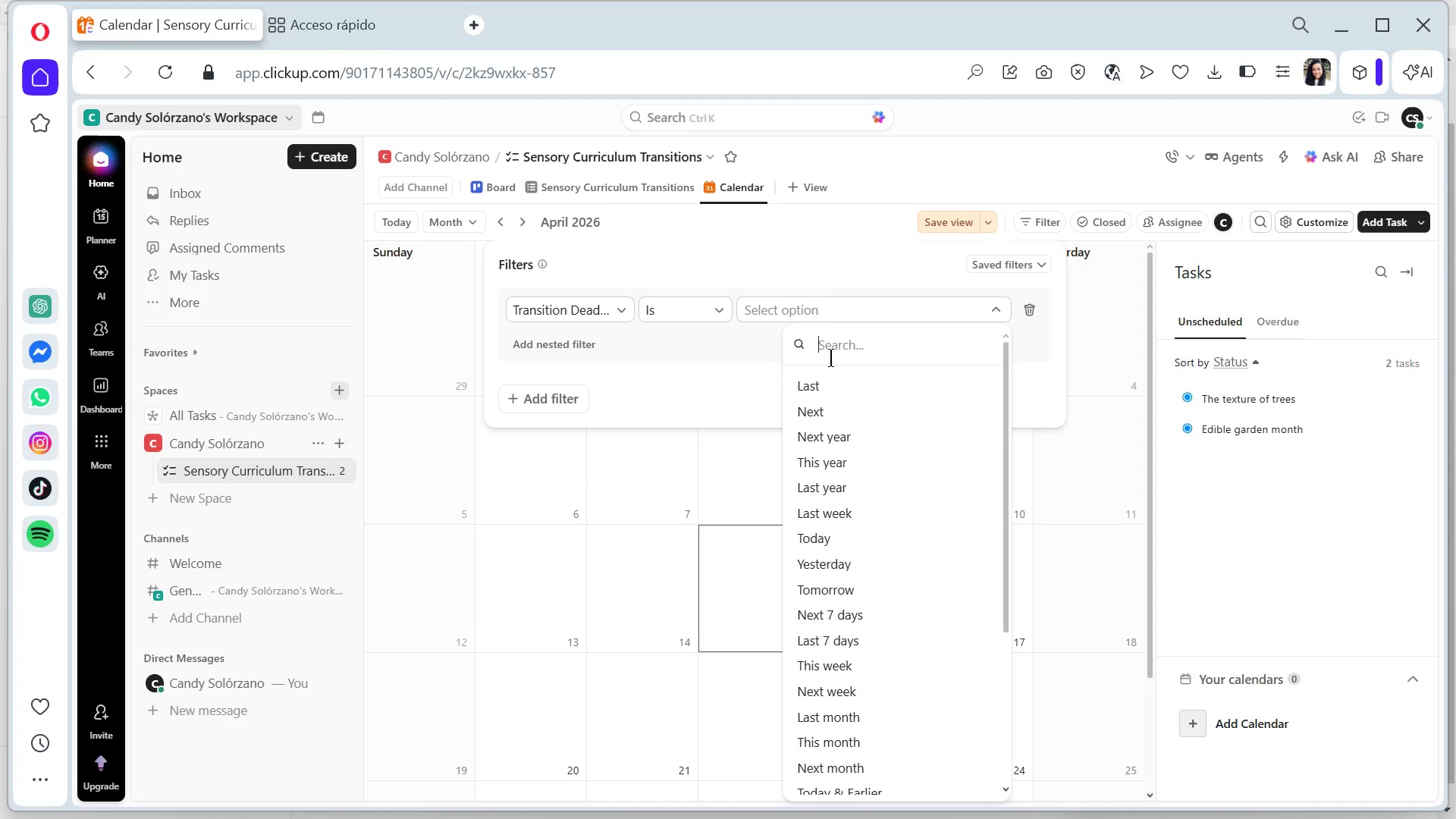 
left_click([862, 460])
 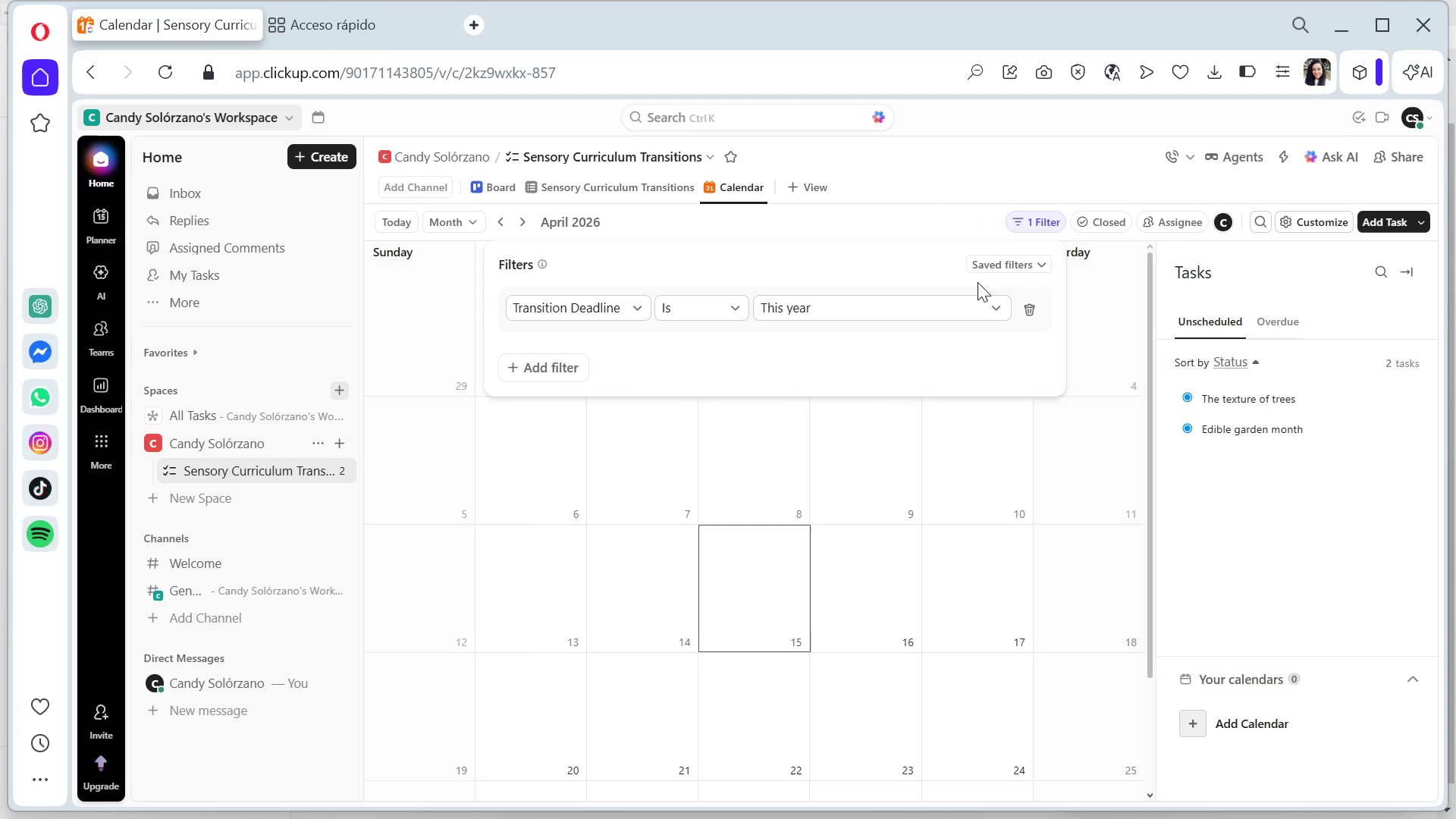 
double_click([1109, 220])
 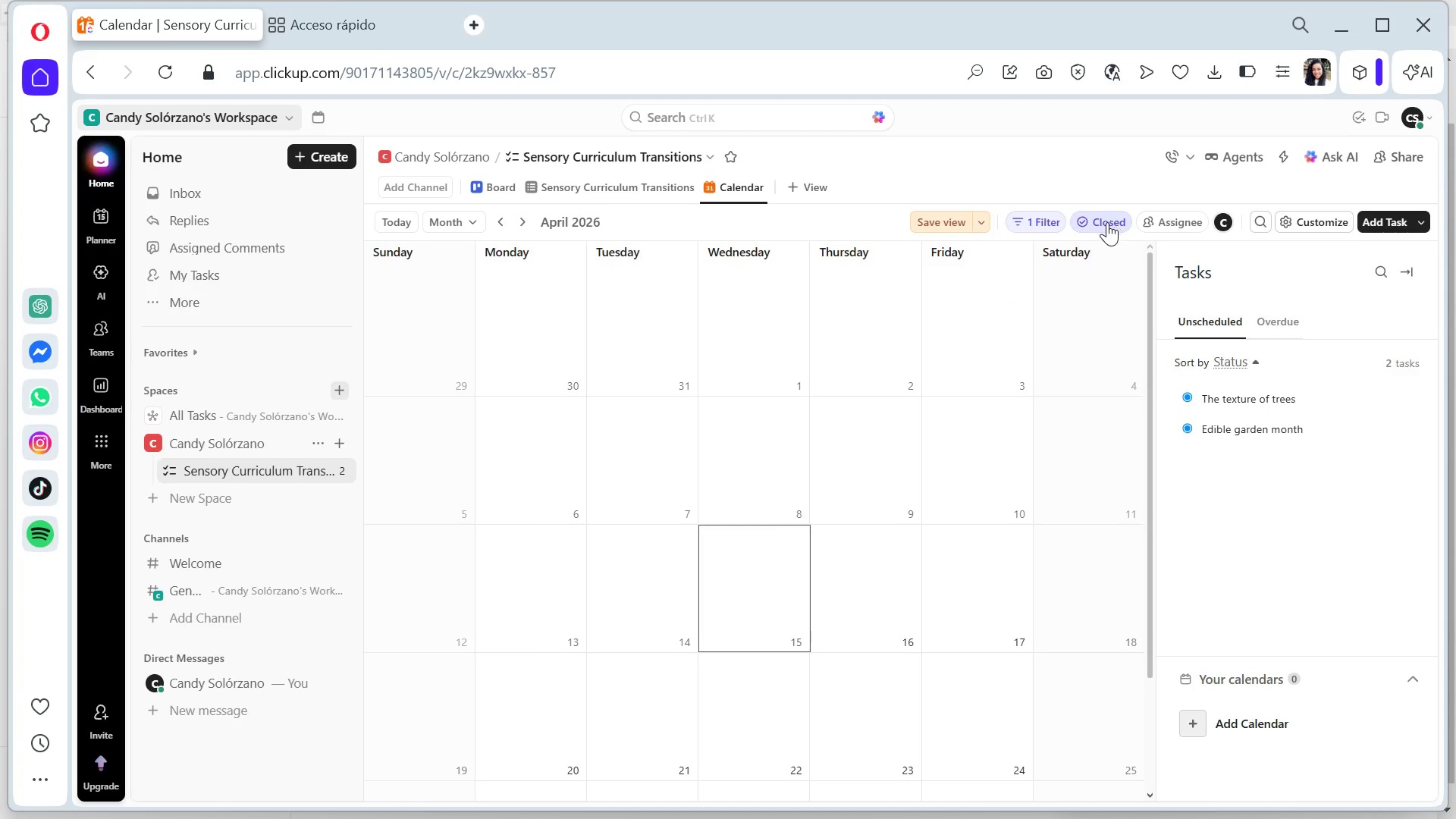 
left_click([1106, 215])
 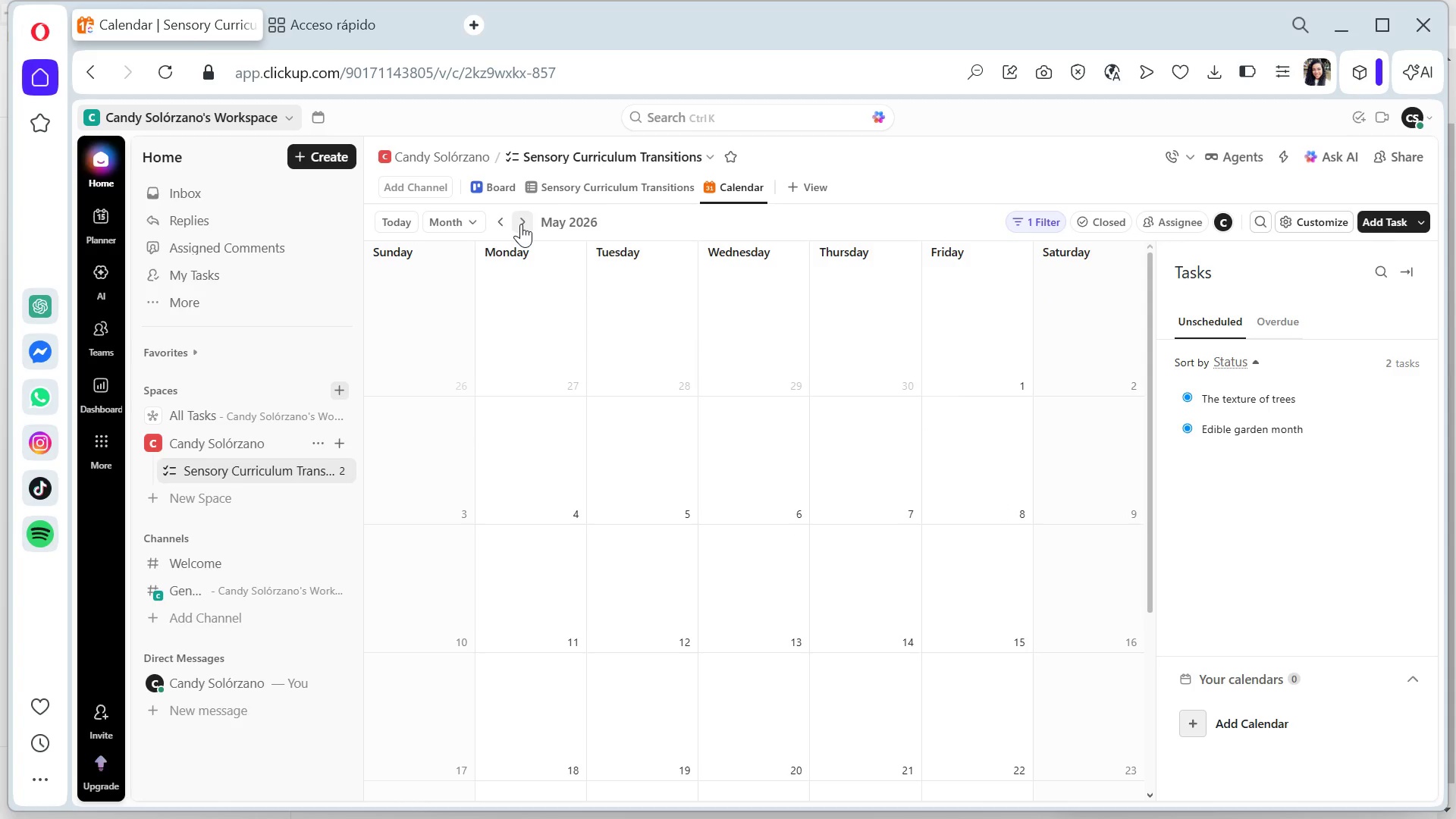 
wait(6.12)
 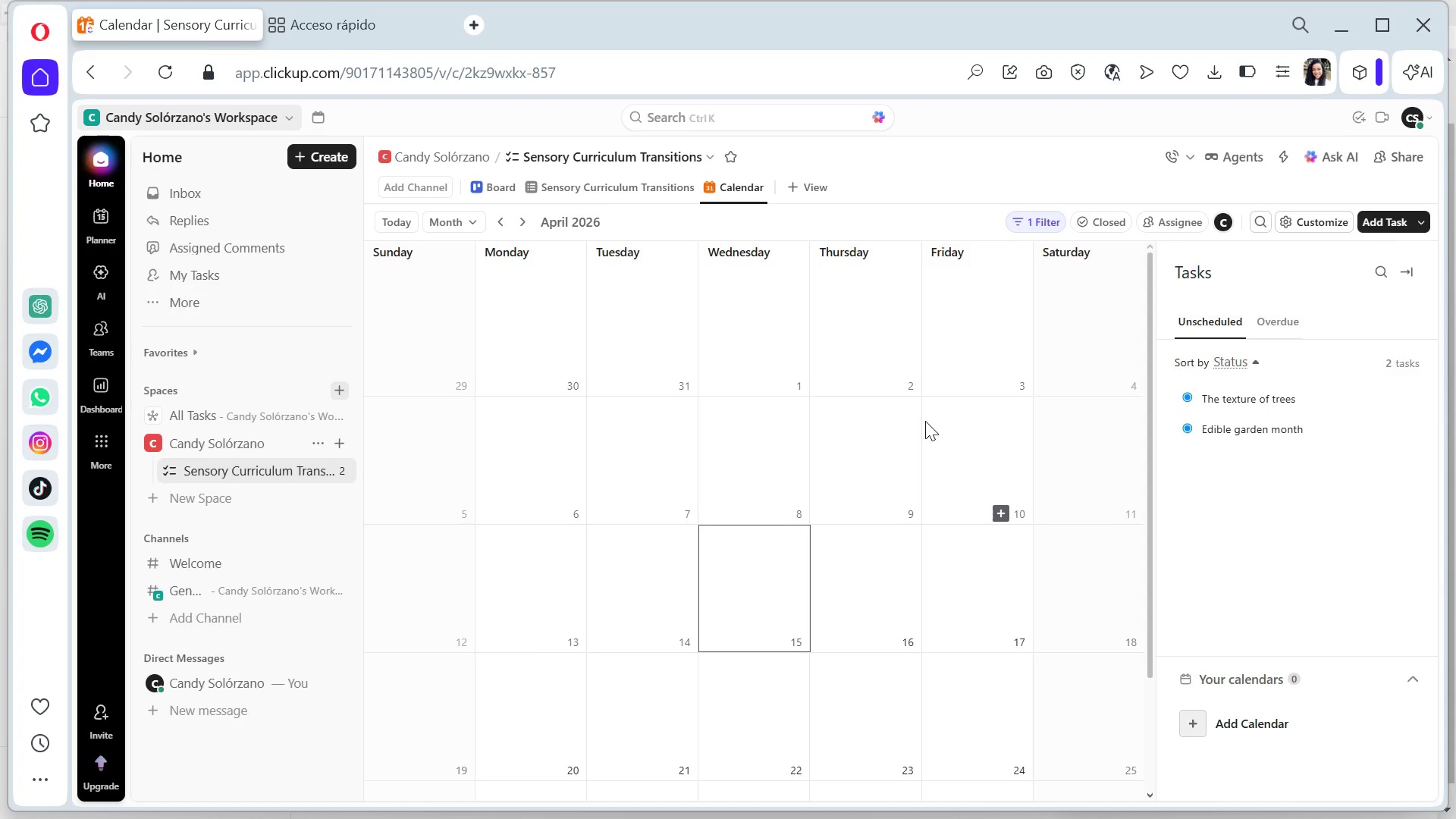 
left_click([1049, 222])
 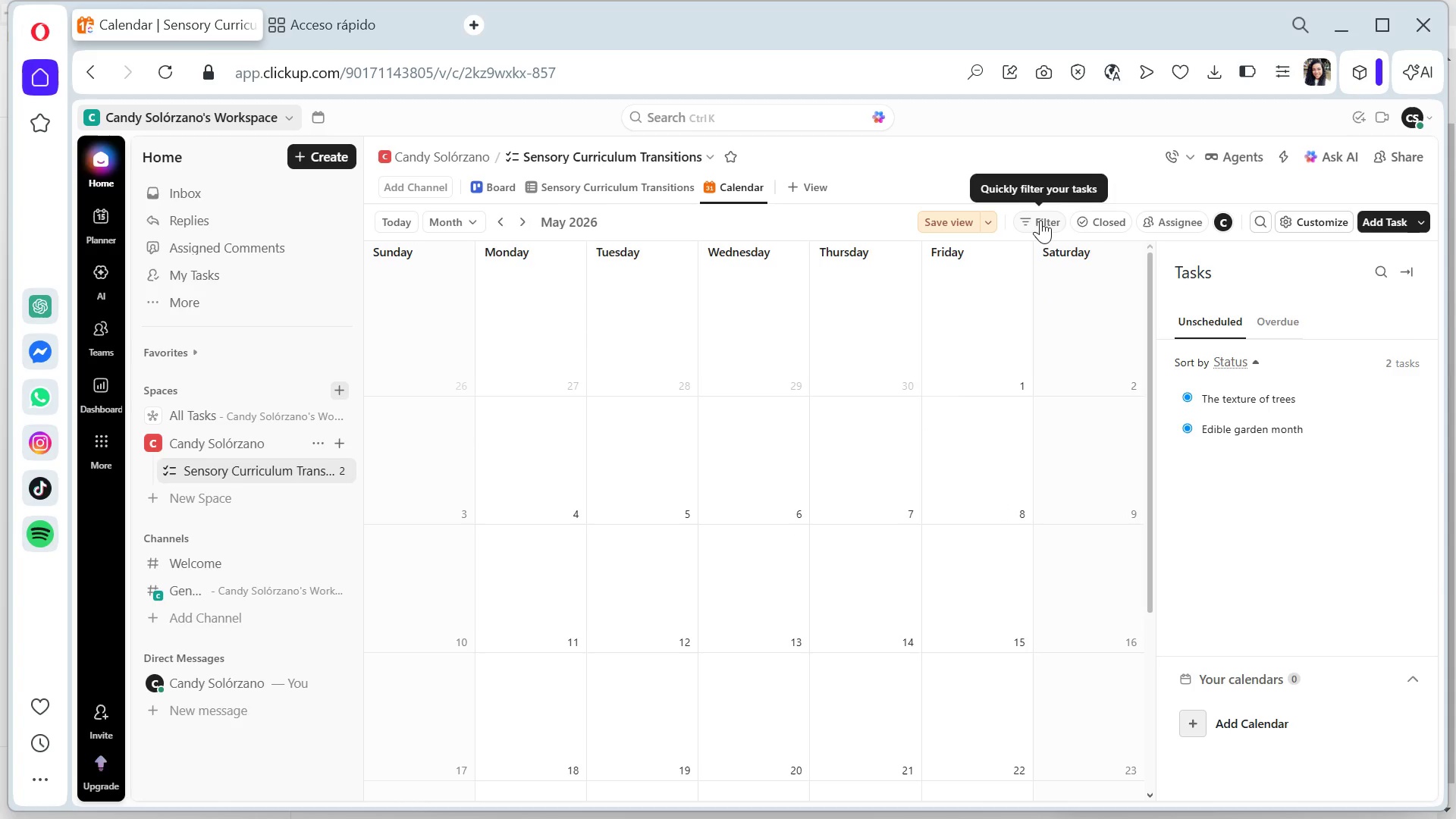 
left_click([1040, 220])
 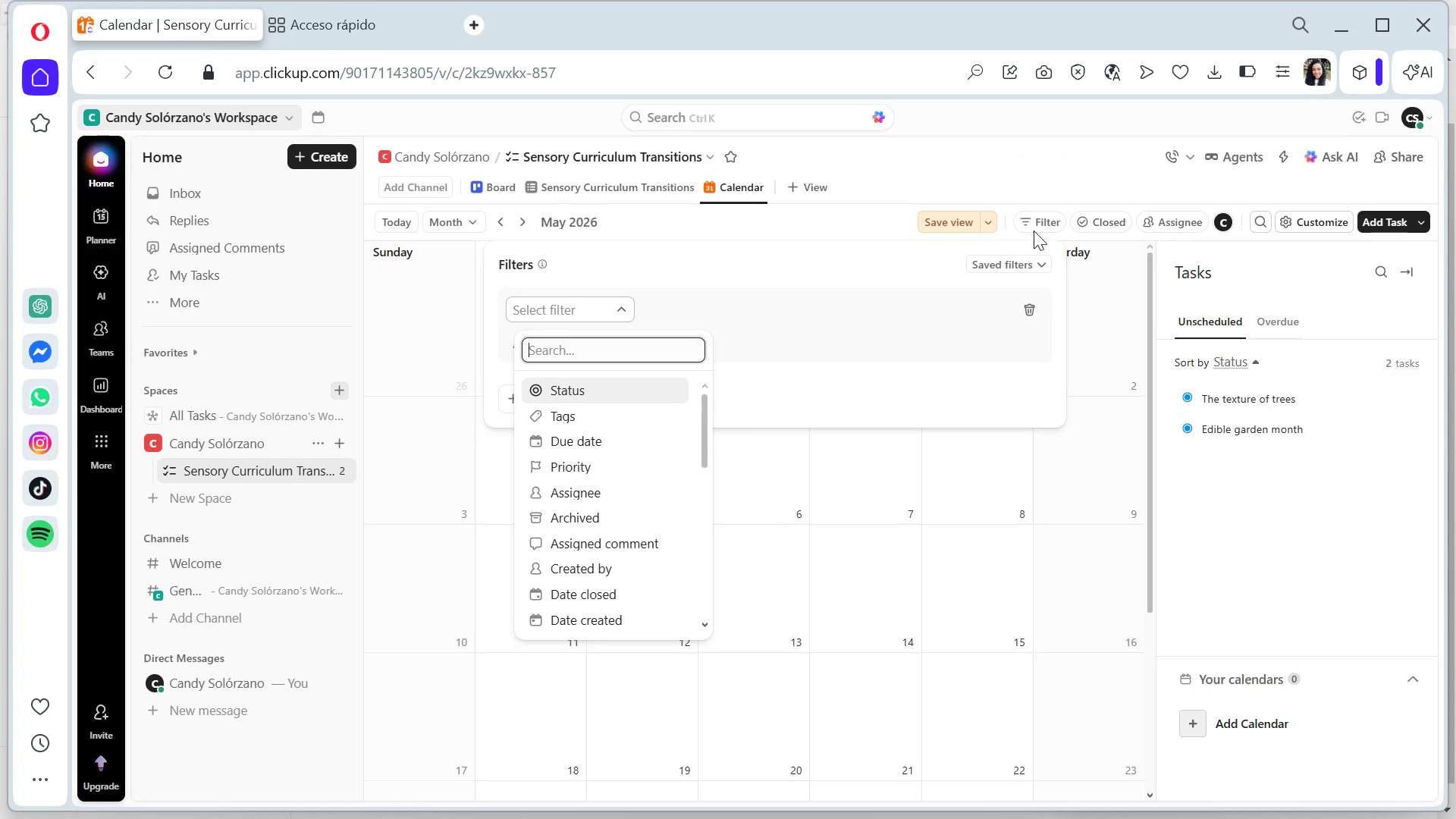 
scroll: coordinate [625, 491], scroll_direction: down, amount: 7.0
 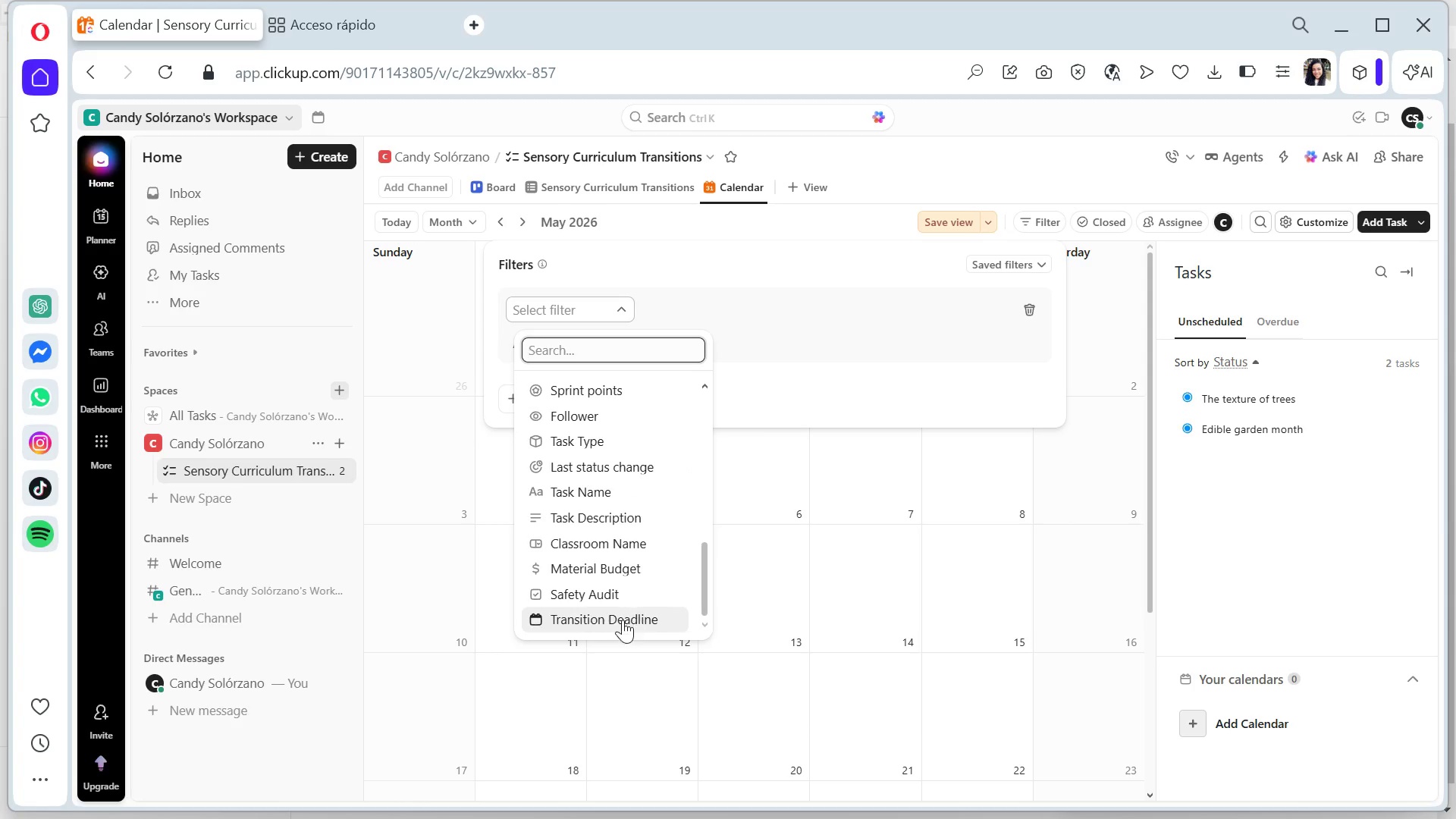 
left_click([621, 620])
 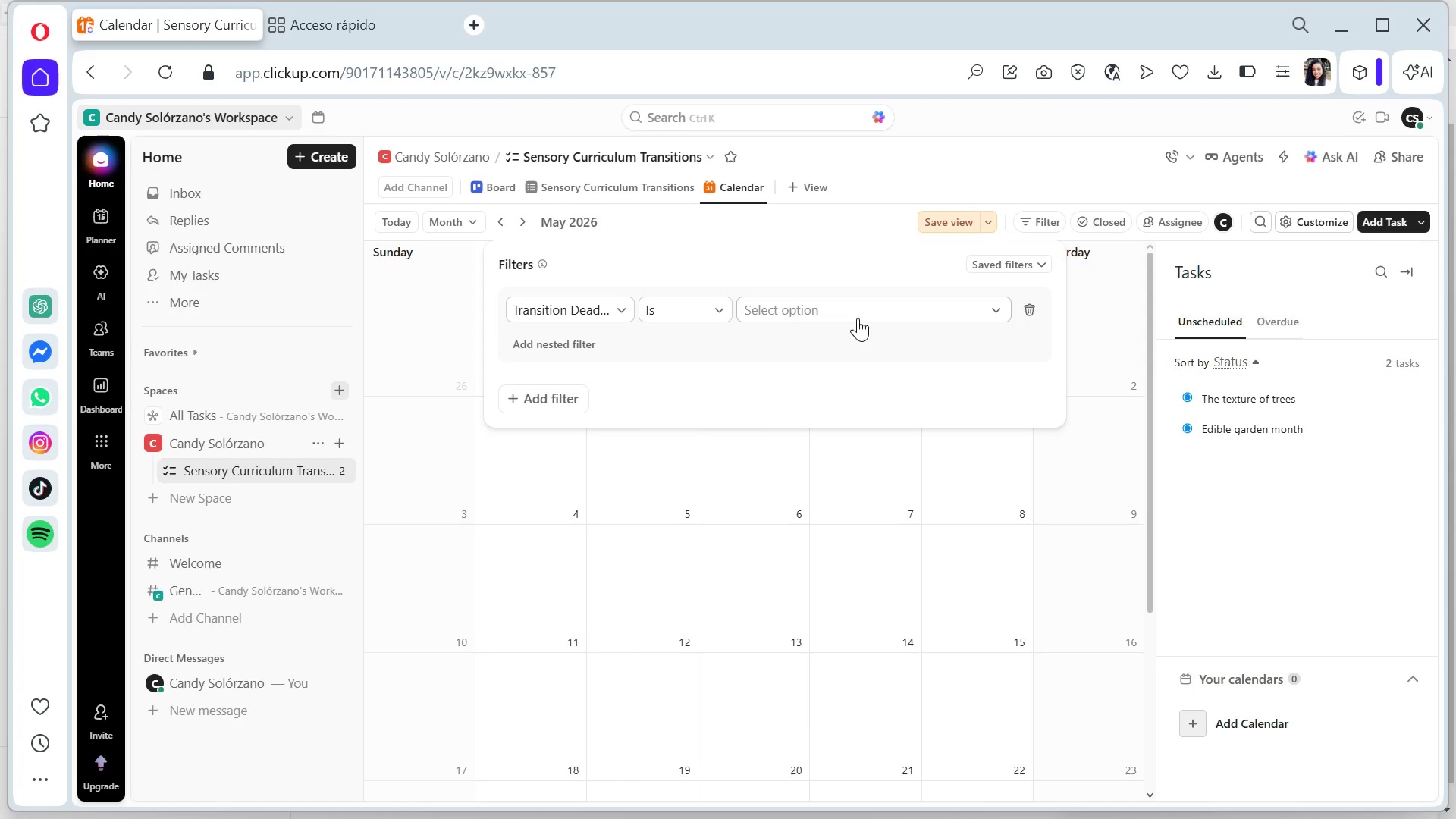 
left_click([684, 303])
 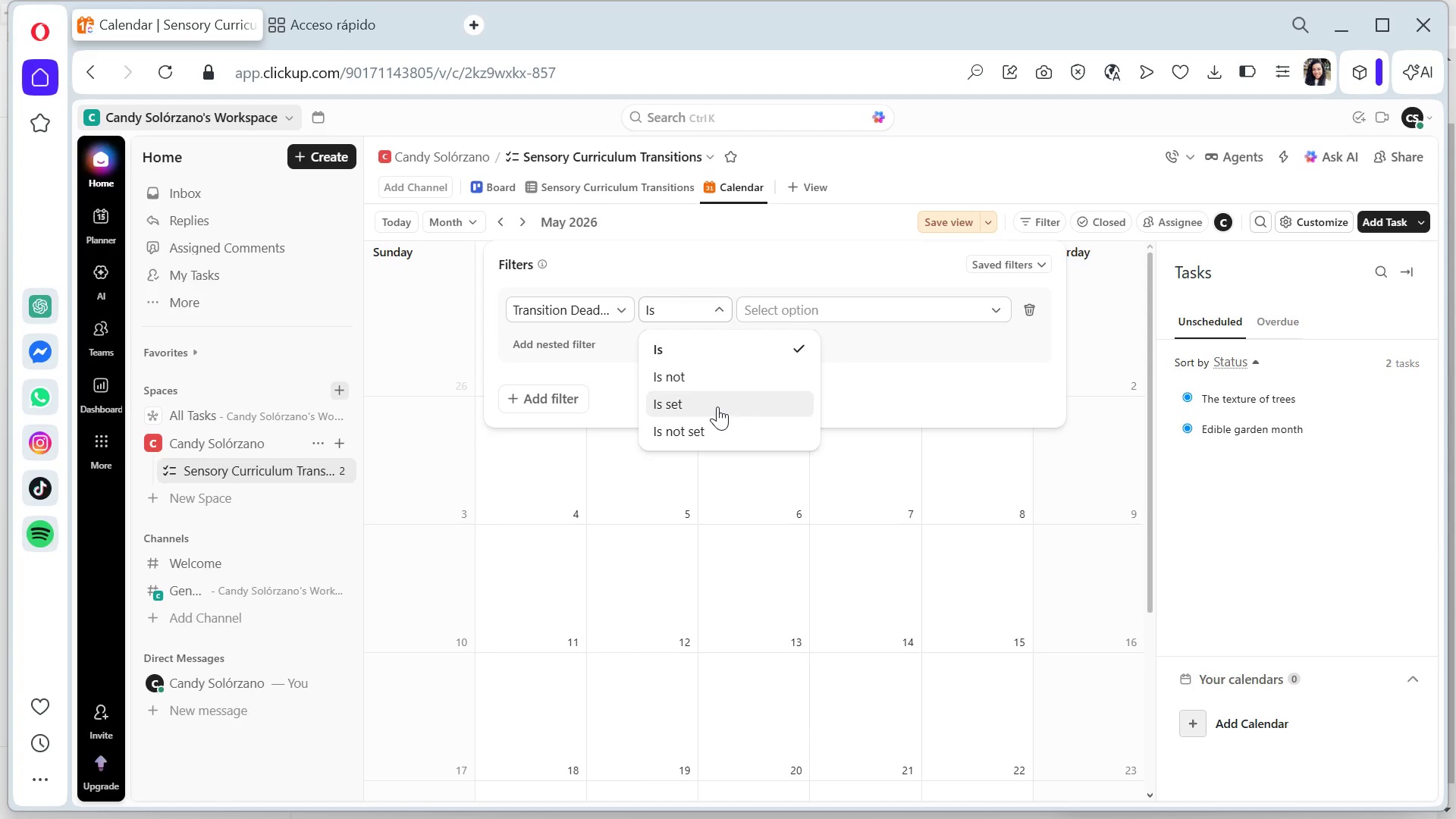 
left_click([717, 406])
 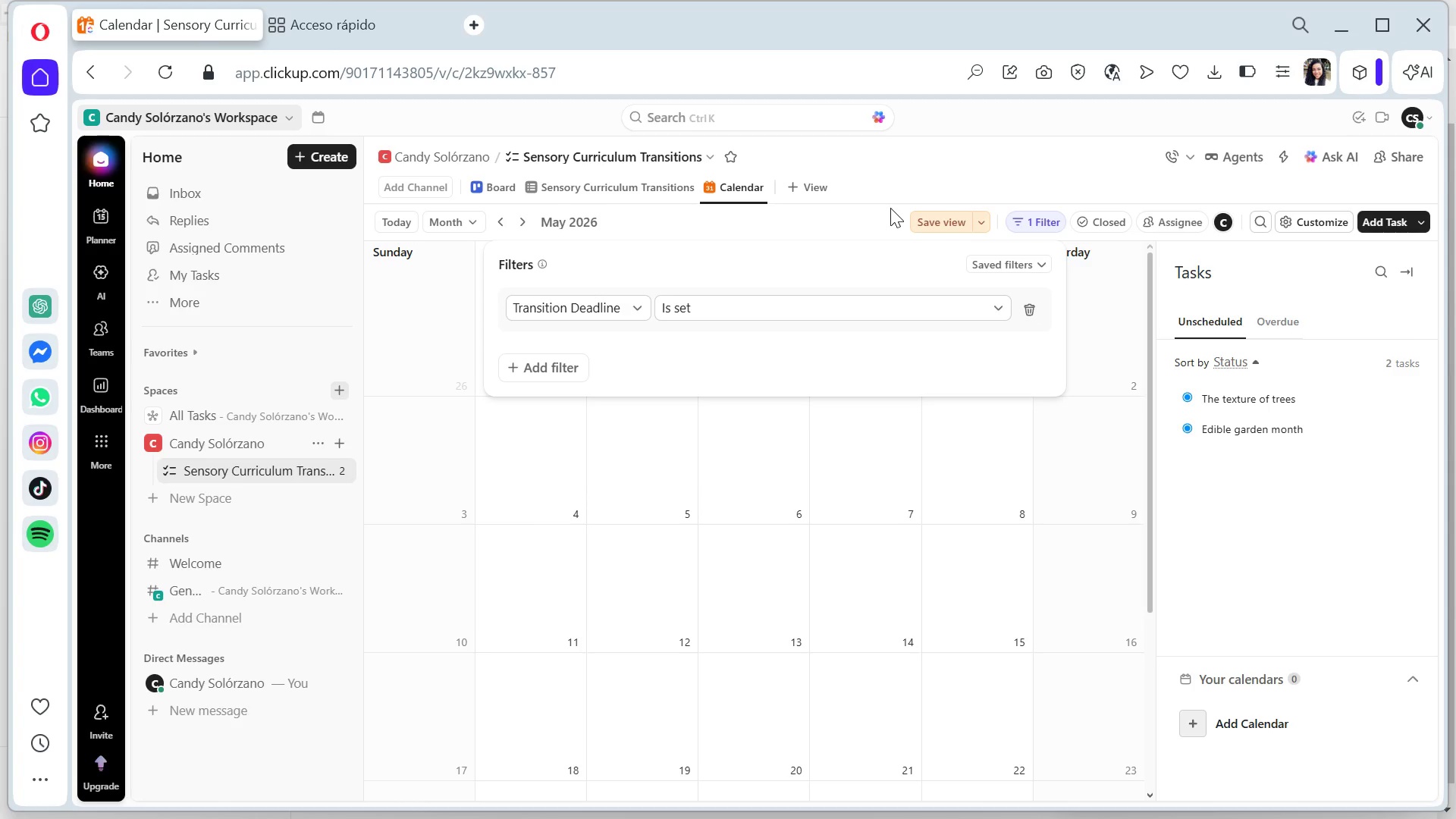 
left_click([864, 224])
 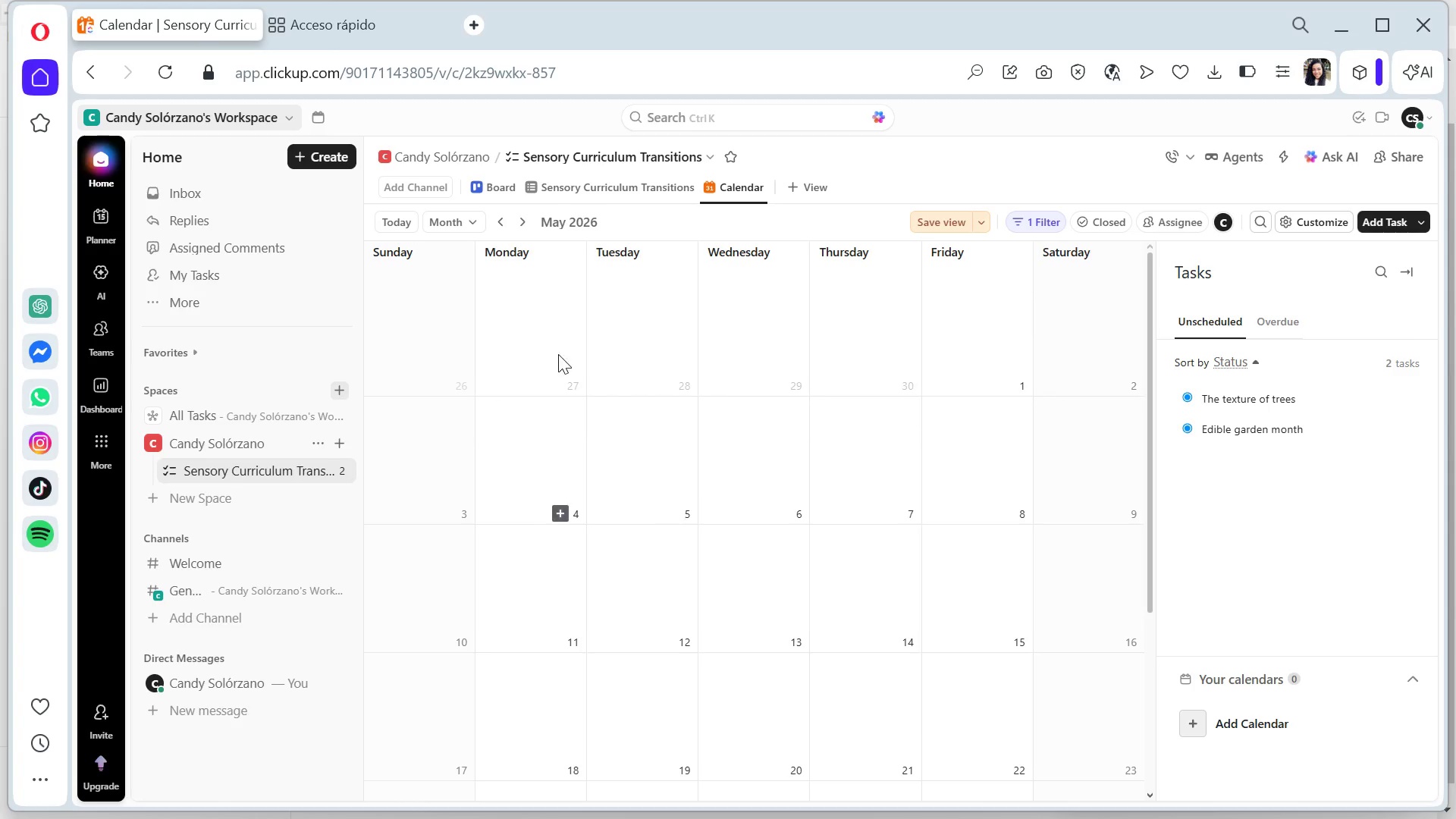 
left_click([518, 222])
 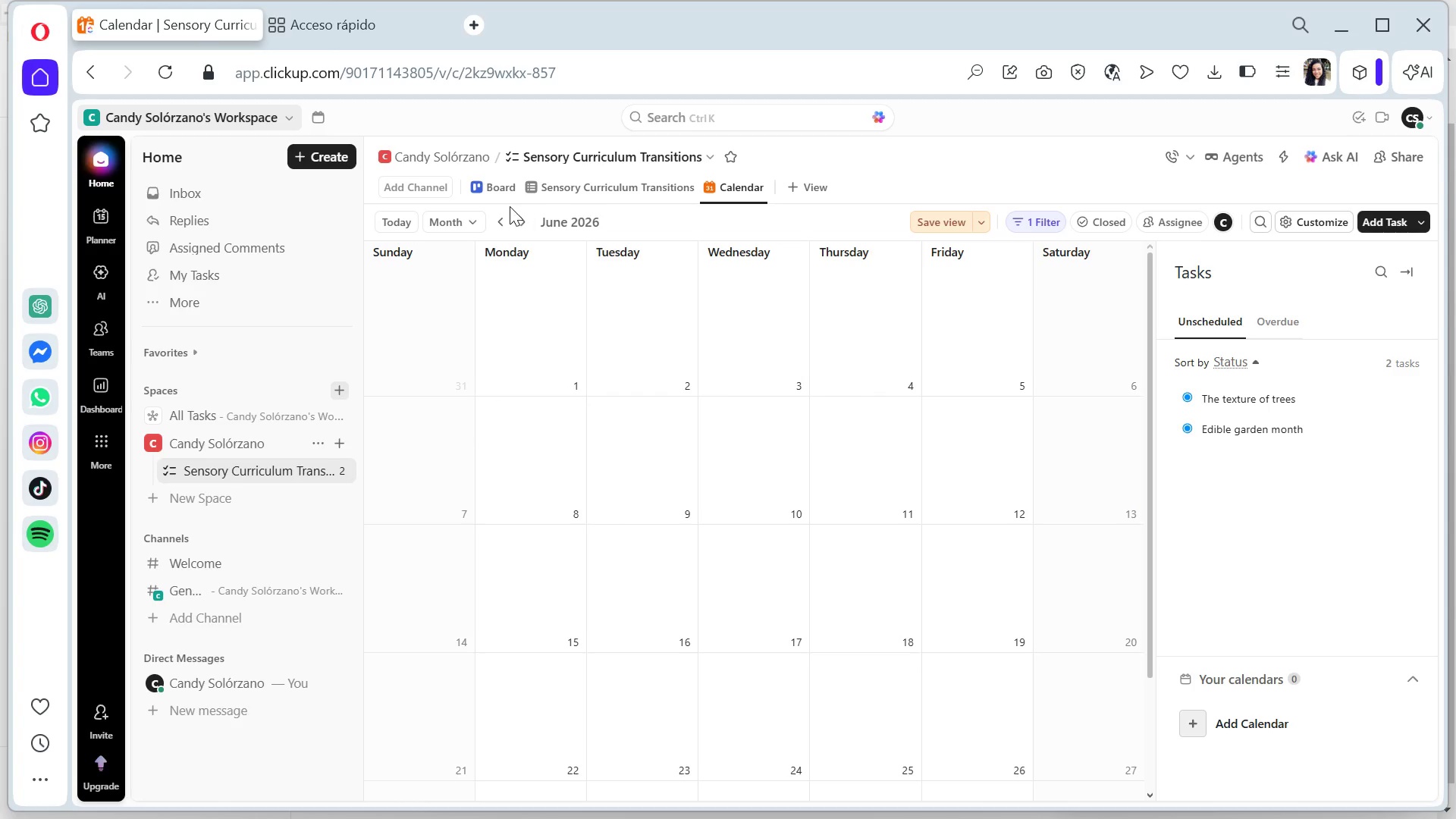 
left_click([498, 216])
 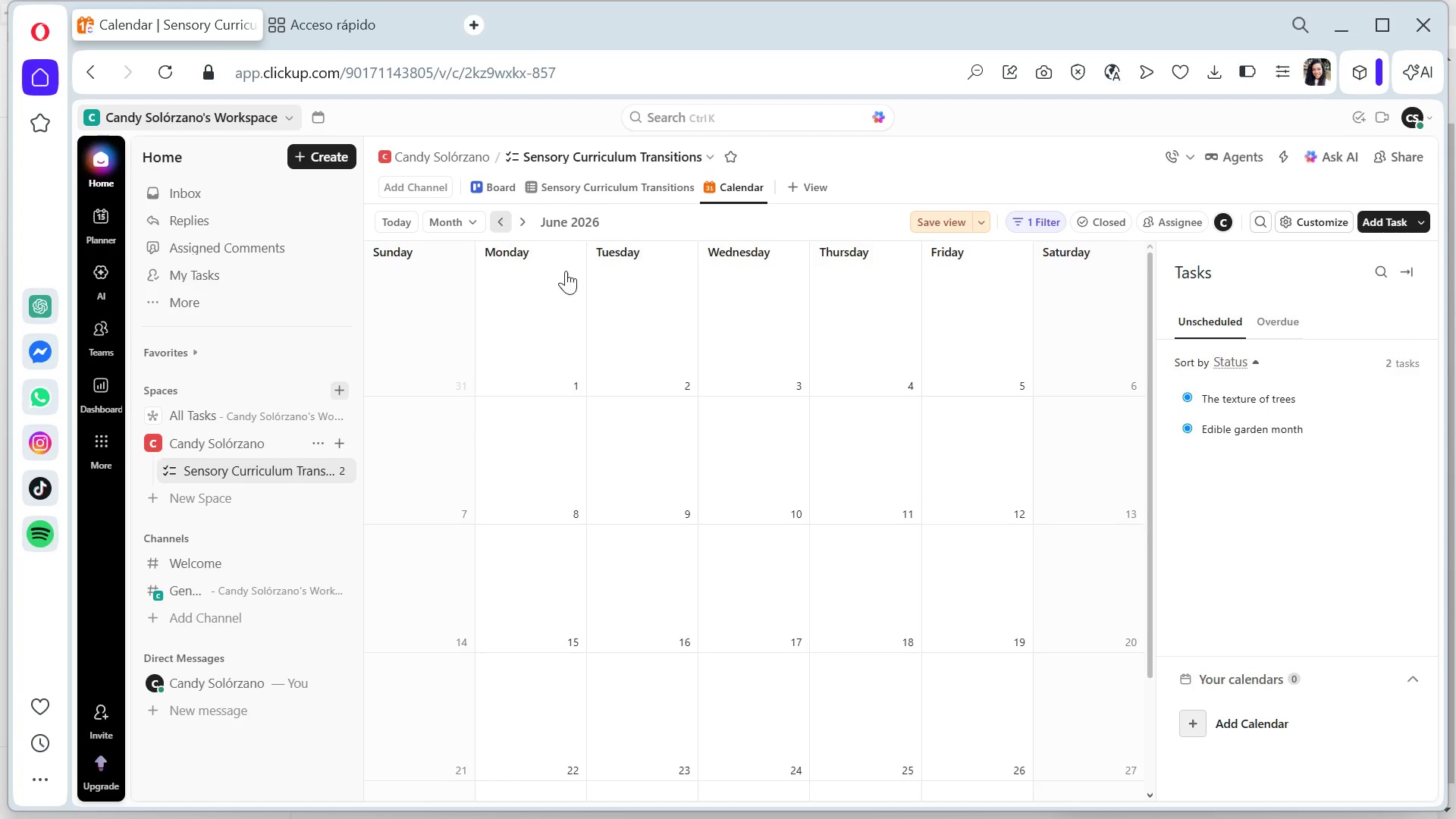 
scroll: coordinate [869, 525], scroll_direction: down, amount: 6.0
 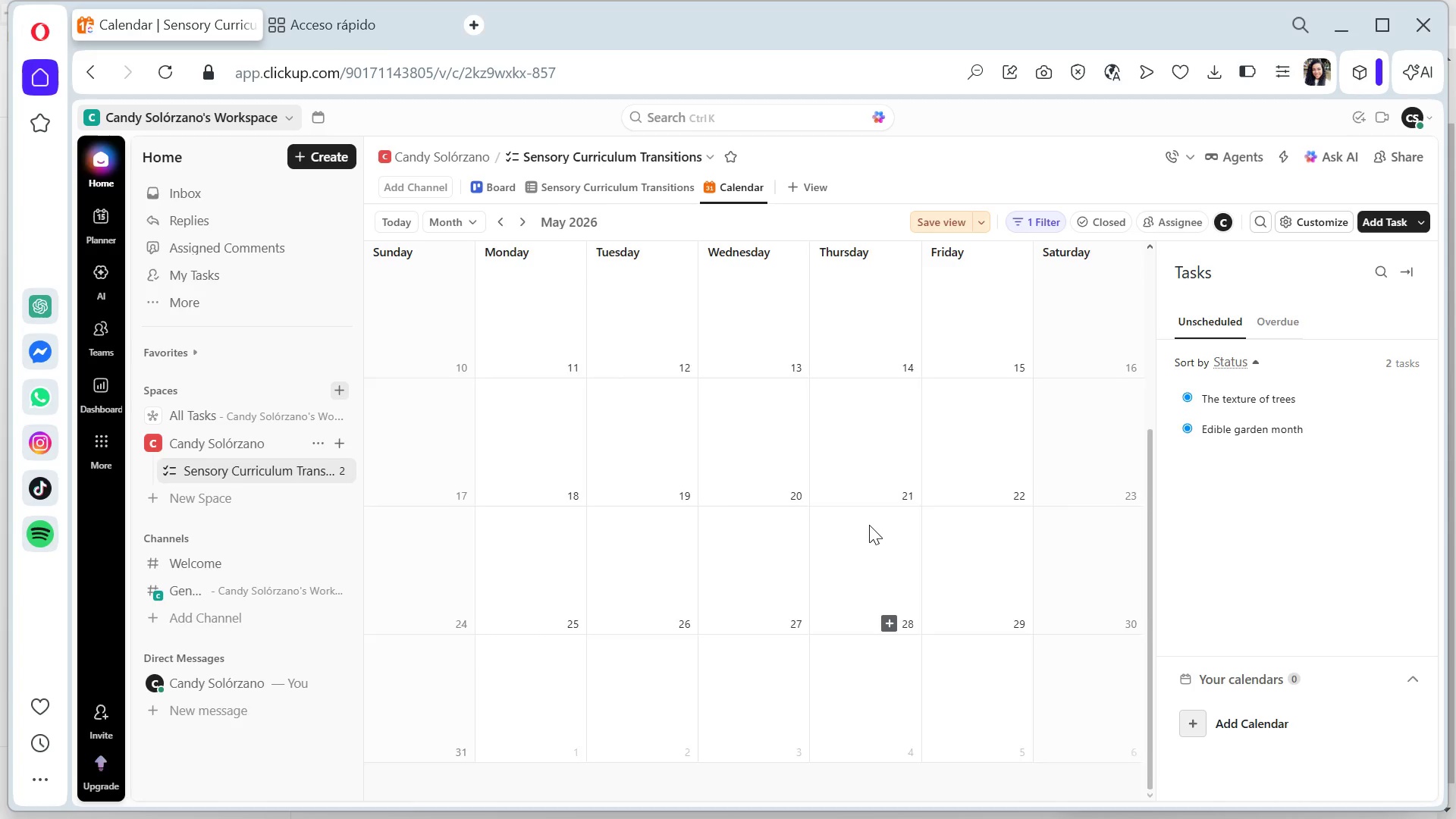 
scroll: coordinate [869, 525], scroll_direction: up, amount: 7.0
 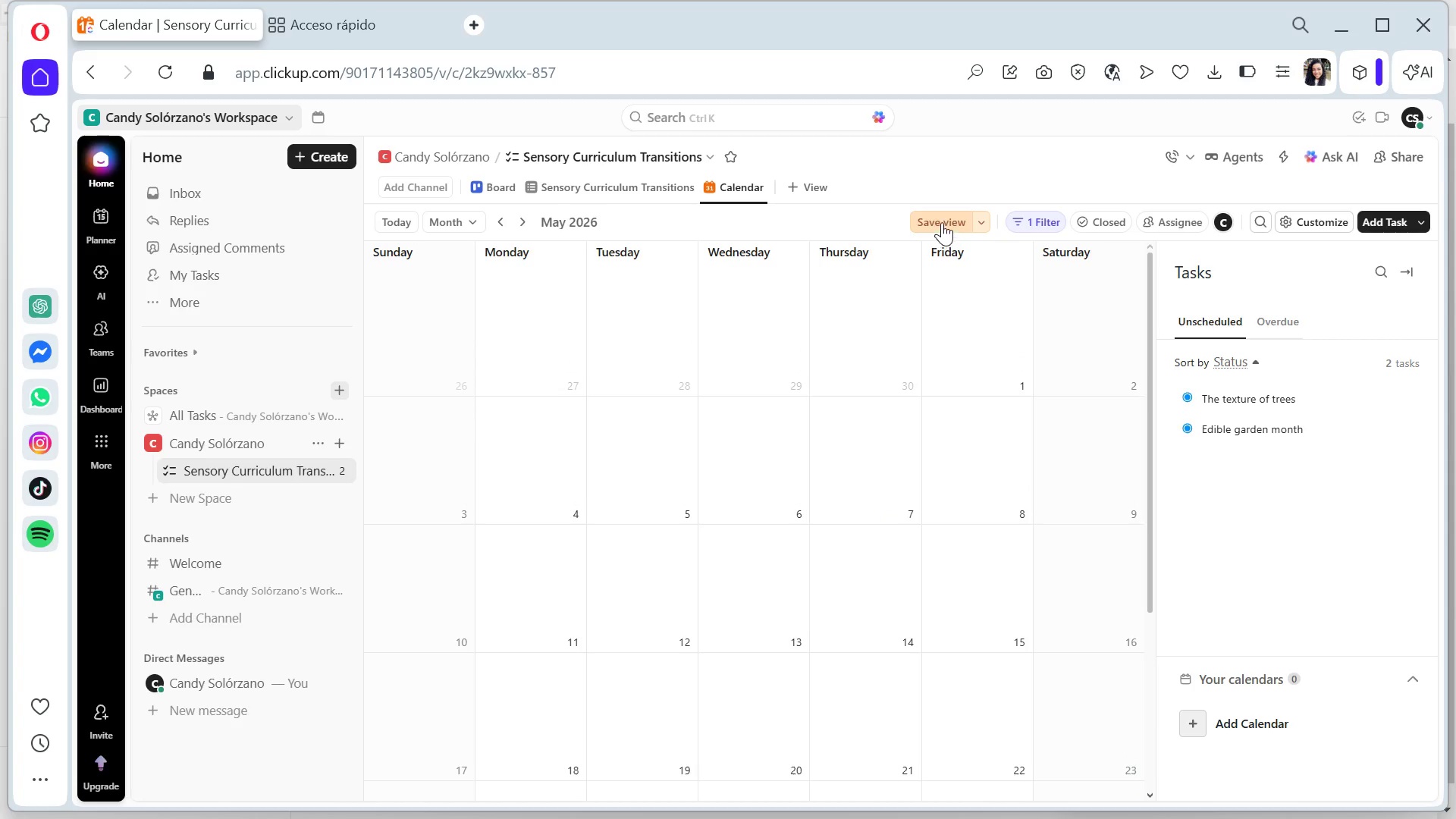 
left_click([1254, 404])
 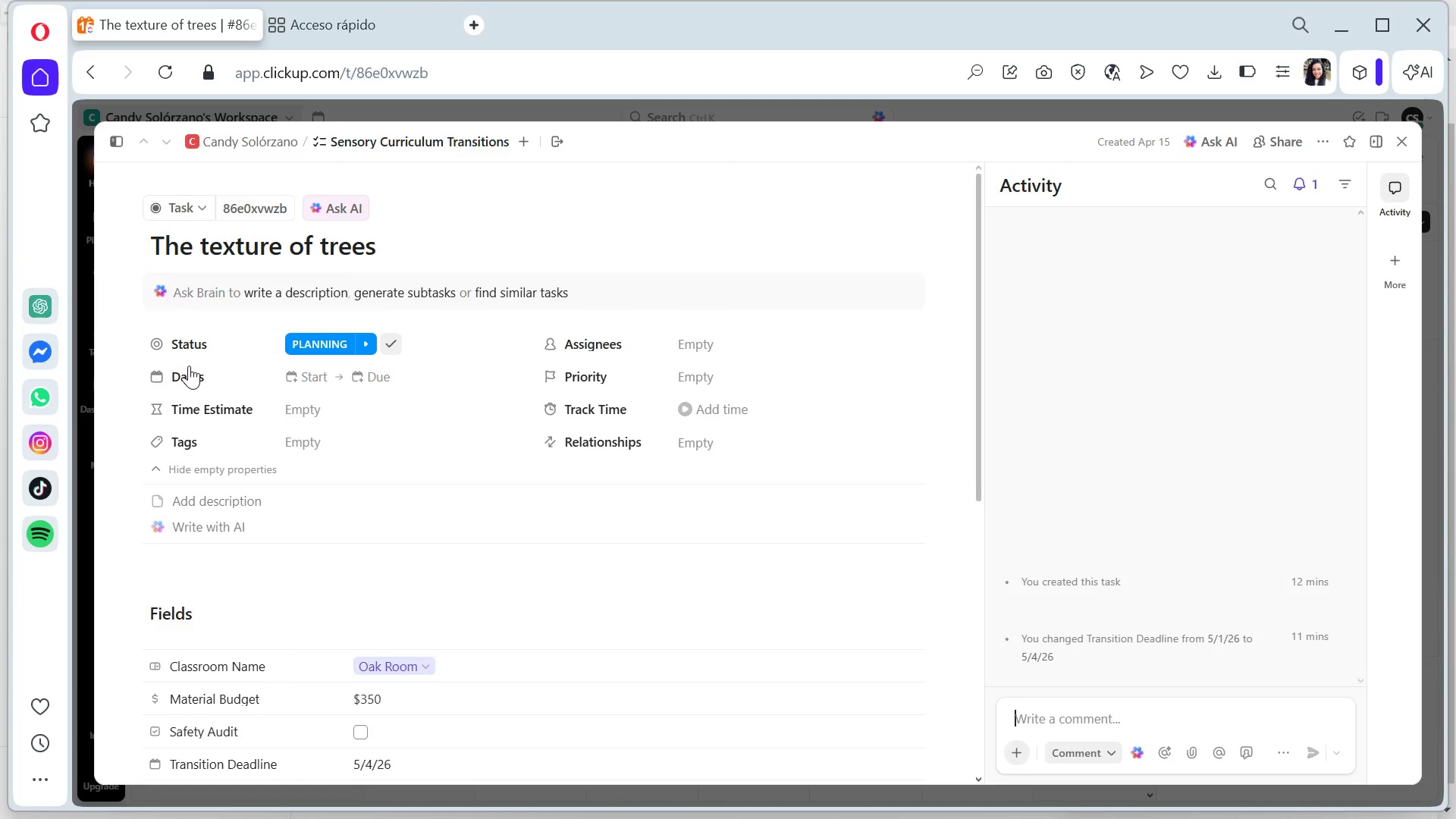 
right_click([196, 384])
 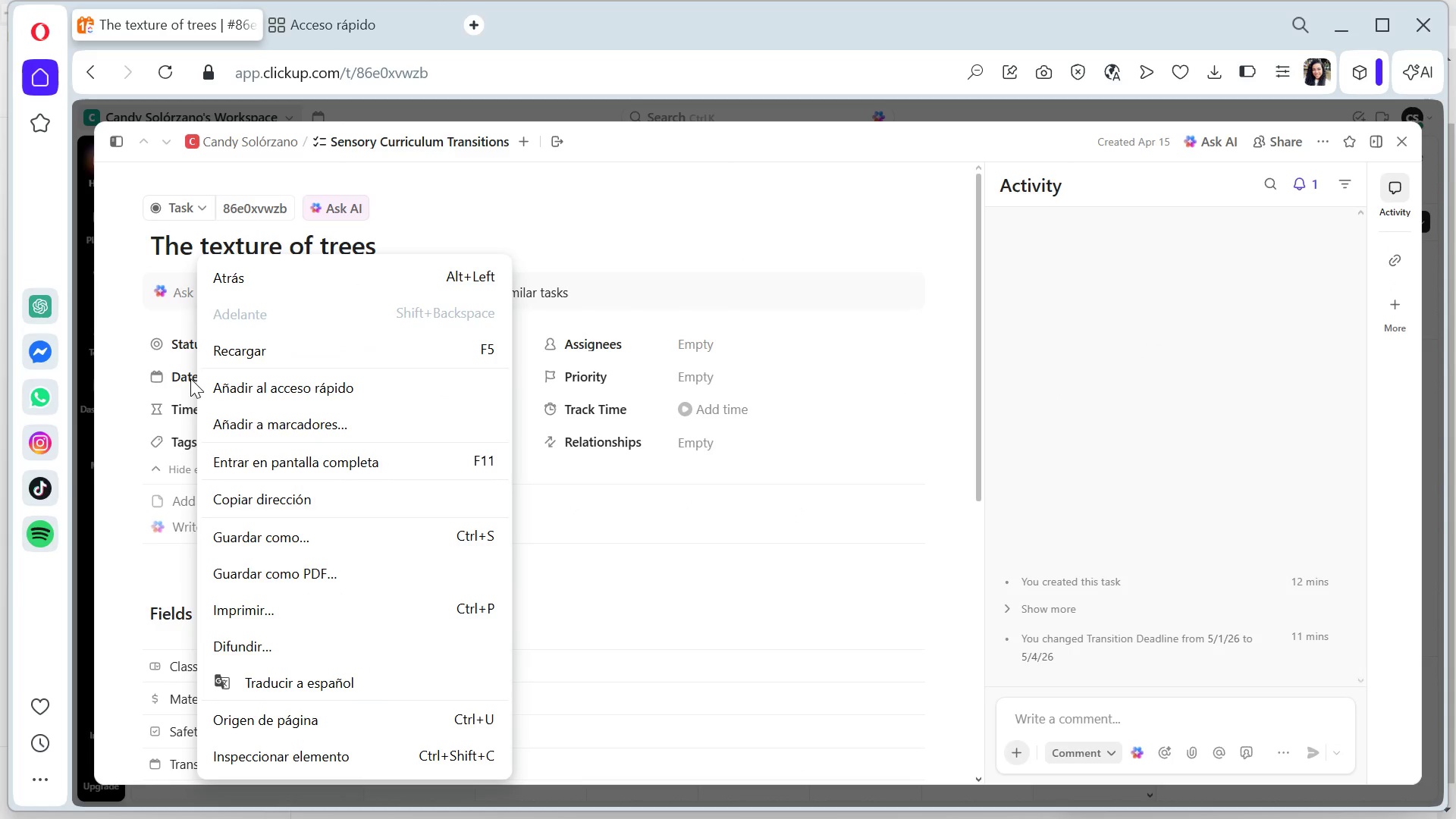 
right_click([190, 376])
 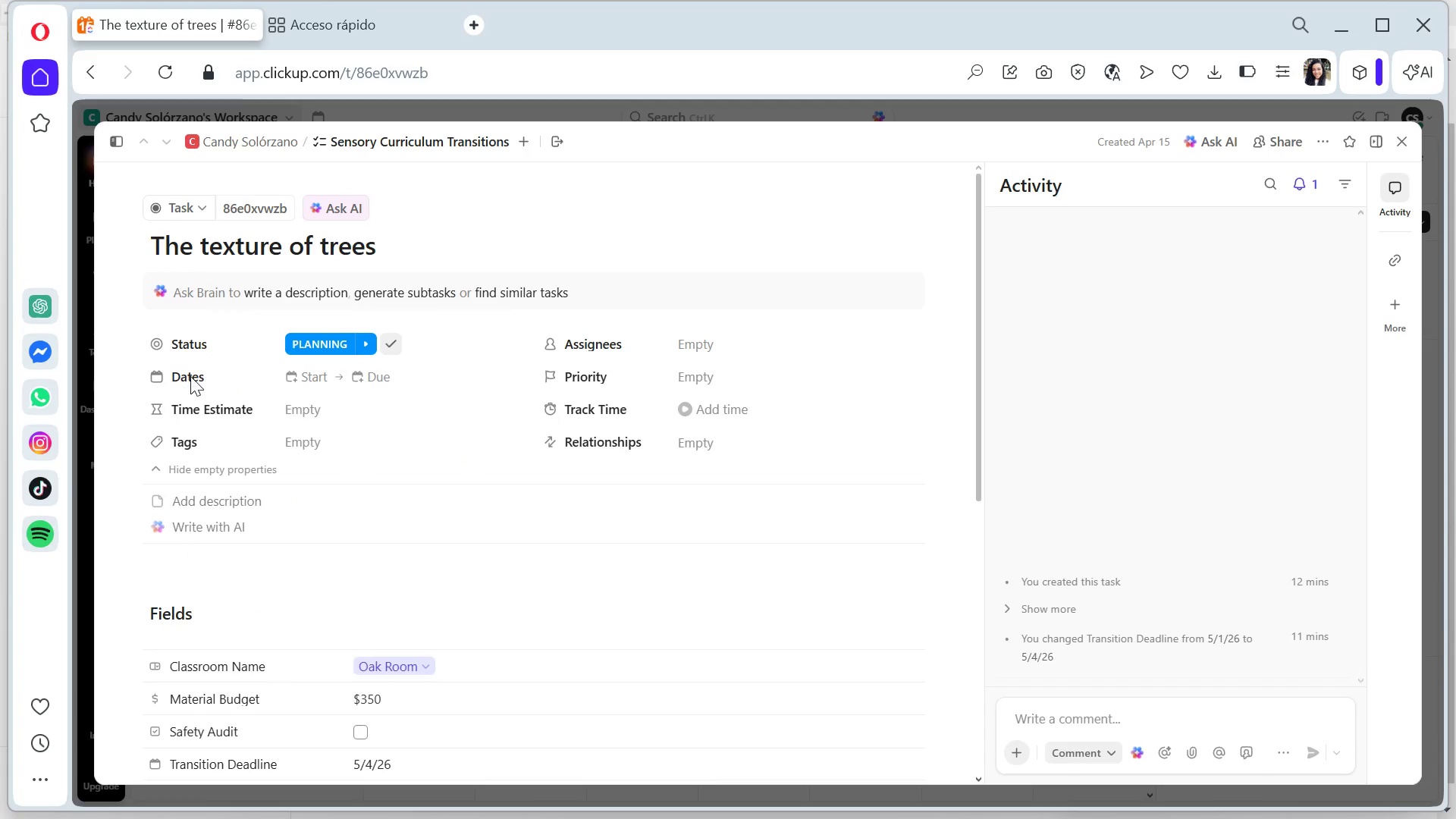 
double_click([190, 376])
 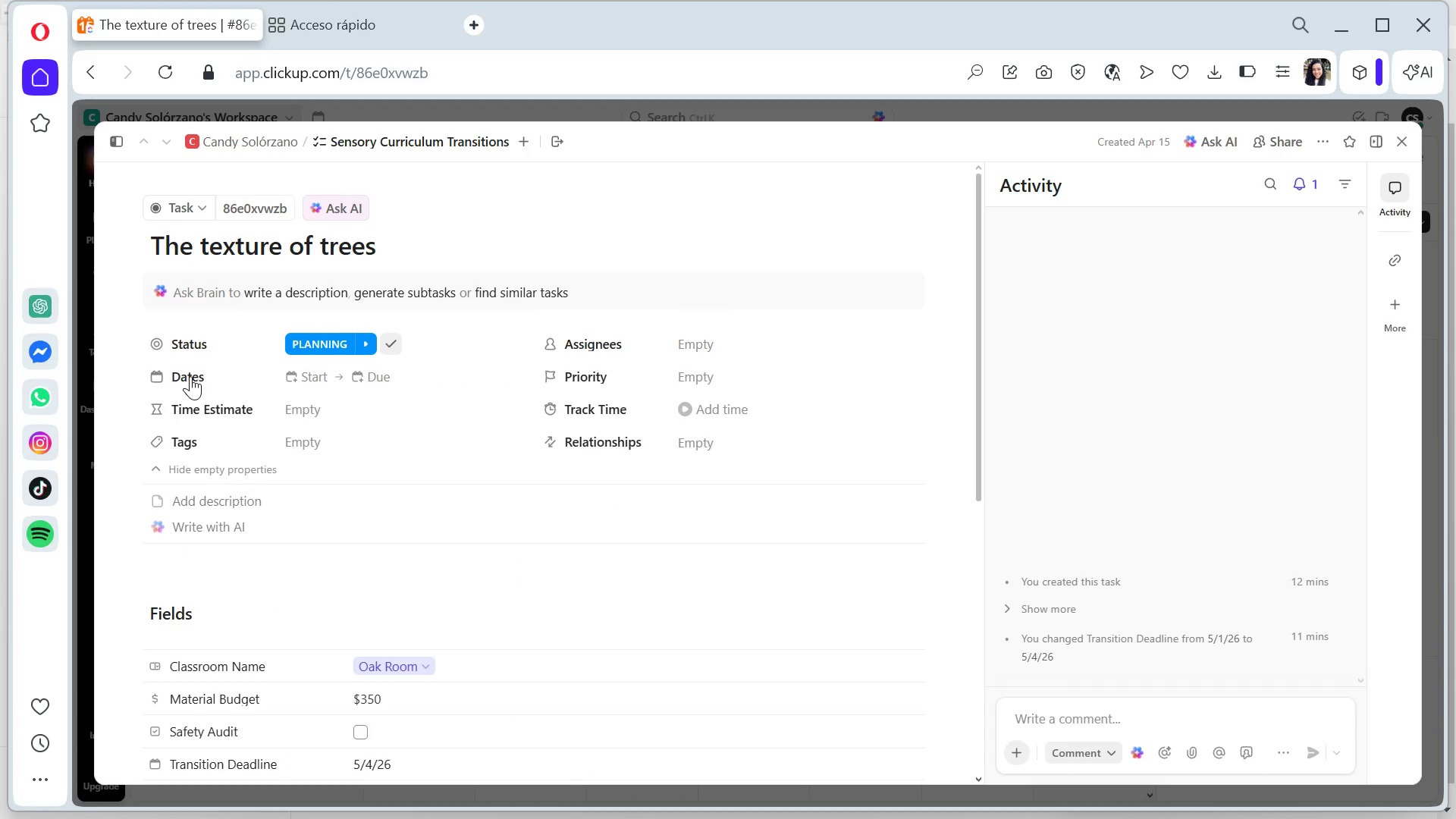 
left_click([190, 376])
 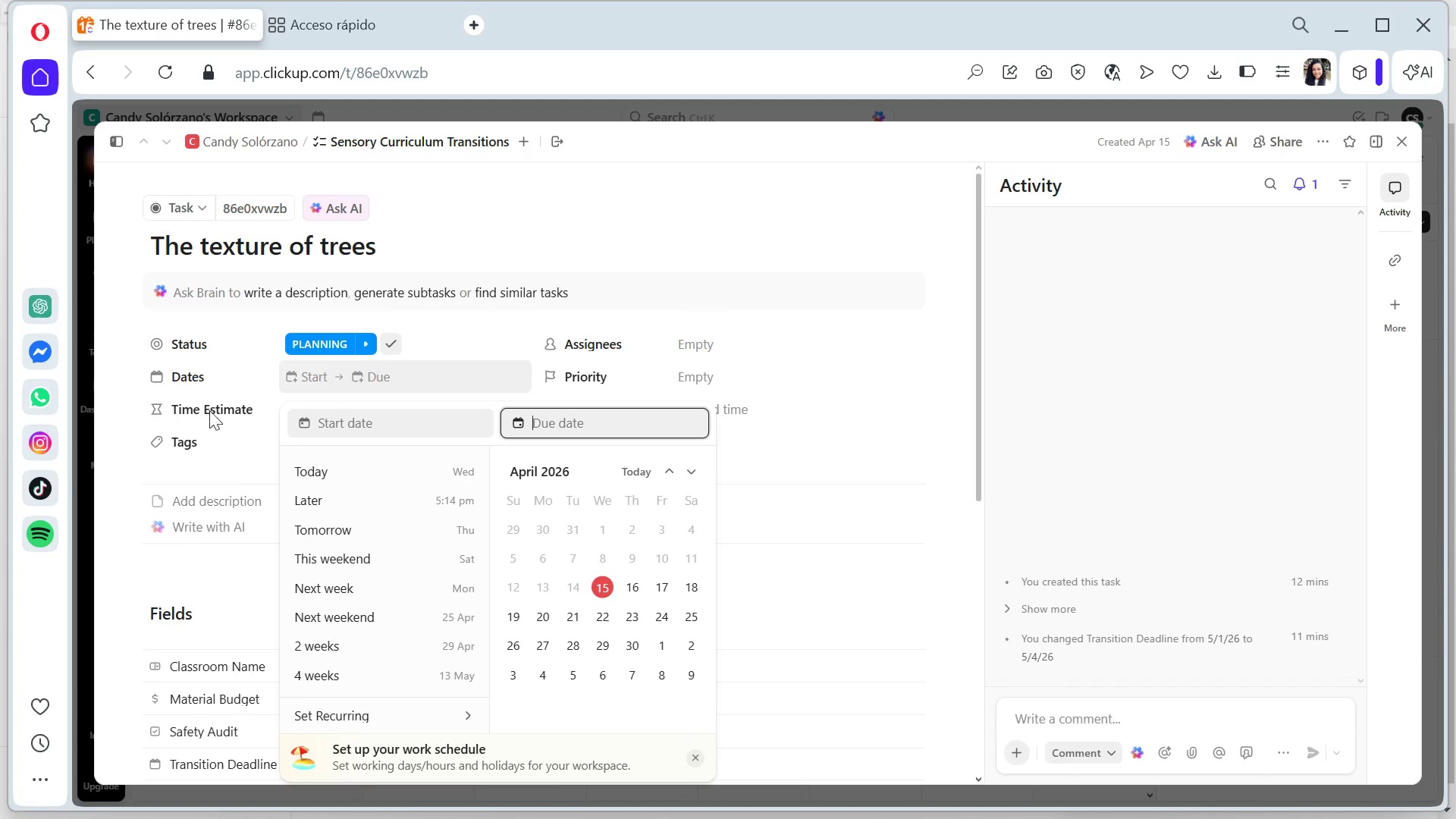 
scroll: coordinate [309, 542], scroll_direction: down, amount: 3.0
 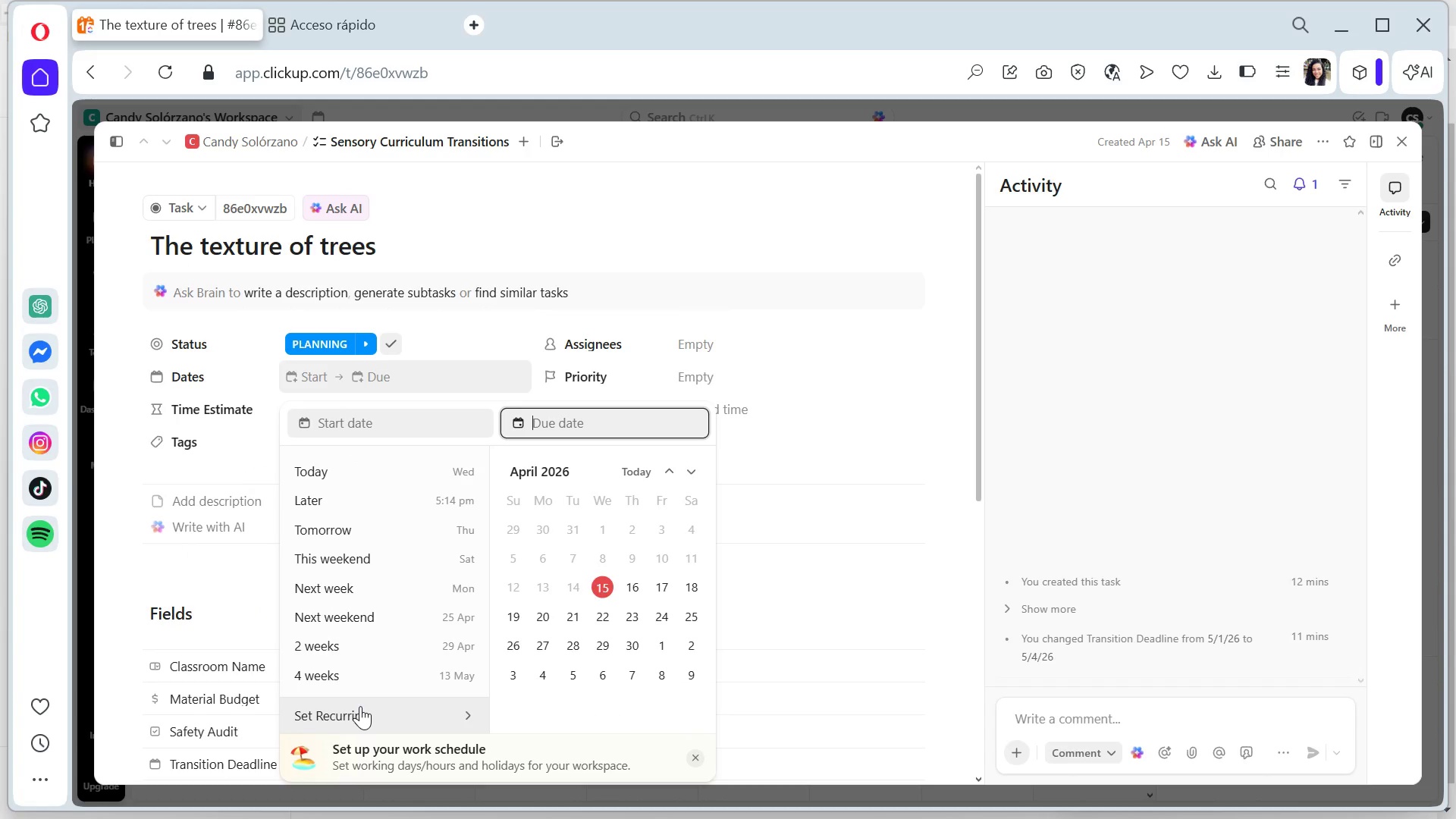 
left_click([360, 704])
 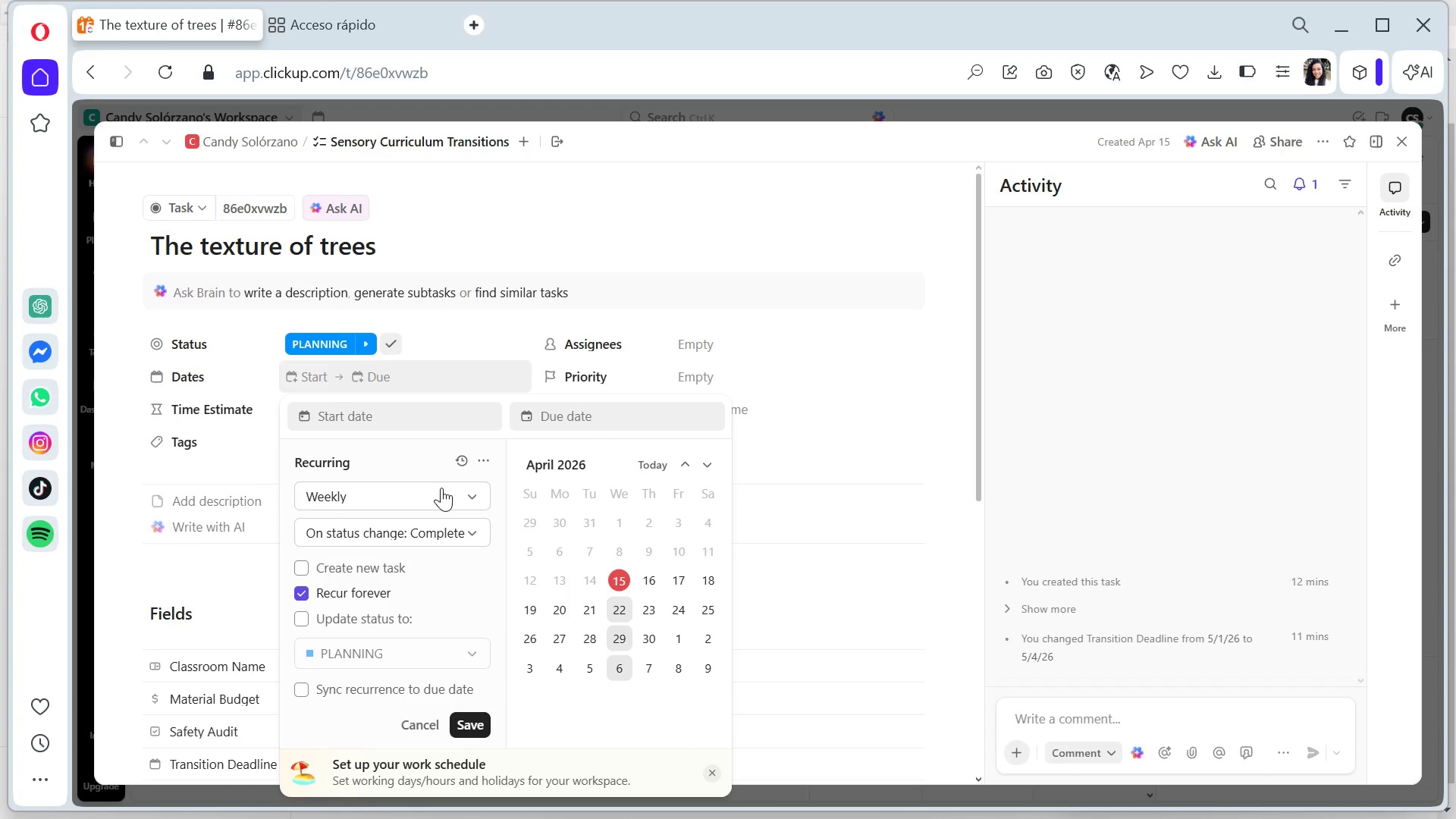 
scroll: coordinate [437, 554], scroll_direction: down, amount: 3.0
 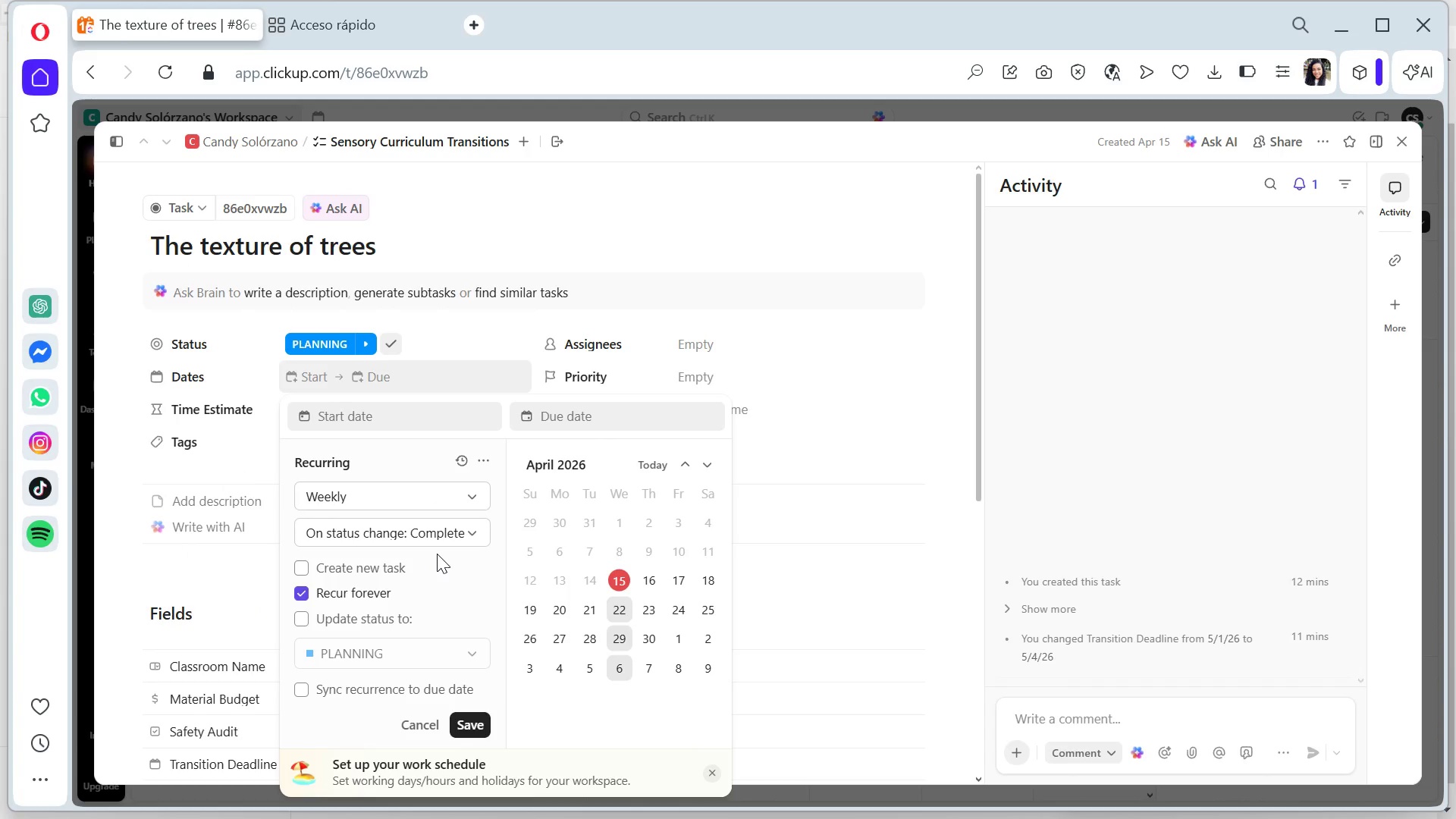 
scroll: coordinate [437, 554], scroll_direction: up, amount: 2.0
 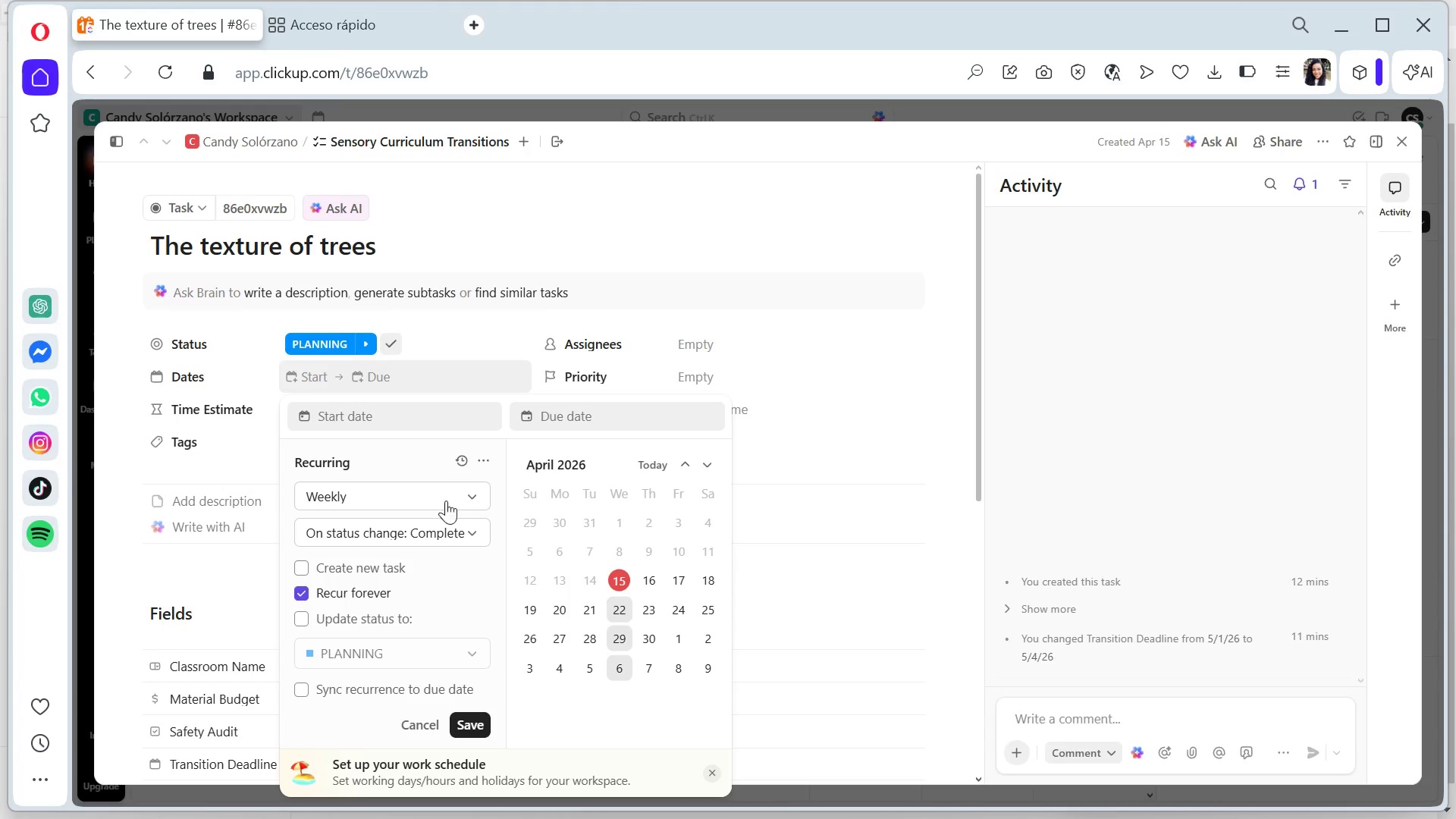 
left_click([664, 253])
 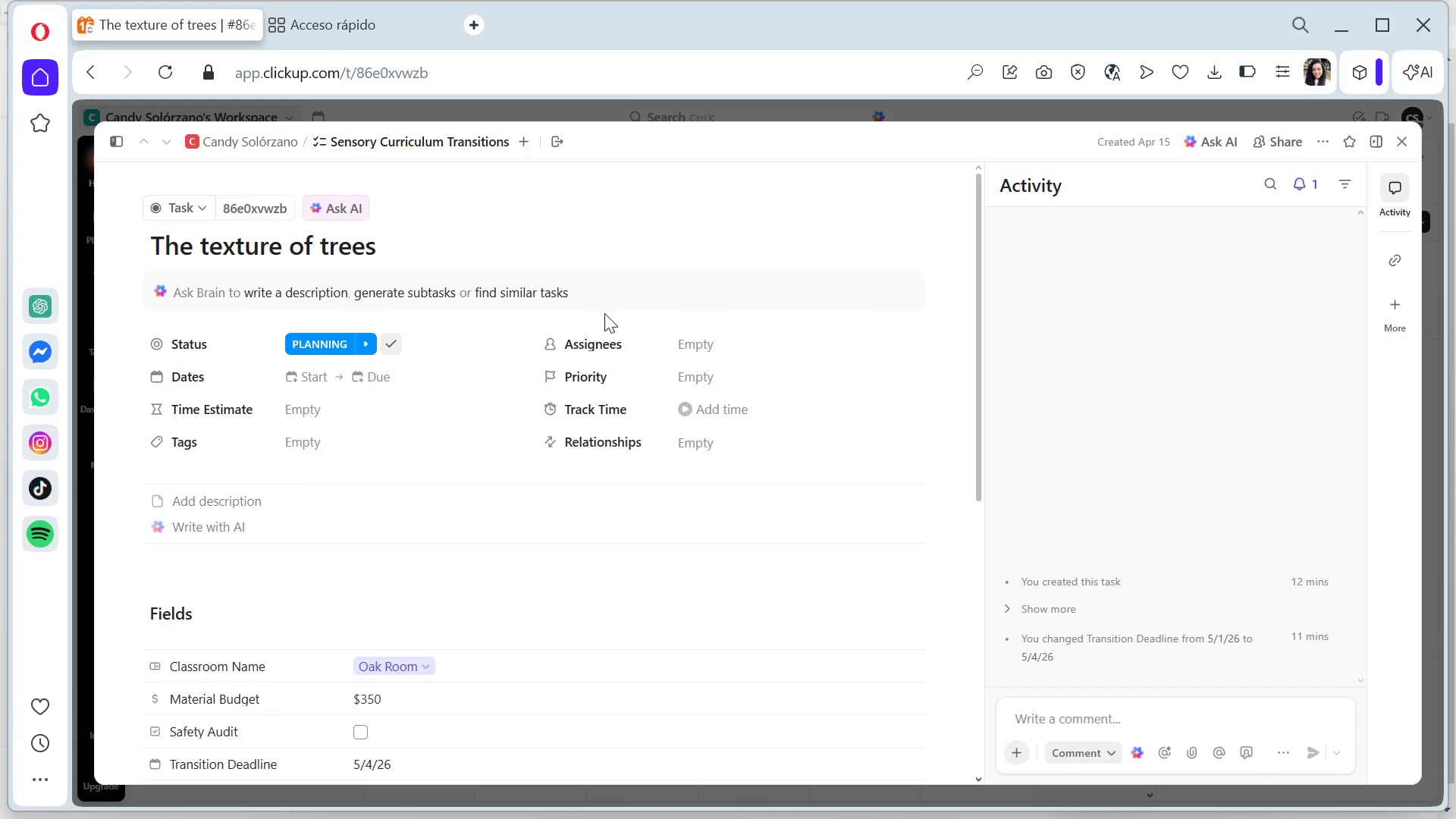 
wait(13.64)
 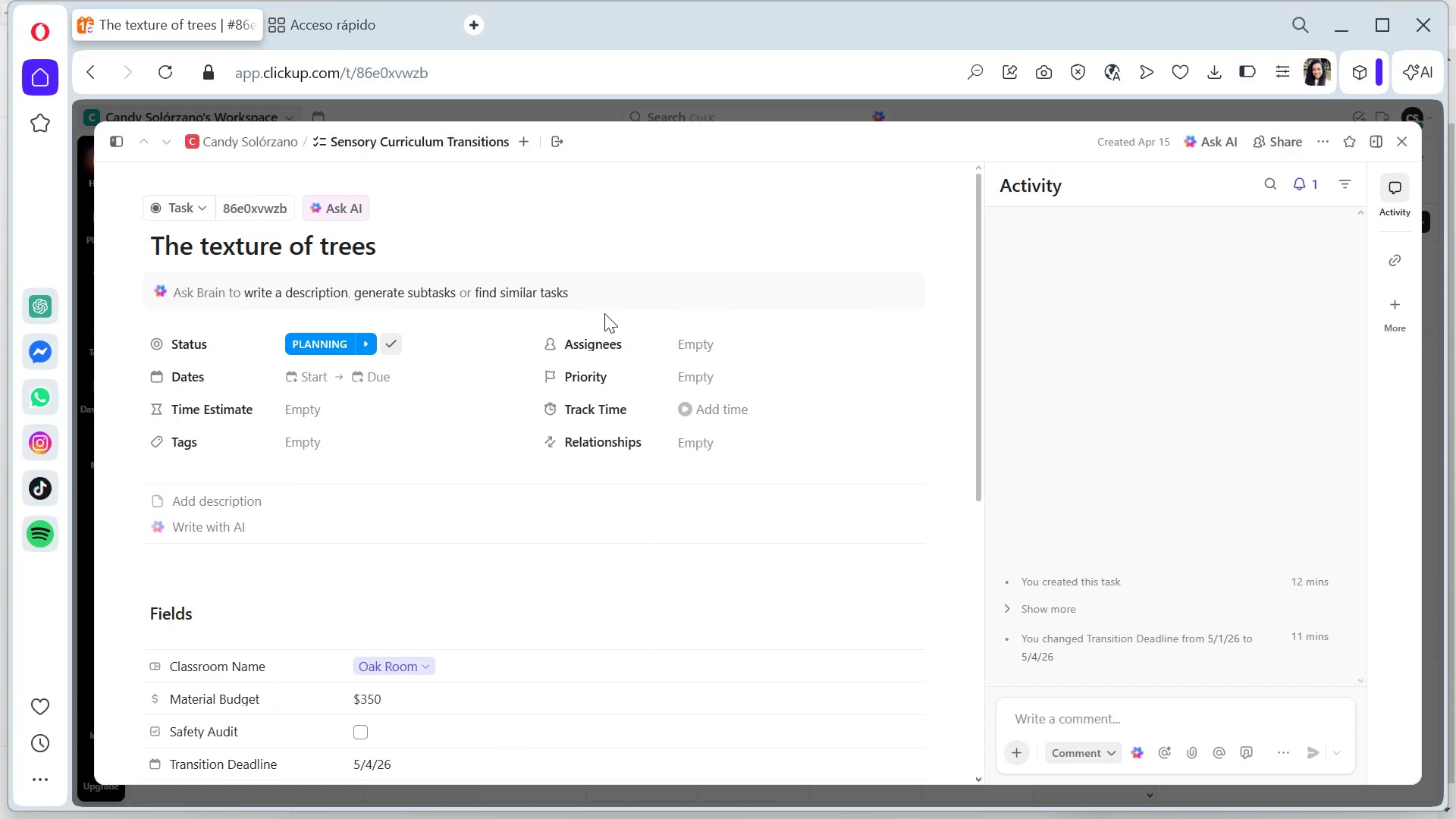 
scroll: coordinate [525, 354], scroll_direction: down, amount: 6.0
 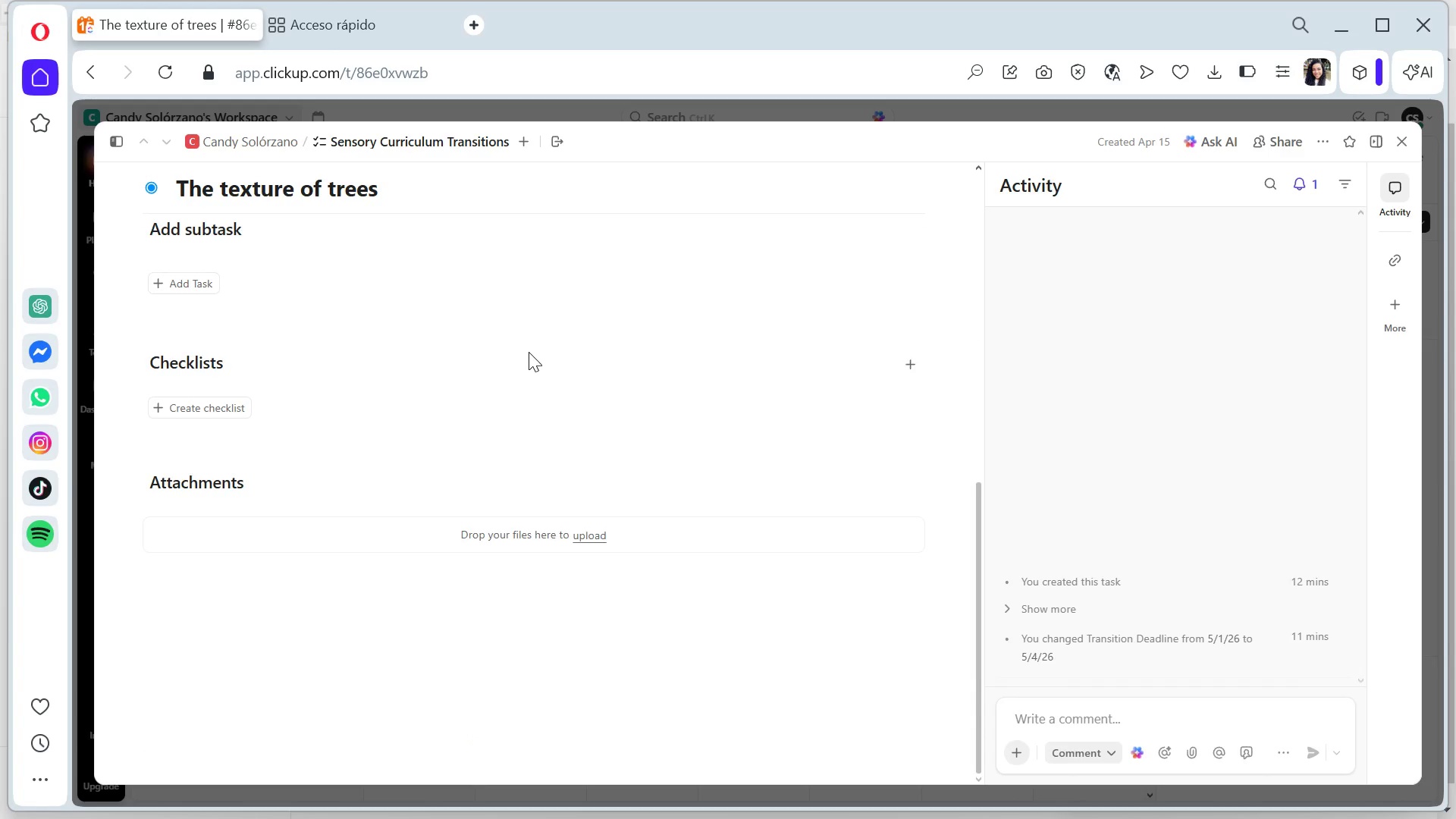 
scroll: coordinate [532, 347], scroll_direction: up, amount: 7.0
 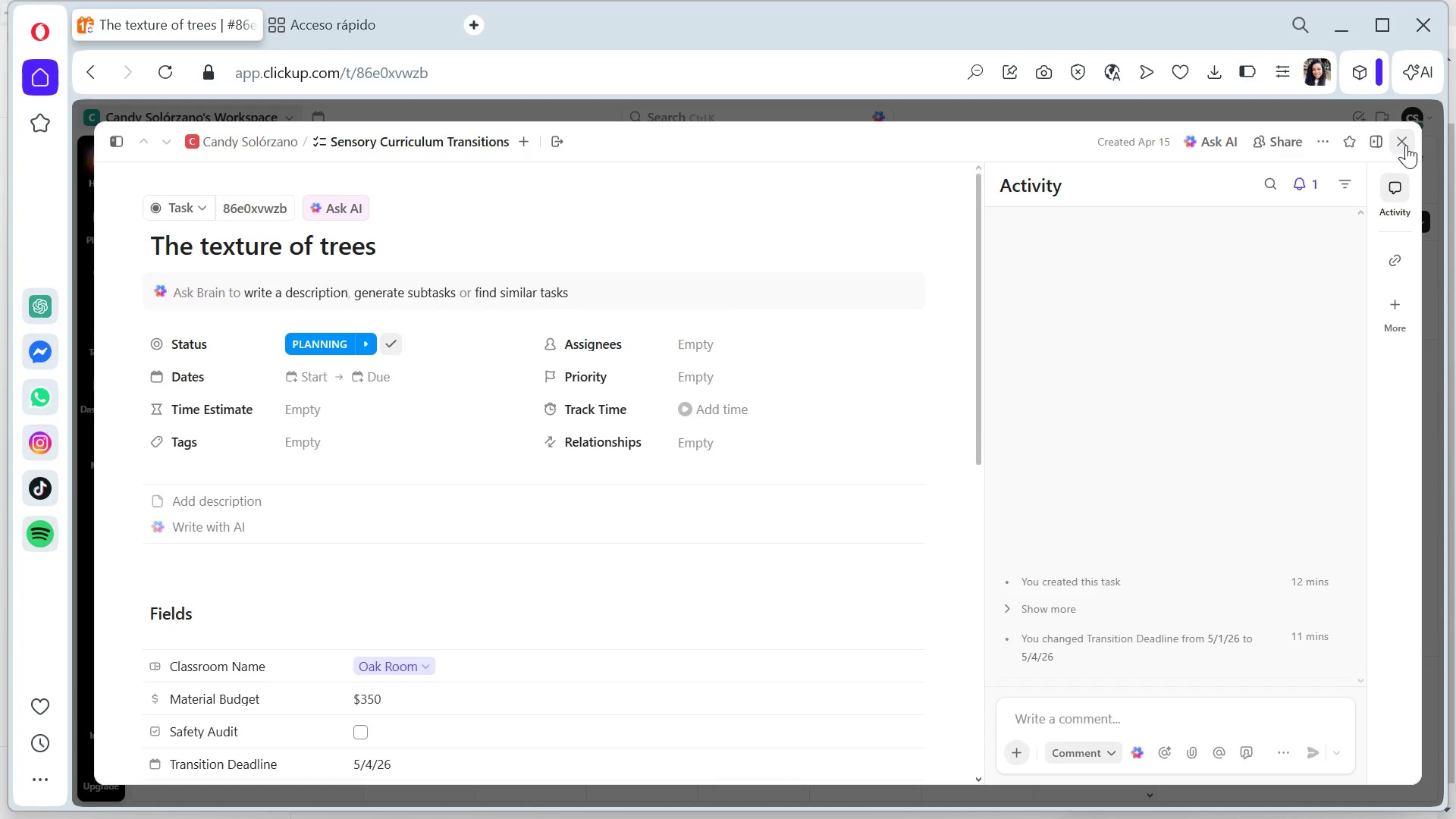 
left_click([1406, 145])
 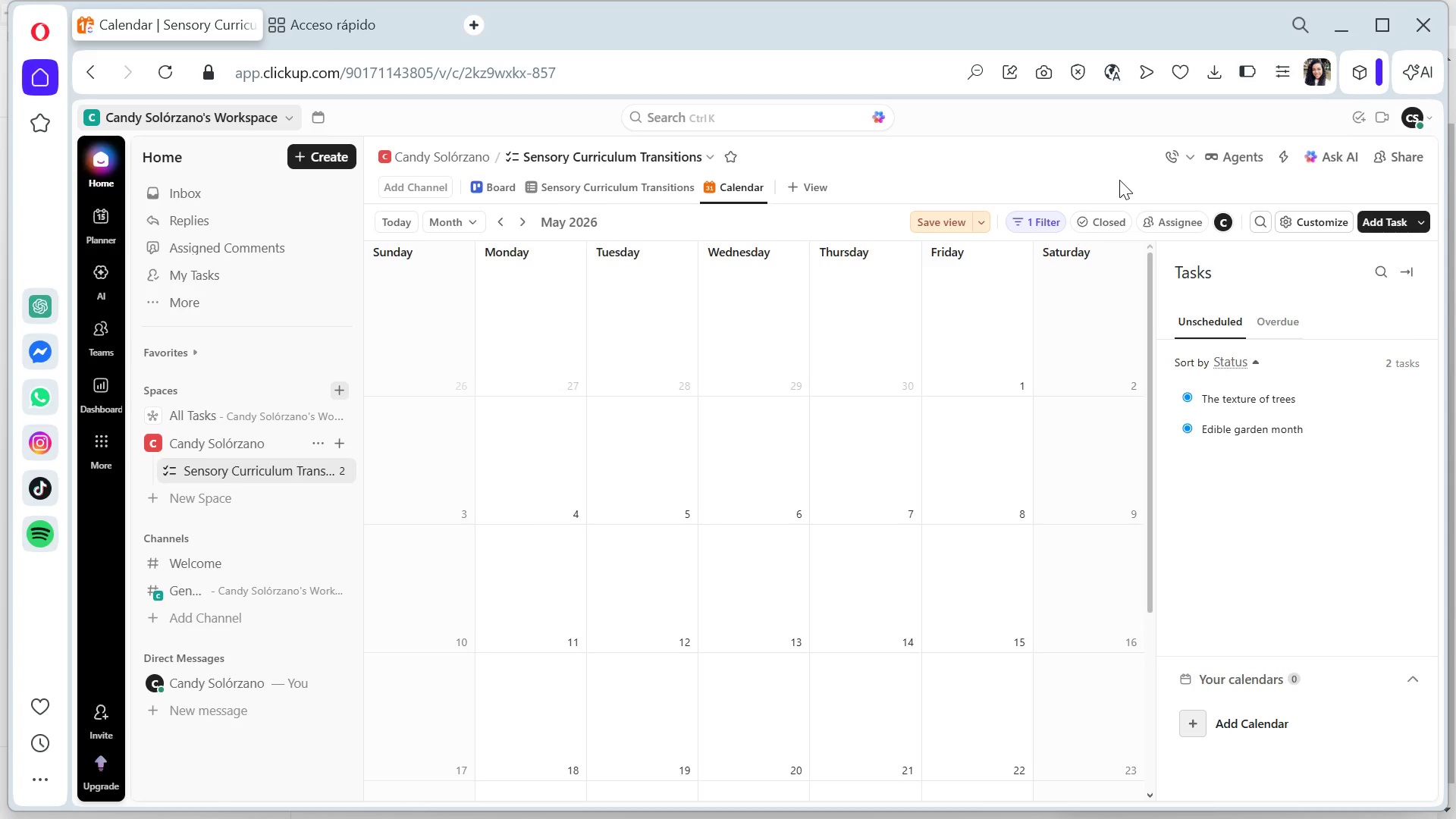 
wait(17.31)
 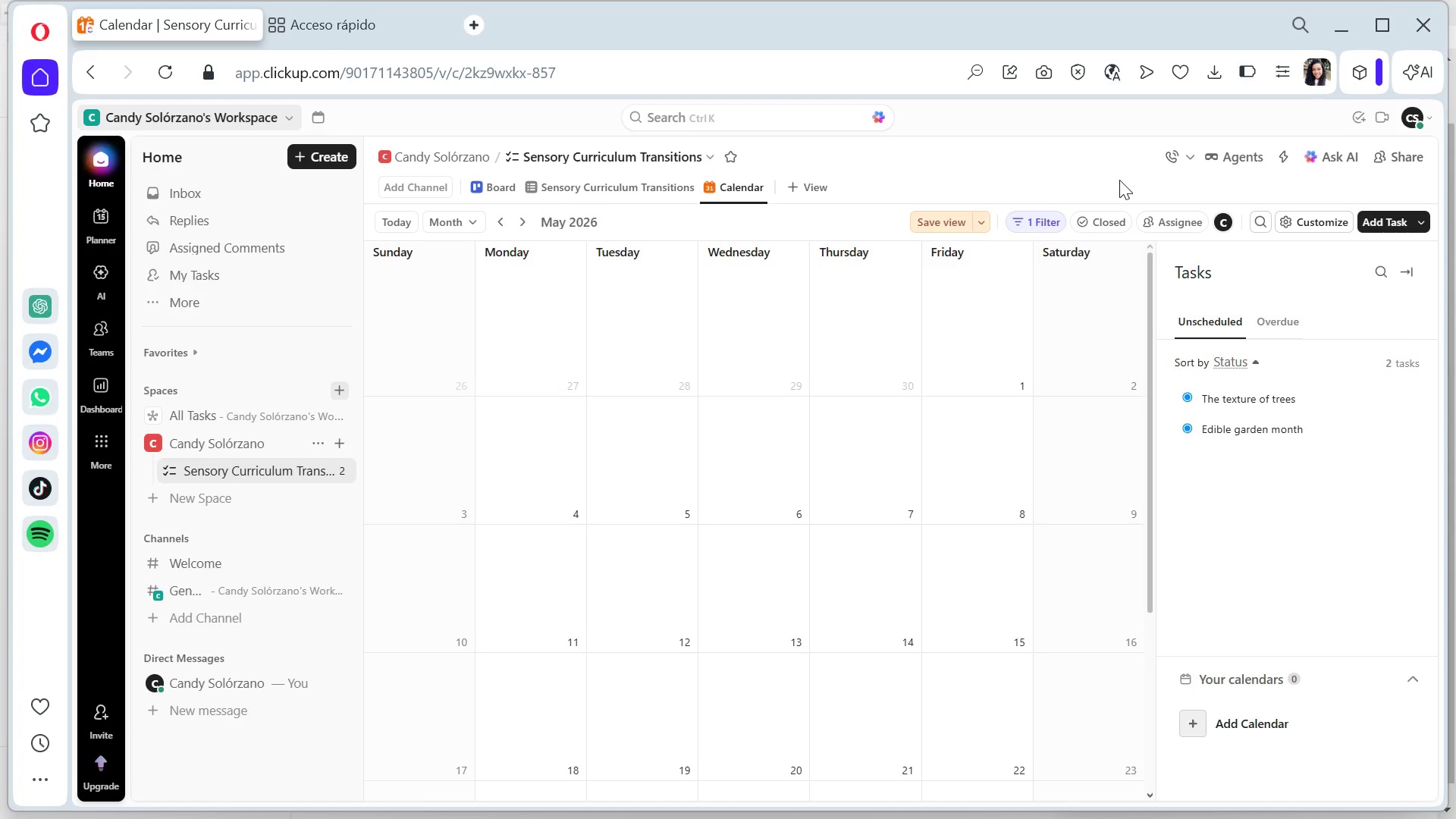 
left_click([807, 182])
 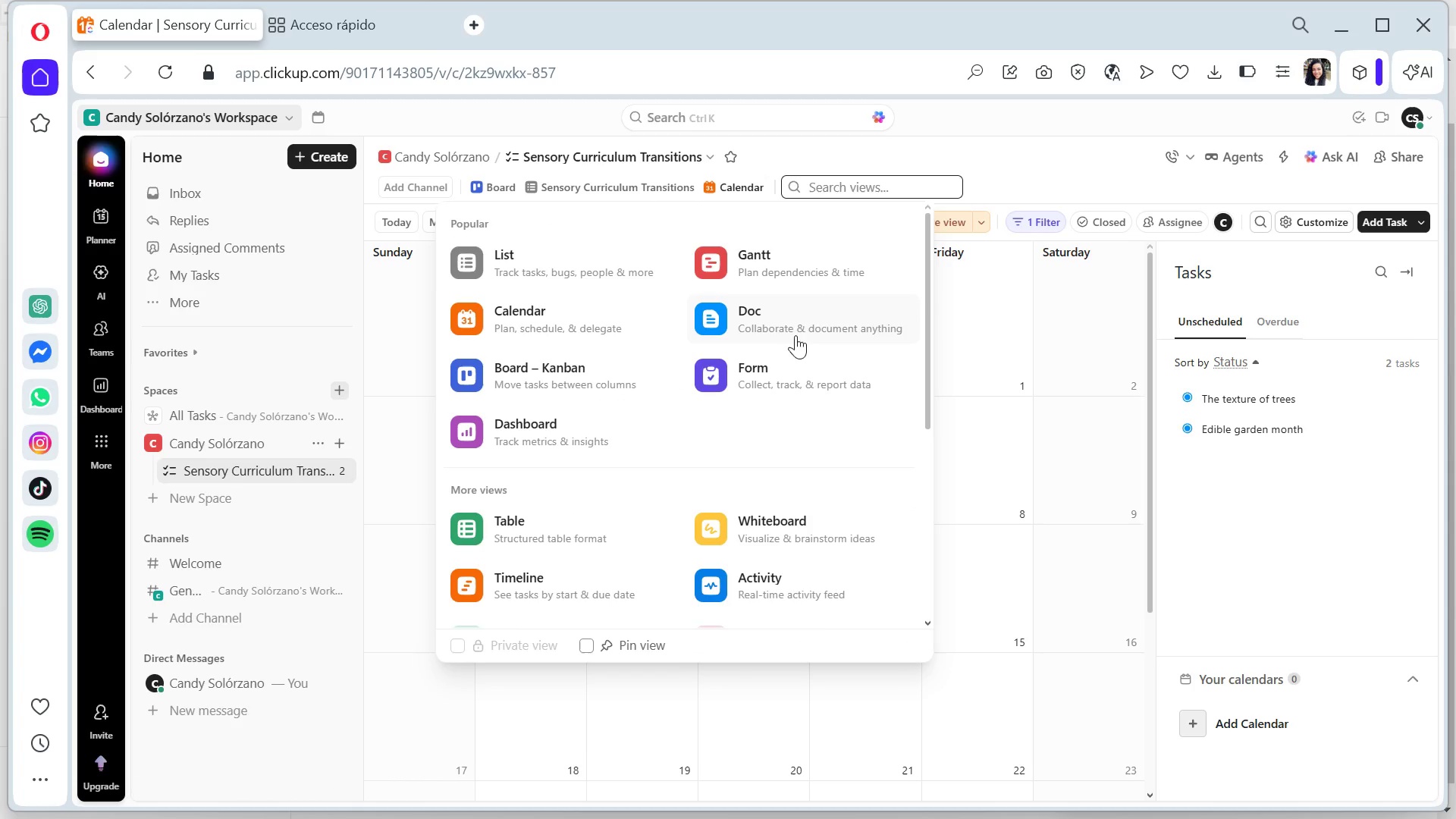 
scroll: coordinate [782, 360], scroll_direction: down, amount: 3.0
 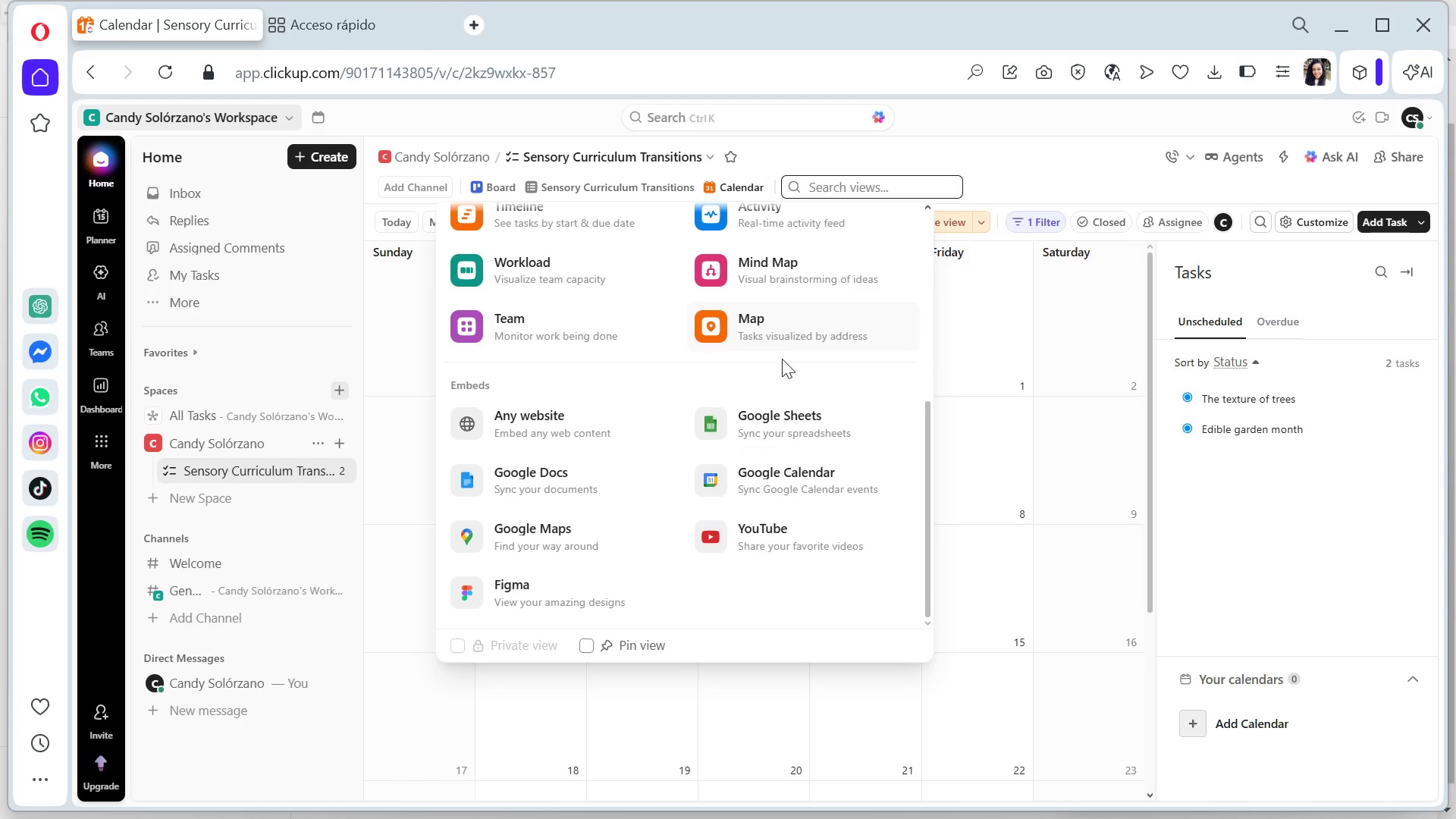 
scroll: coordinate [796, 344], scroll_direction: up, amount: 3.0
 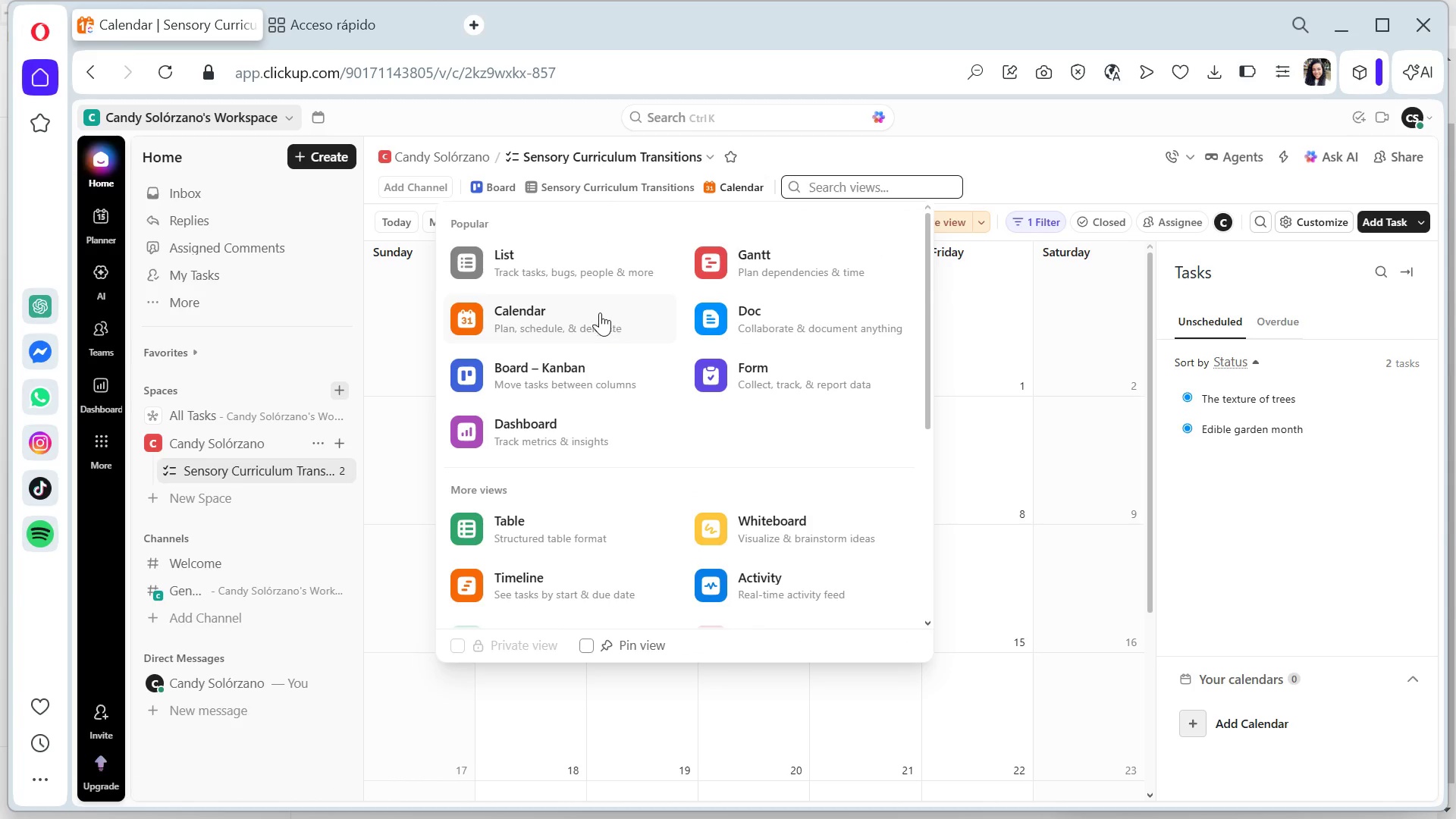 
left_click([587, 324])
 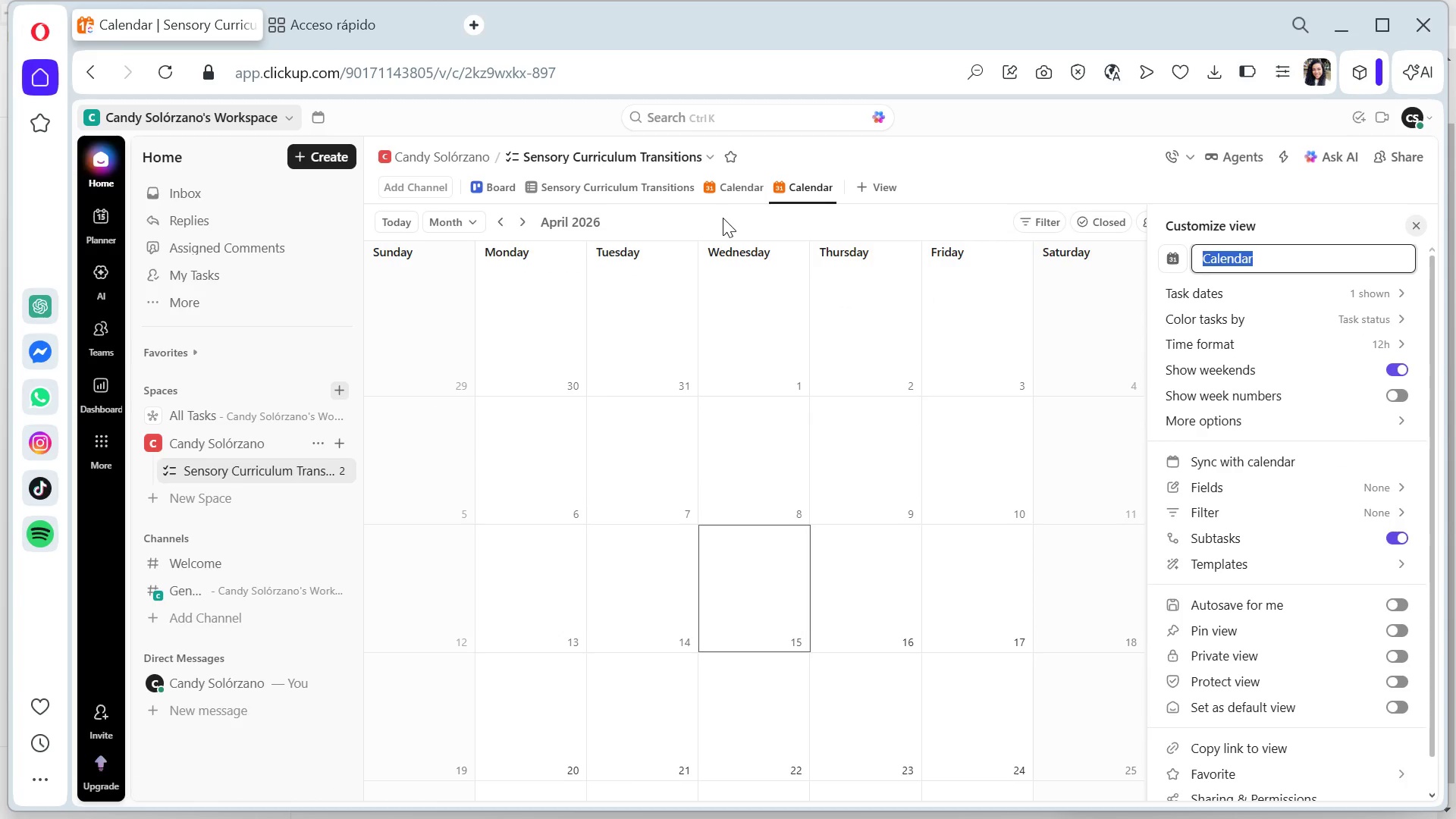 
wait(8.11)
 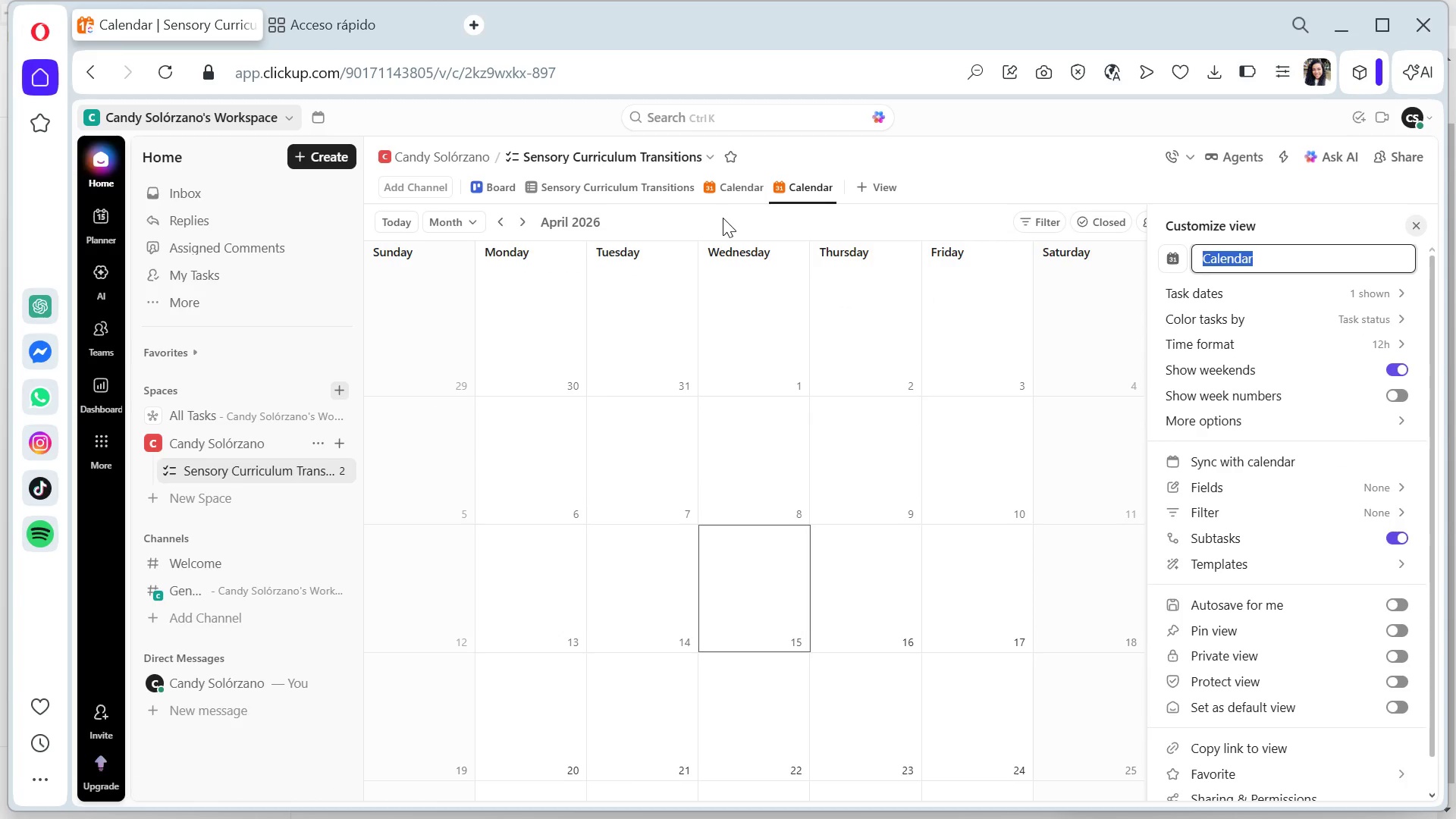 
scroll: coordinate [1297, 353], scroll_direction: down, amount: 2.0
 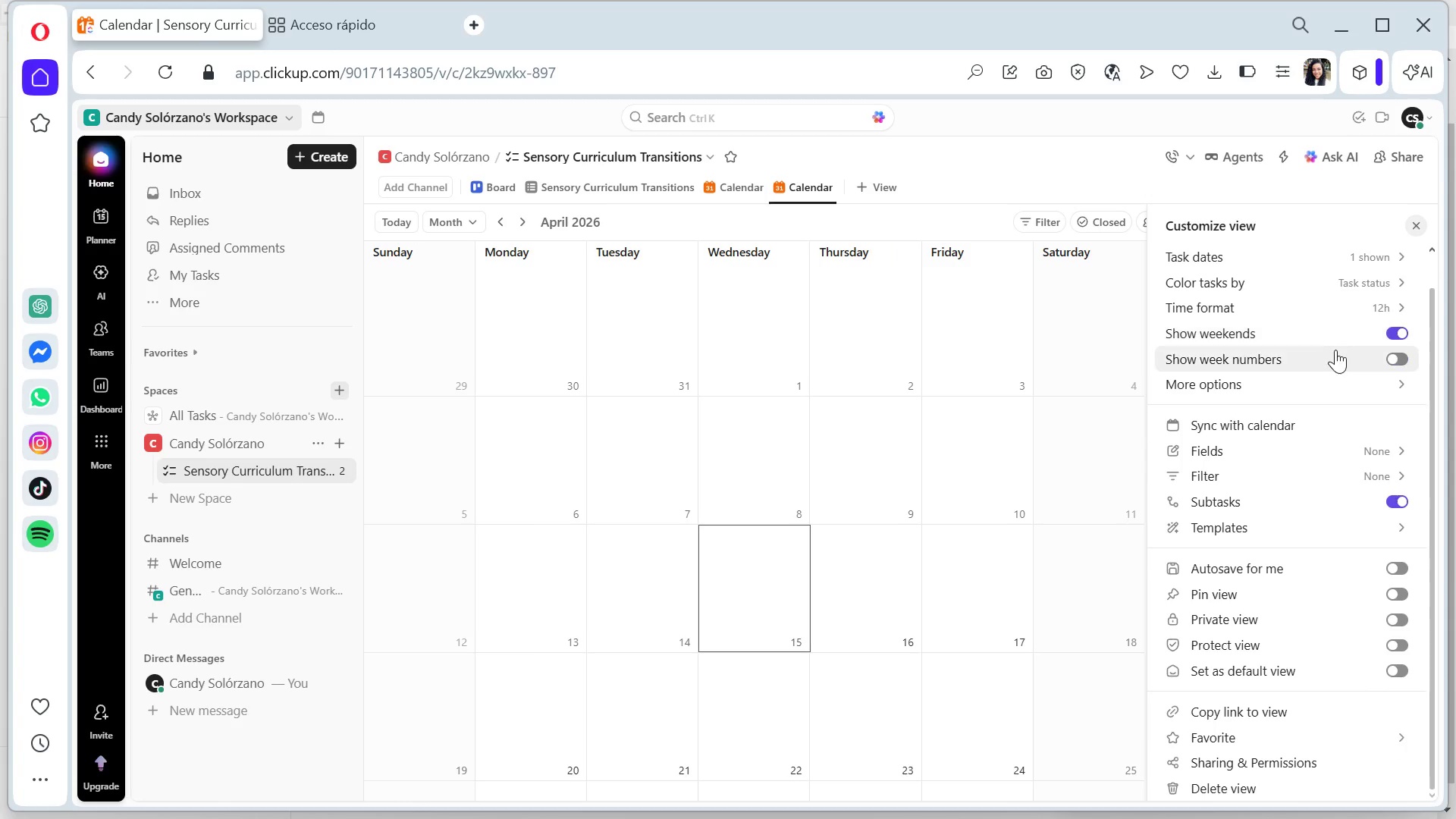 
wait(10.95)
 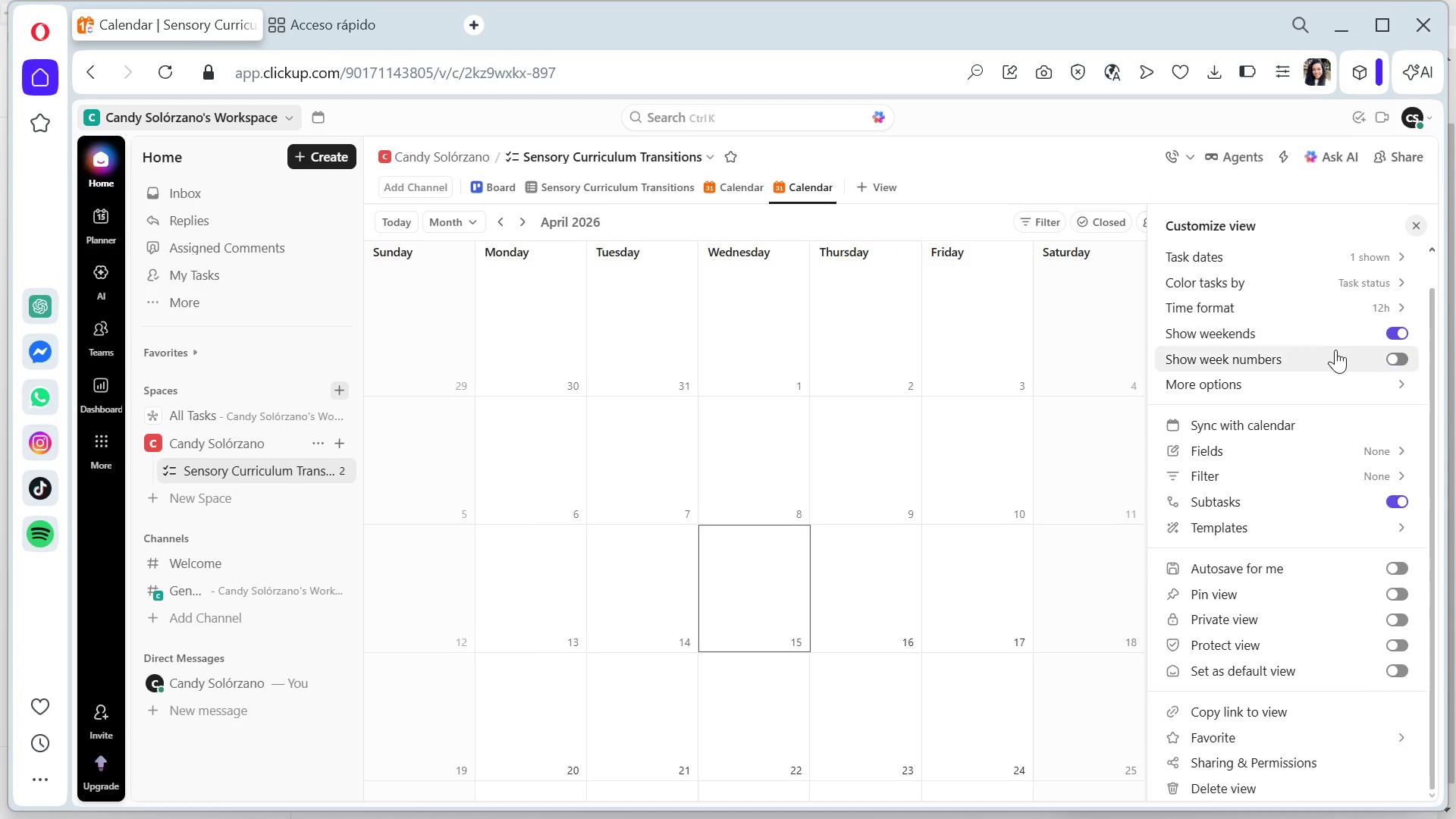 
scroll: coordinate [1309, 510], scroll_direction: down, amount: 3.0
 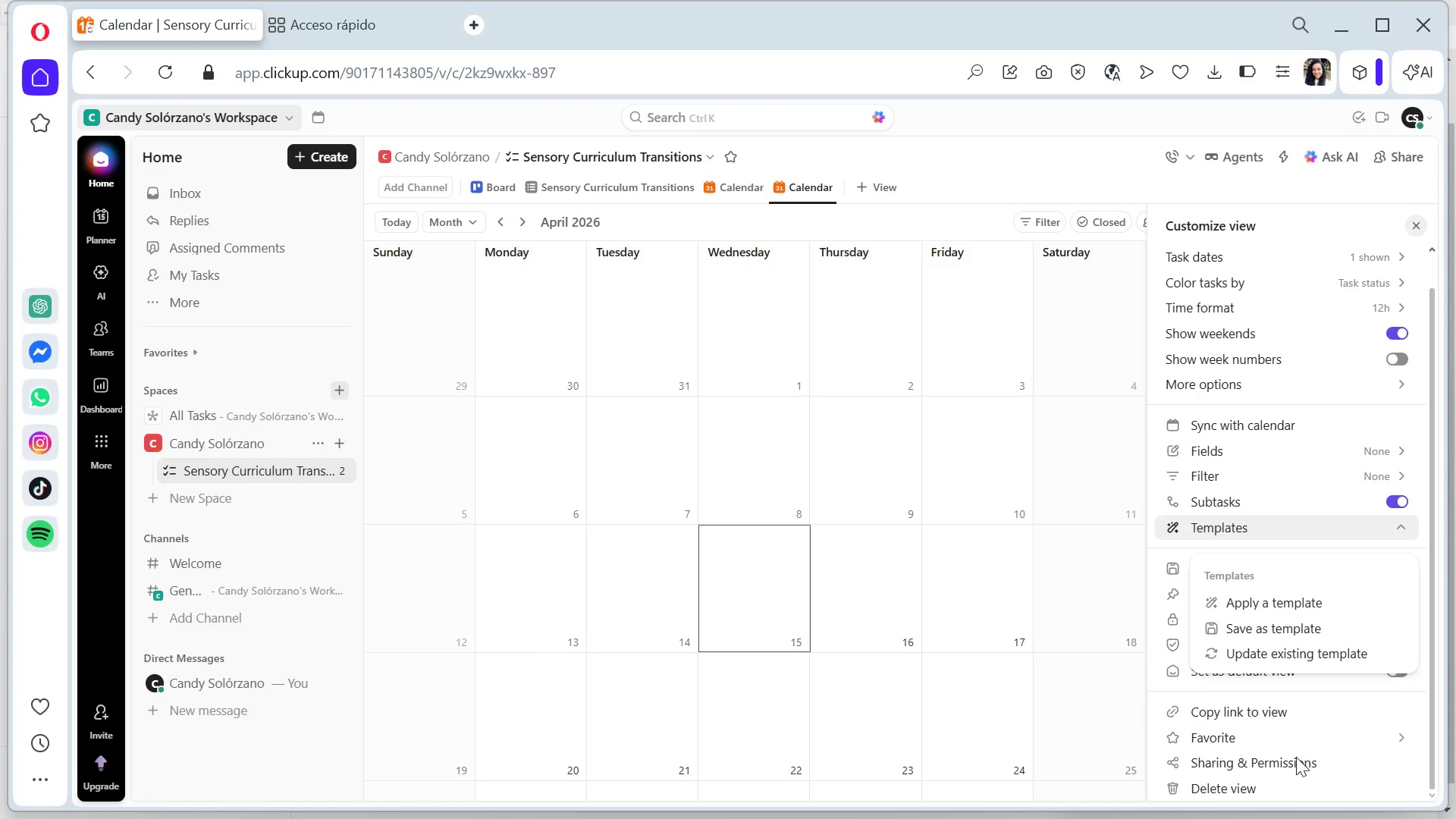 
scroll: coordinate [1304, 452], scroll_direction: up, amount: 6.0
 